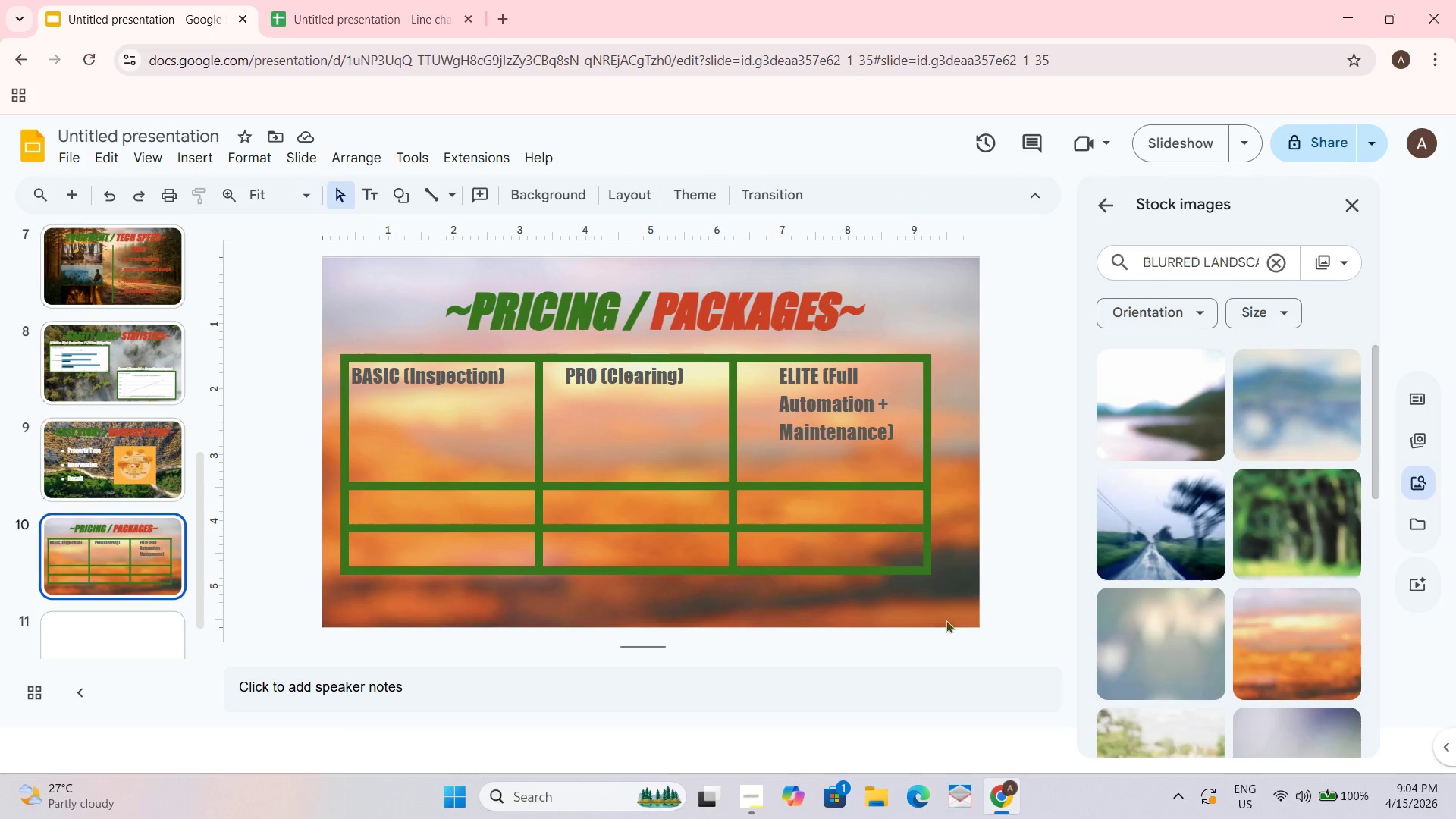 
left_click_drag(start_coordinate=[896, 617], to_coordinate=[885, 617])
 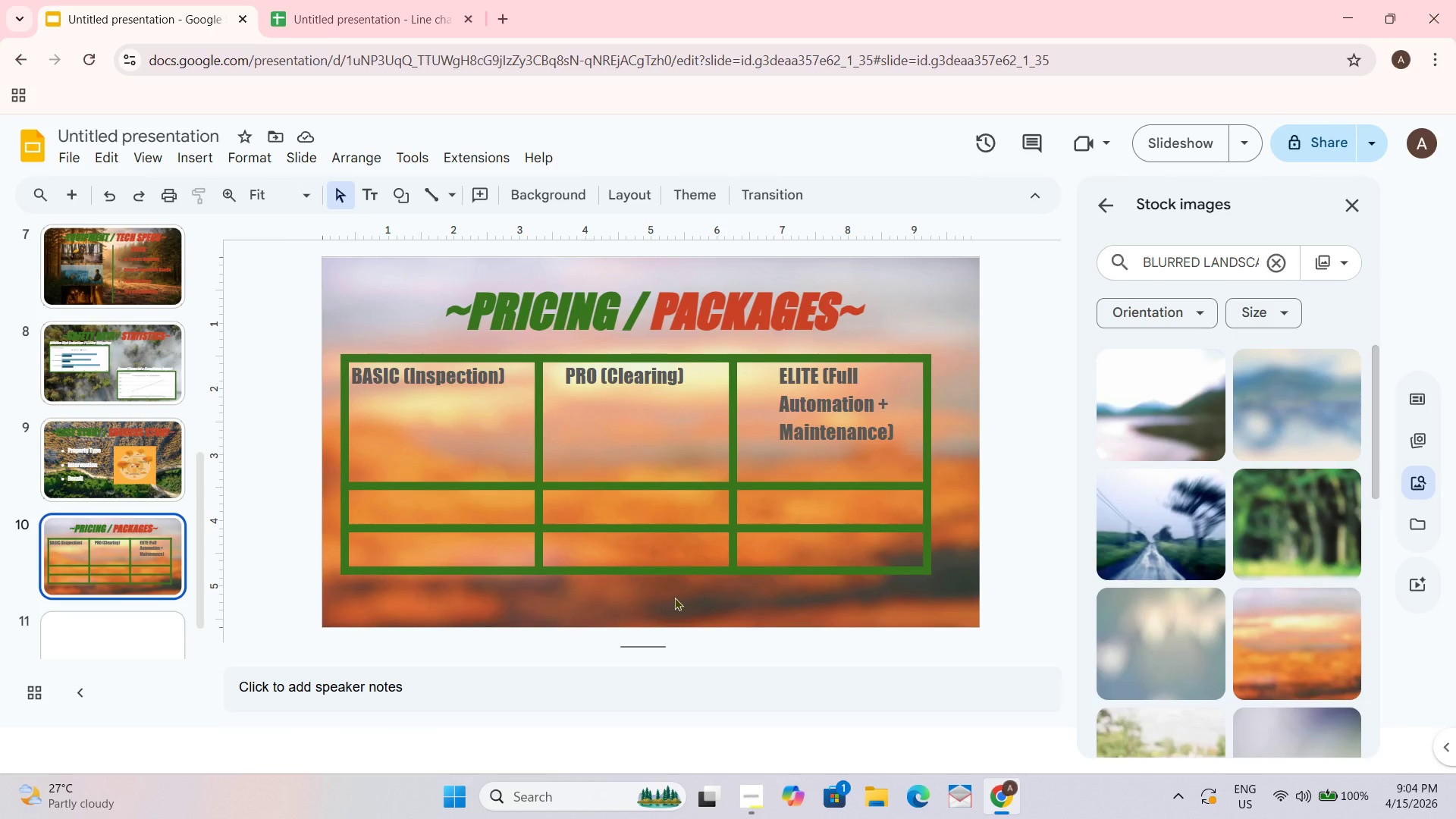 
double_click([674, 588])
 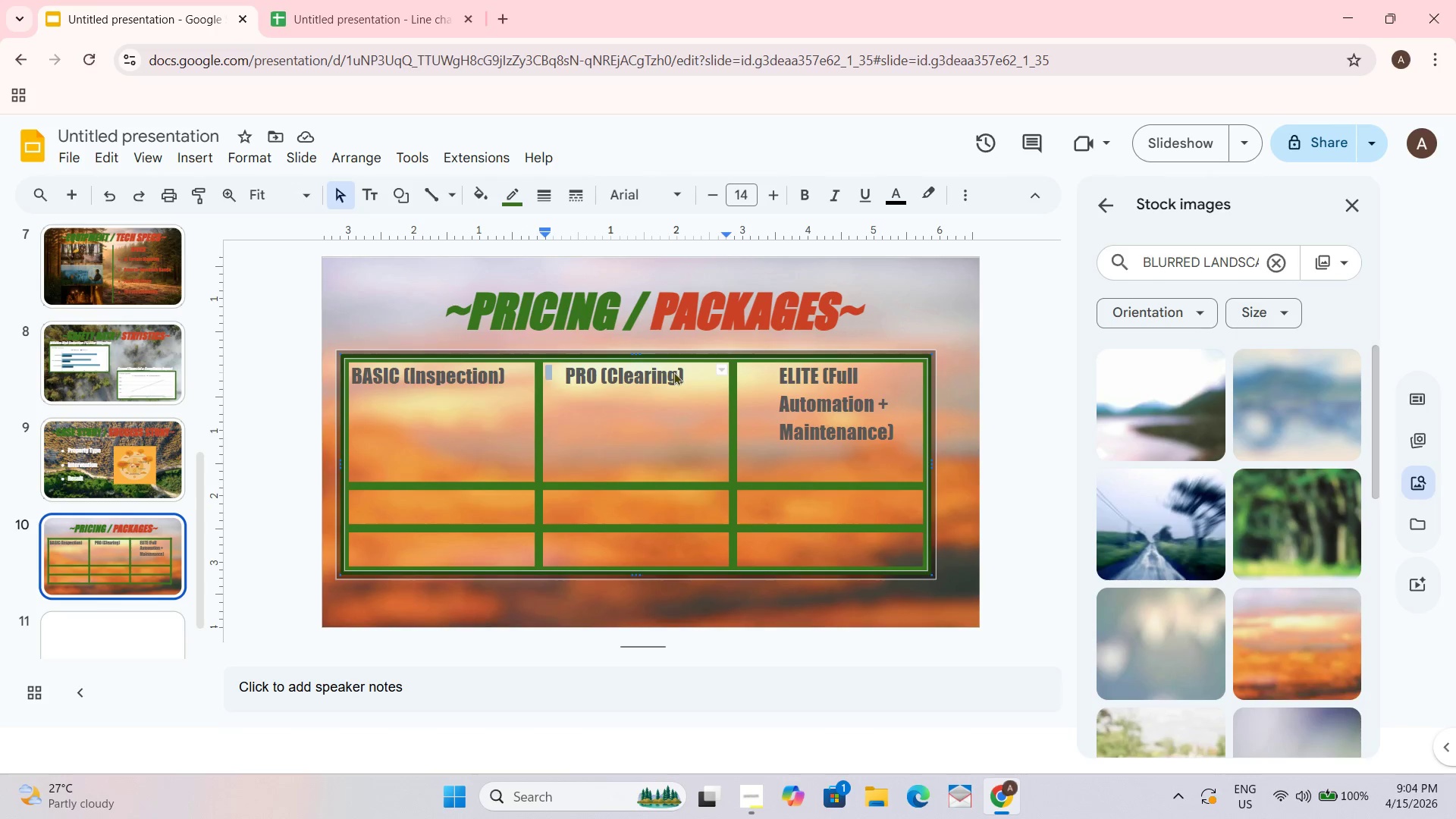 
double_click([670, 375])
 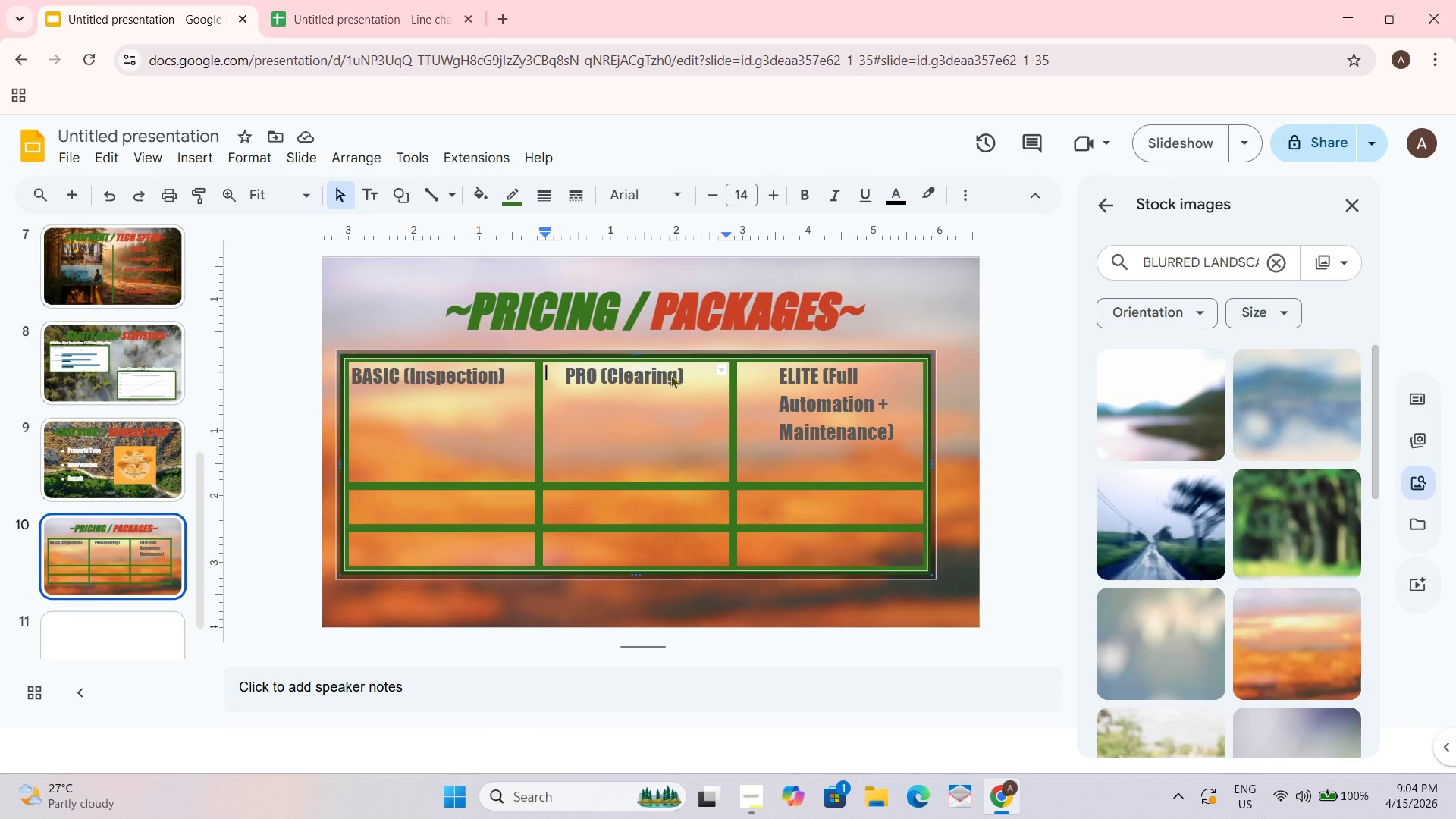 
triple_click([670, 375])
 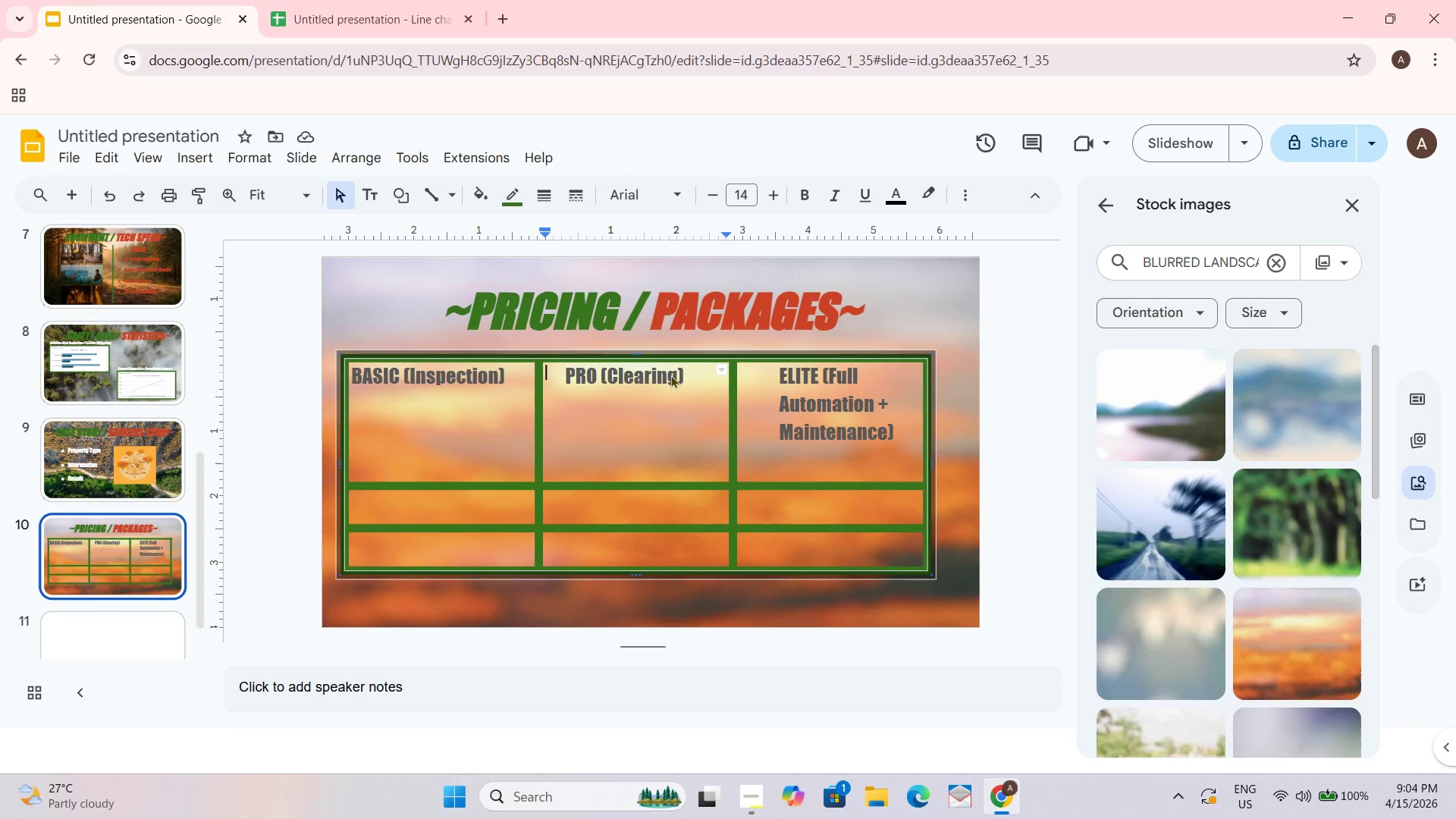 
triple_click([670, 375])
 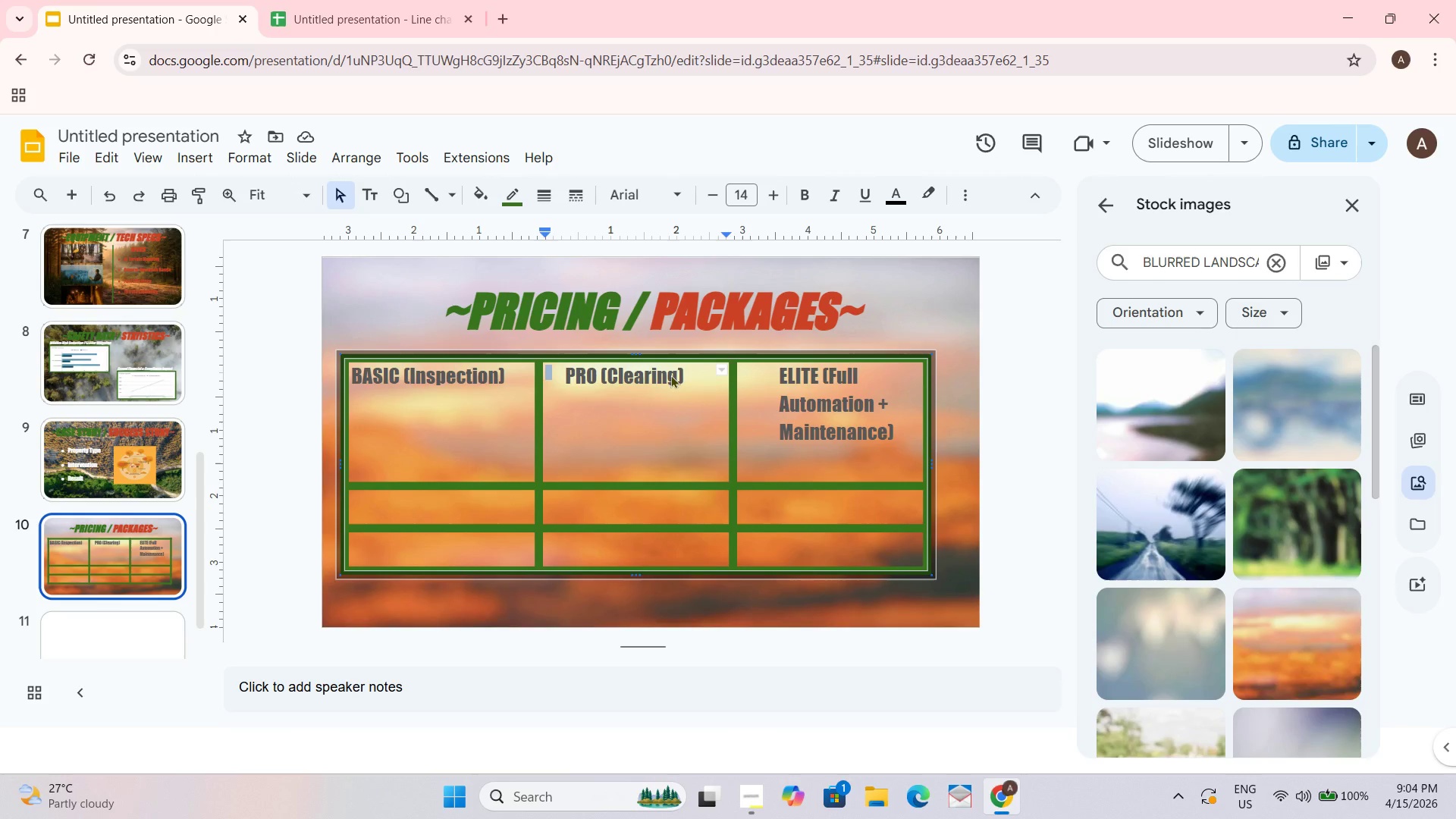 
key(Control+A)
 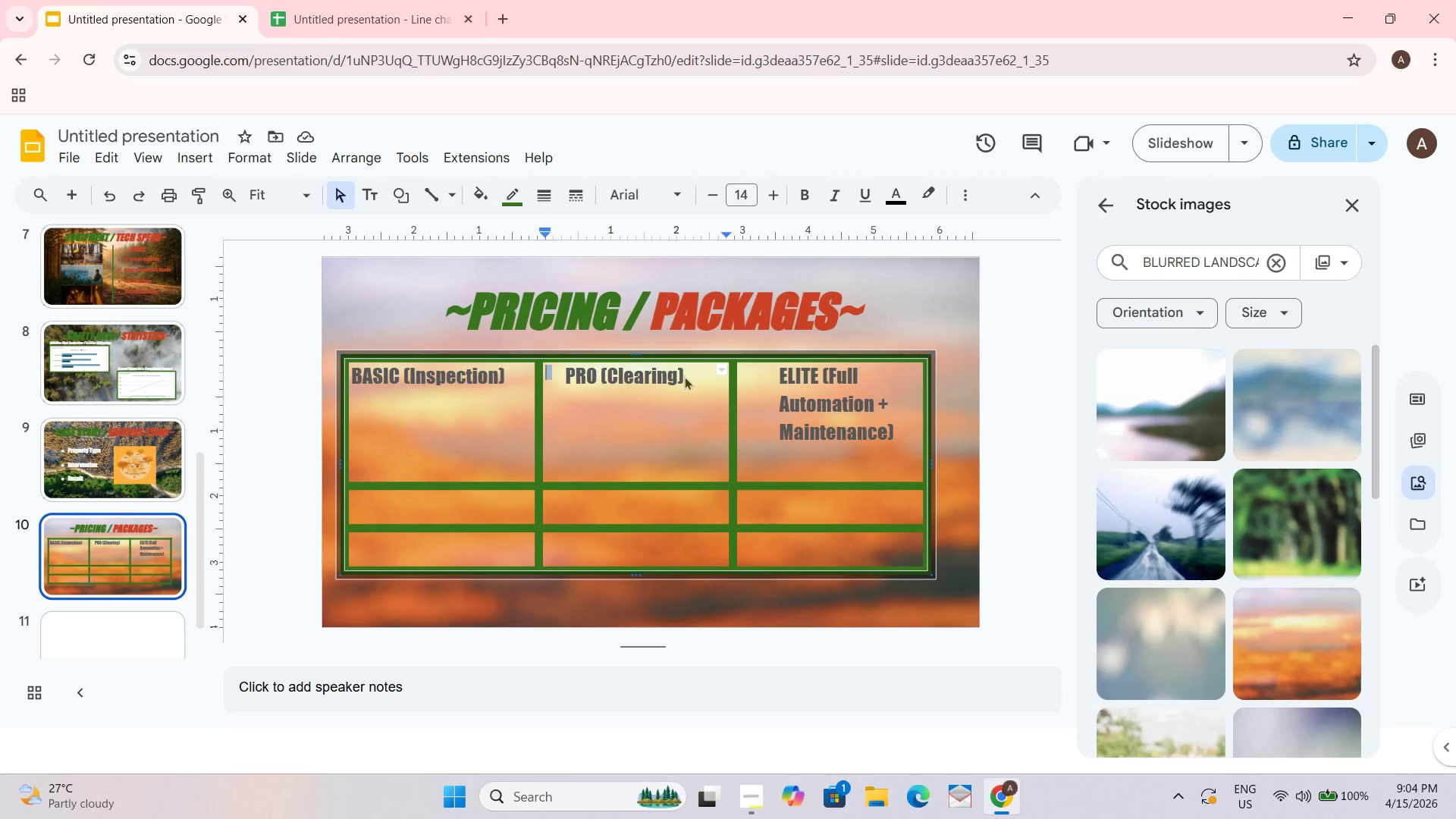 
left_click_drag(start_coordinate=[679, 376], to_coordinate=[674, 388])
 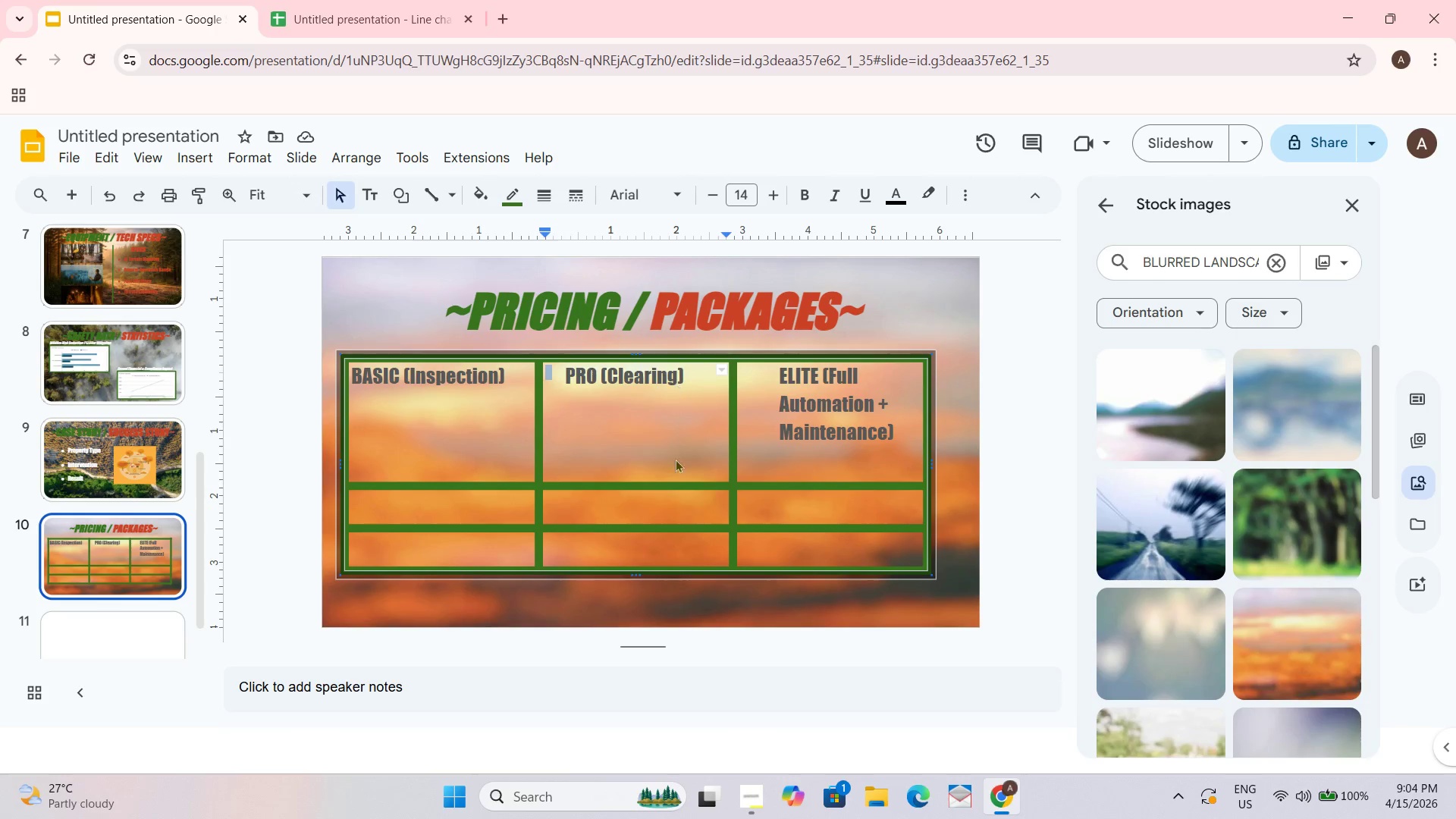 
left_click_drag(start_coordinate=[677, 477], to_coordinate=[682, 502])
 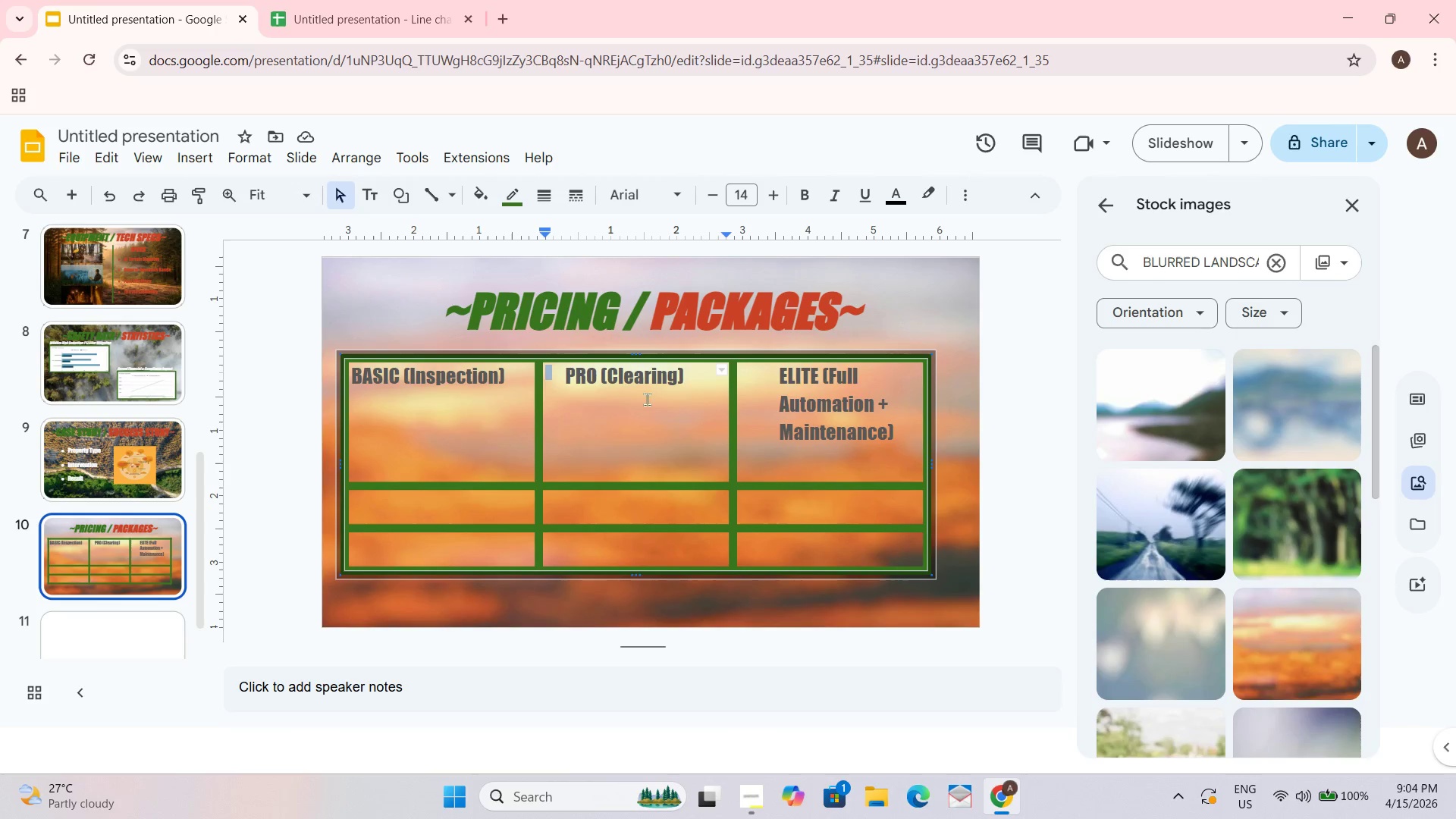 
left_click_drag(start_coordinate=[648, 392], to_coordinate=[695, 398])
 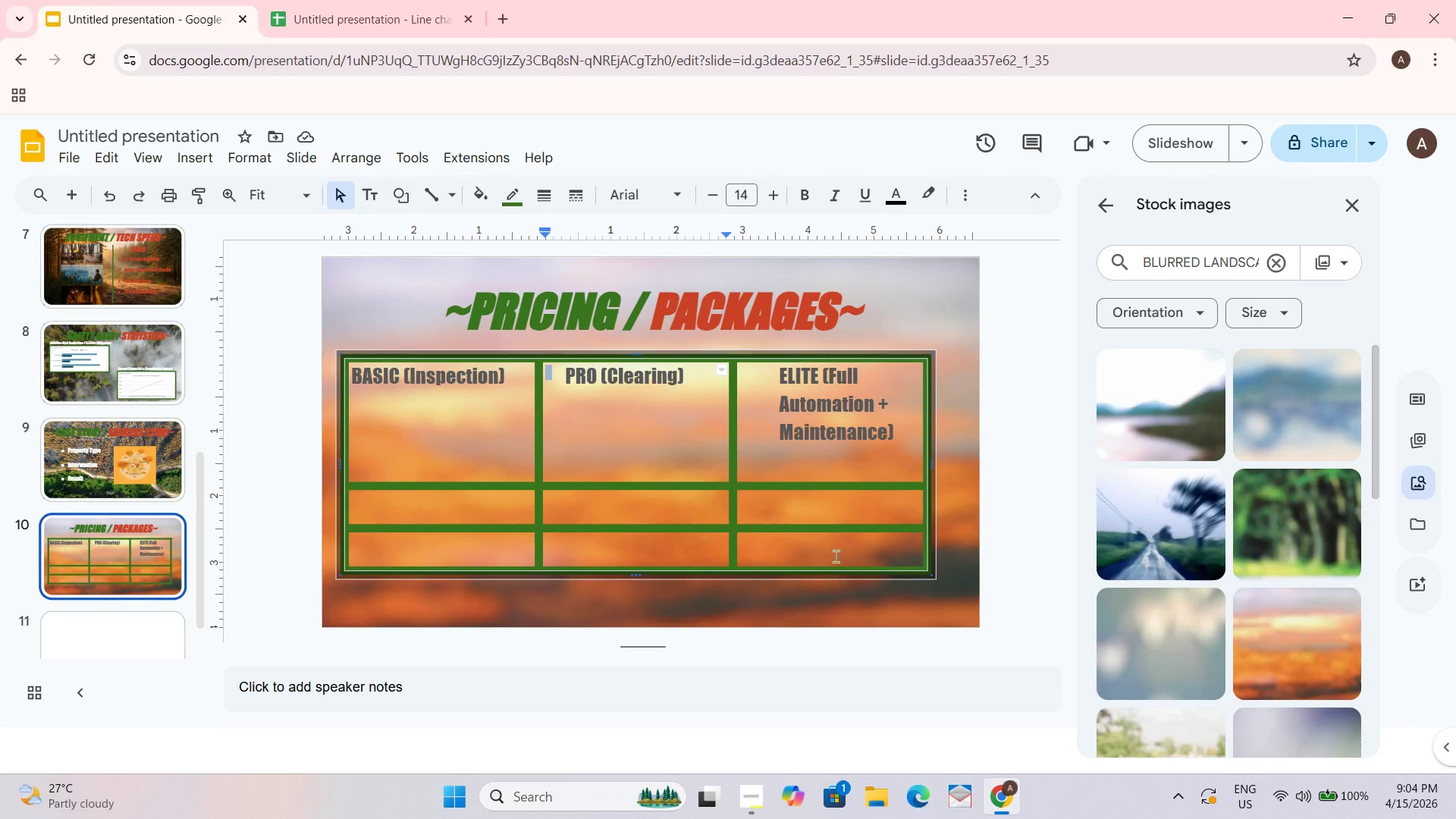 
left_click([760, 589])
 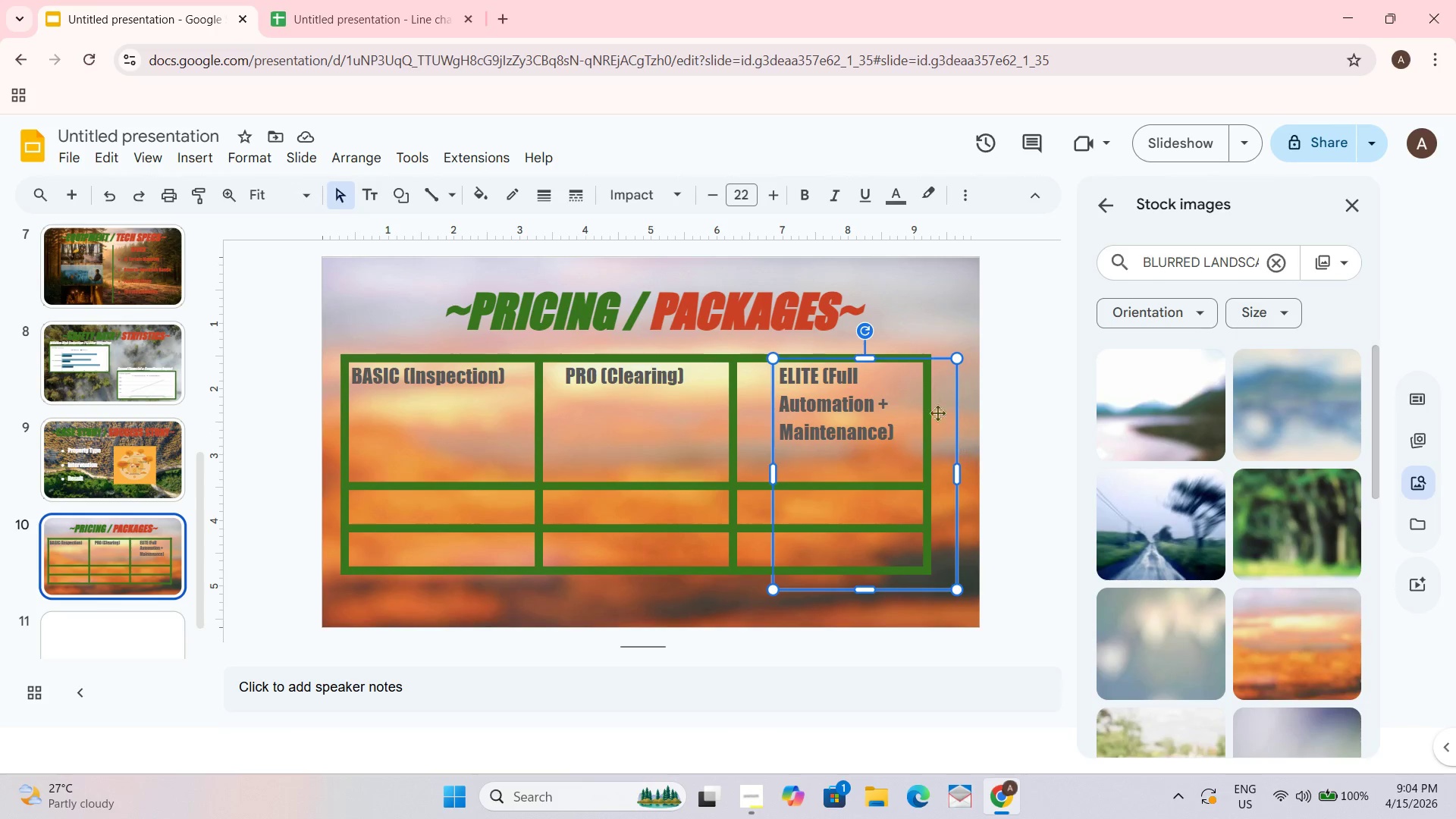 
left_click_drag(start_coordinate=[932, 358], to_coordinate=[940, 325])
 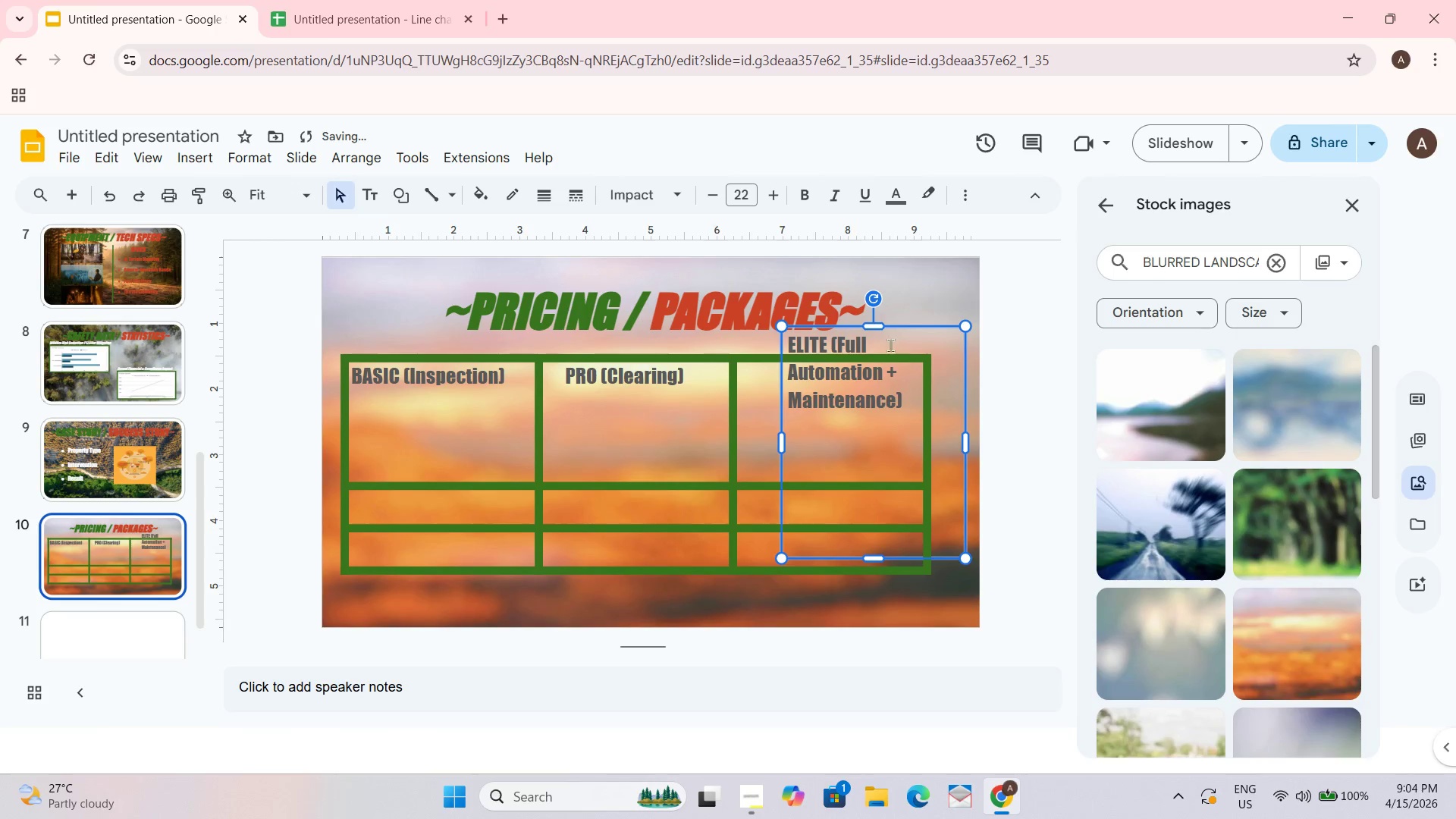 
left_click([890, 345])
 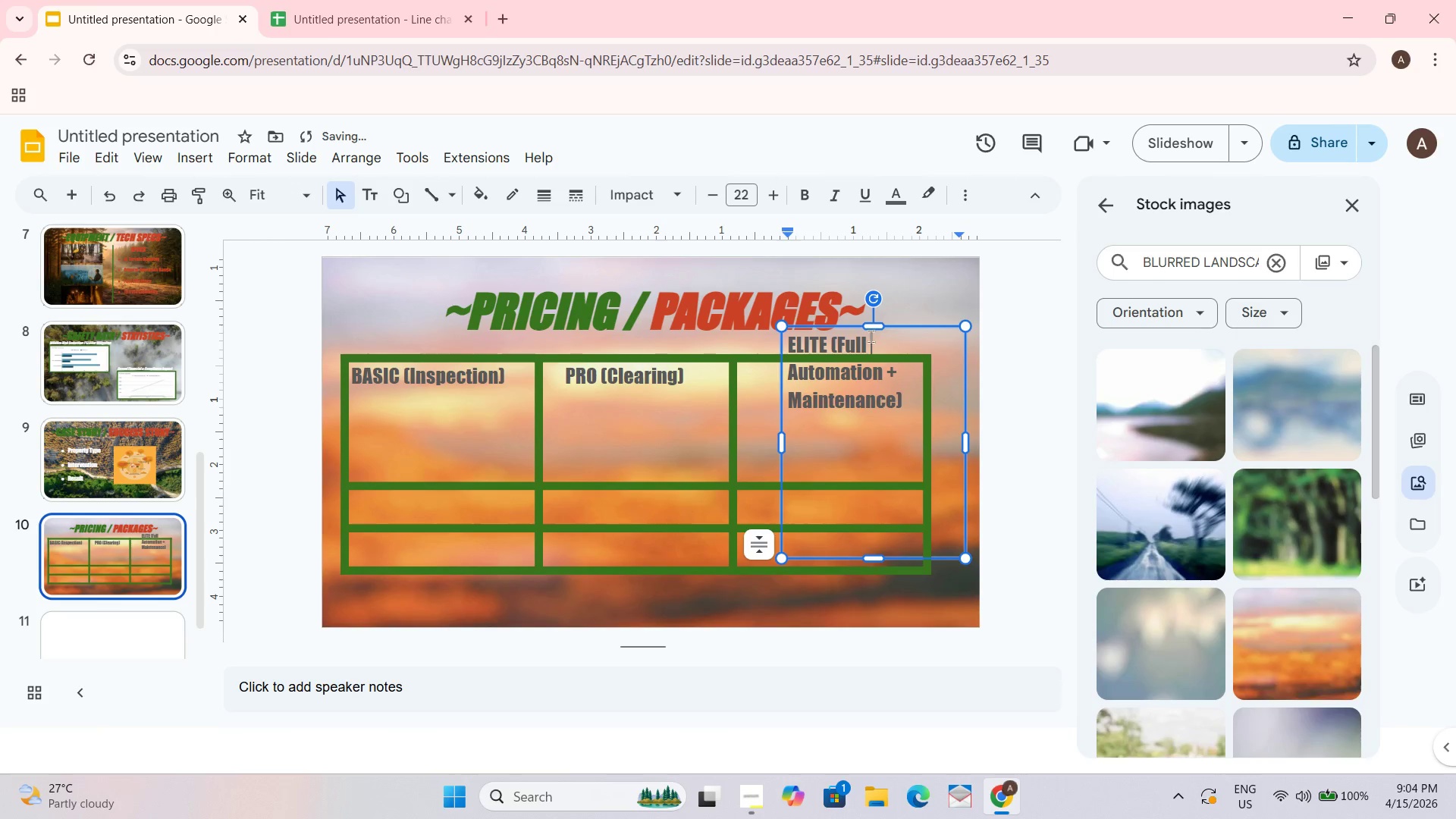 
left_click_drag(start_coordinate=[869, 336], to_coordinate=[913, 447])
 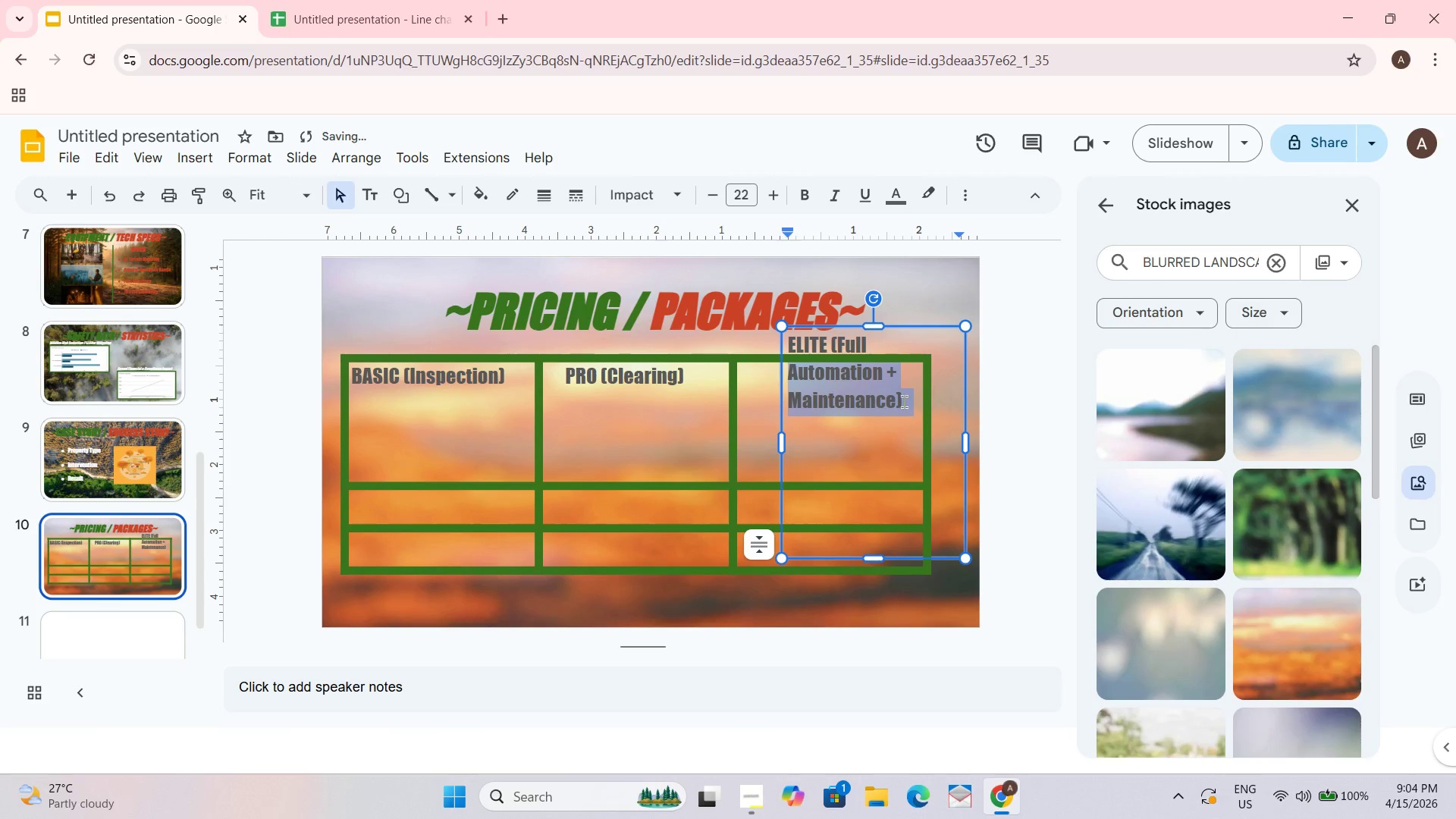 
key(Control+A)
 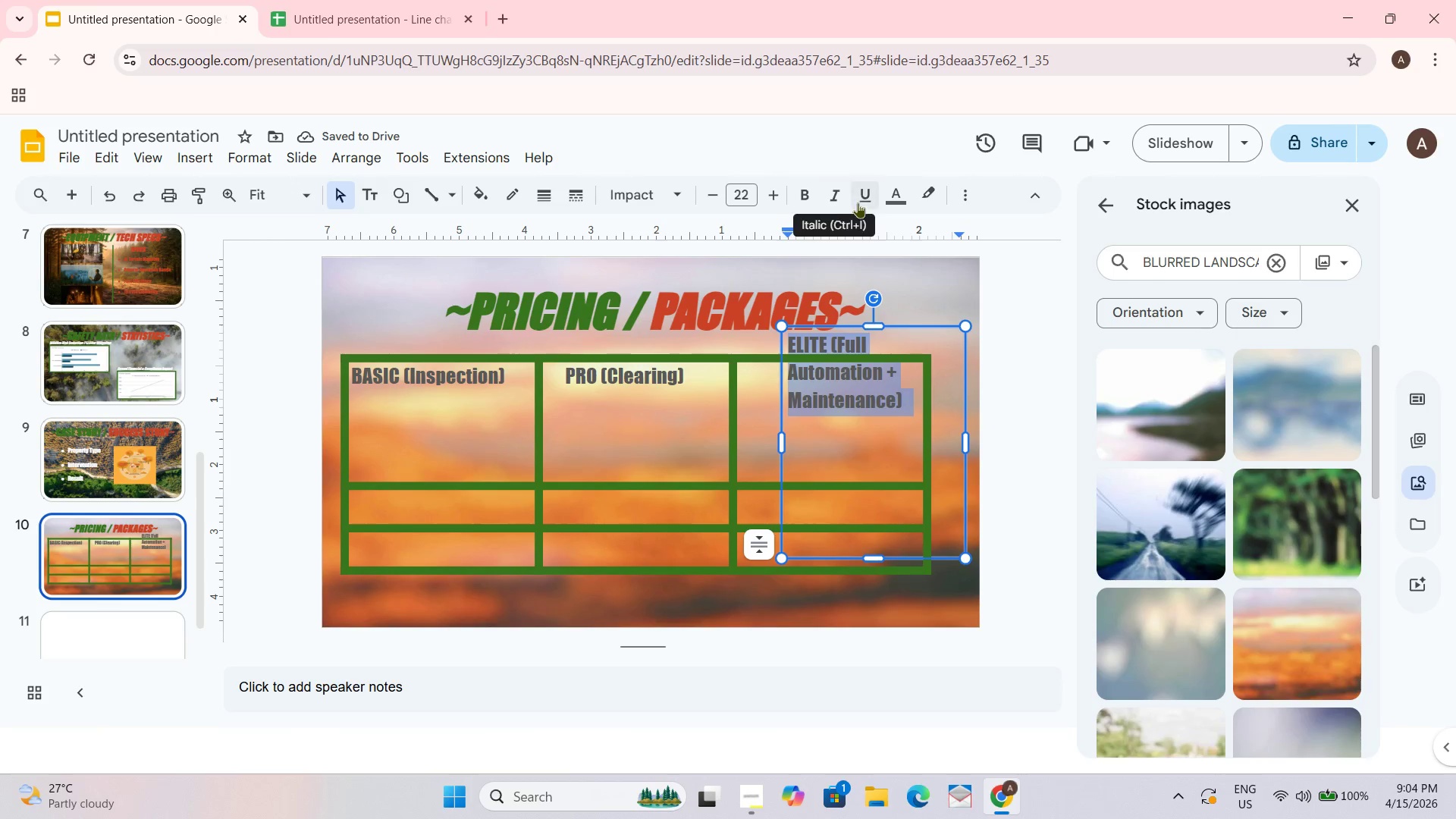 
left_click([898, 197])
 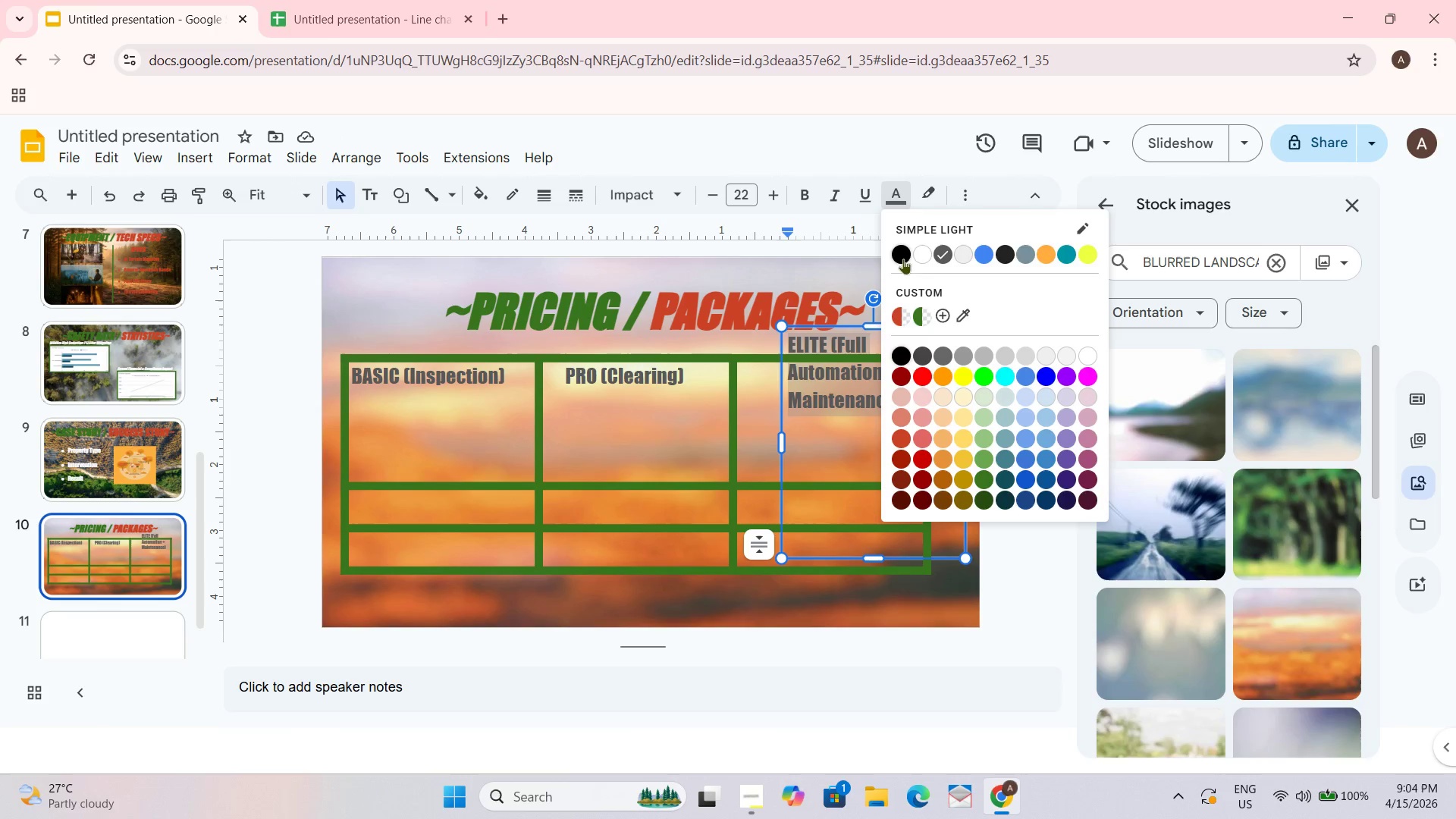 
left_click([920, 252])
 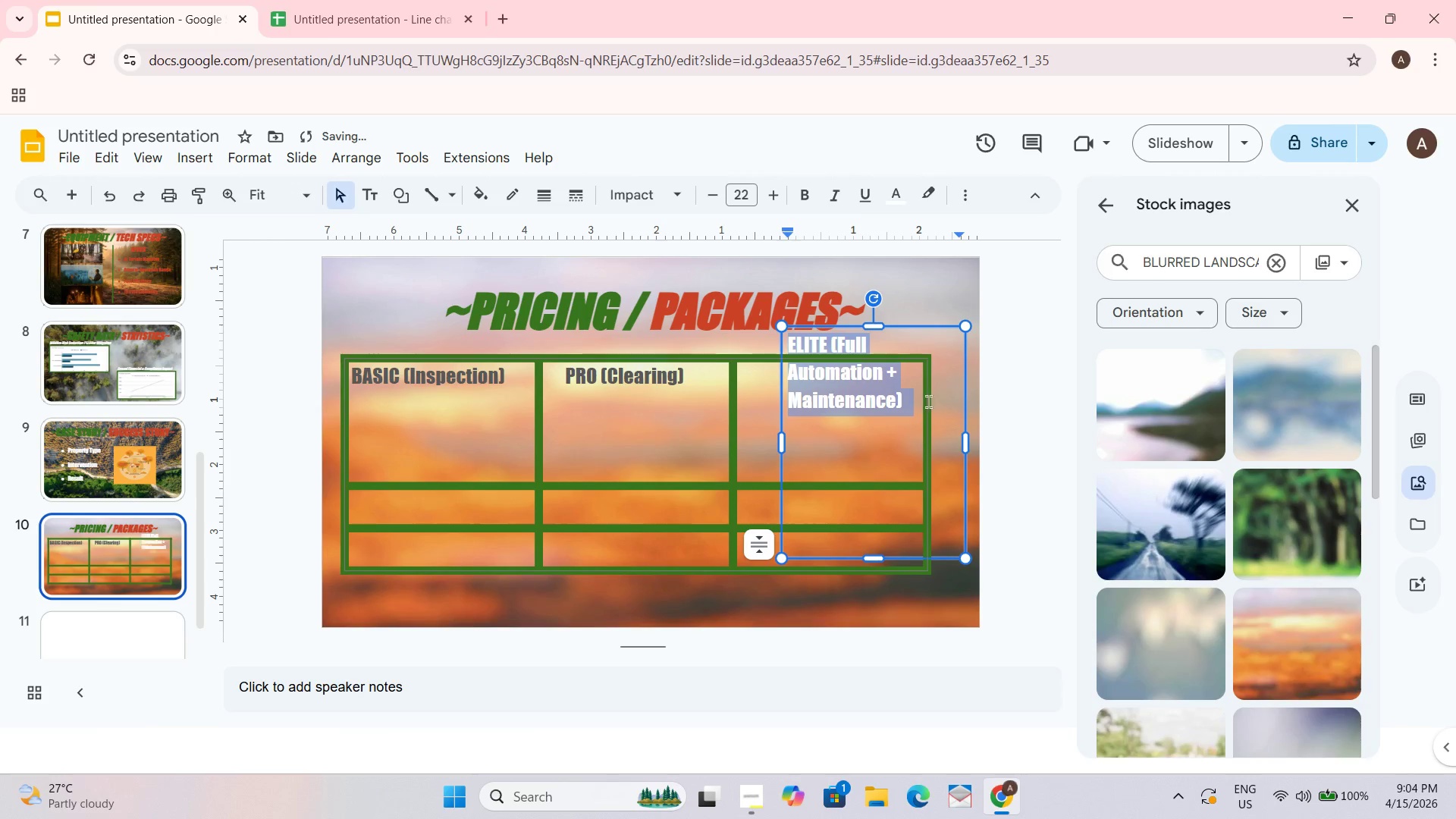 
left_click_drag(start_coordinate=[927, 329], to_coordinate=[887, 370])
 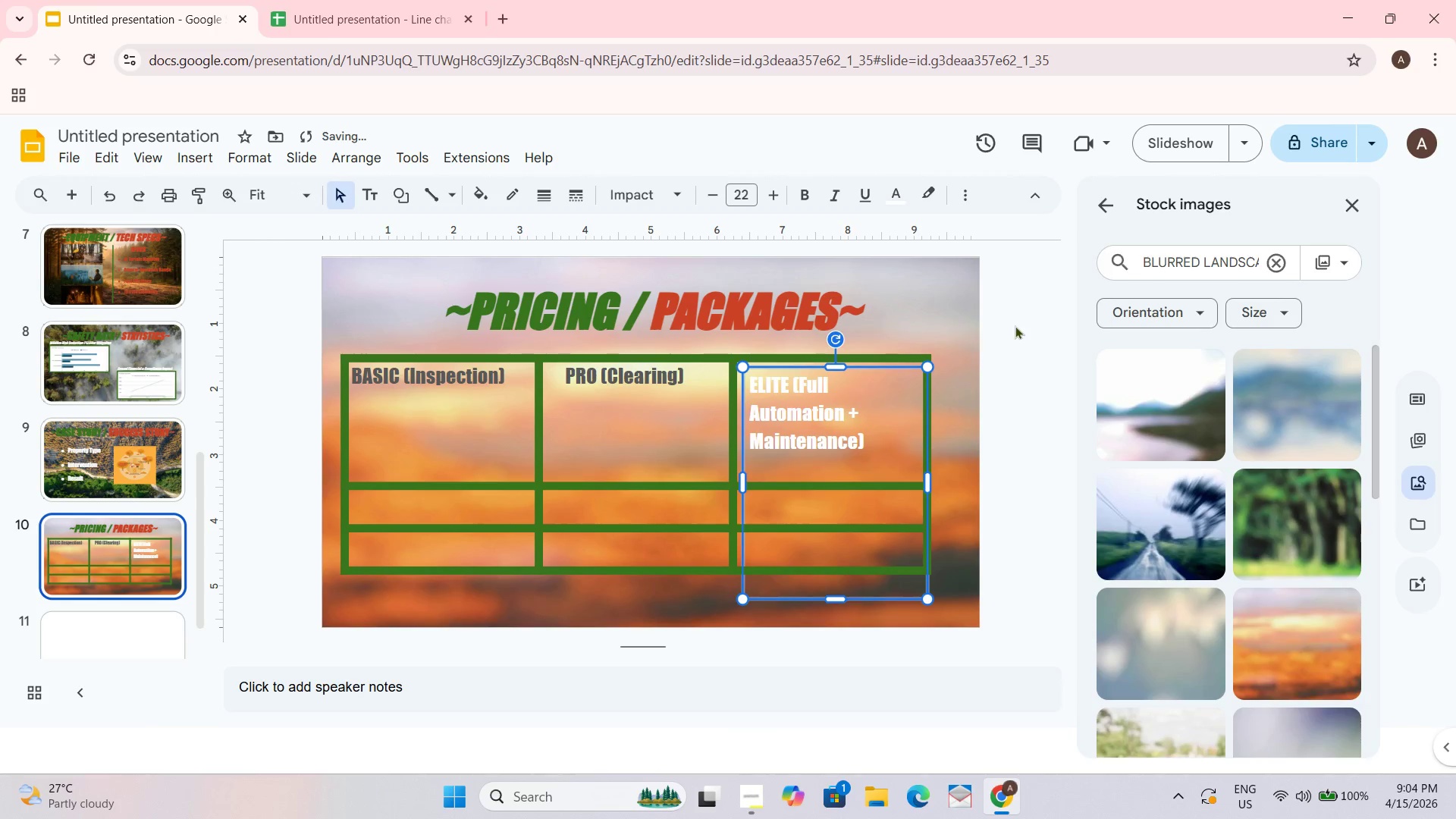 
left_click([1016, 325])
 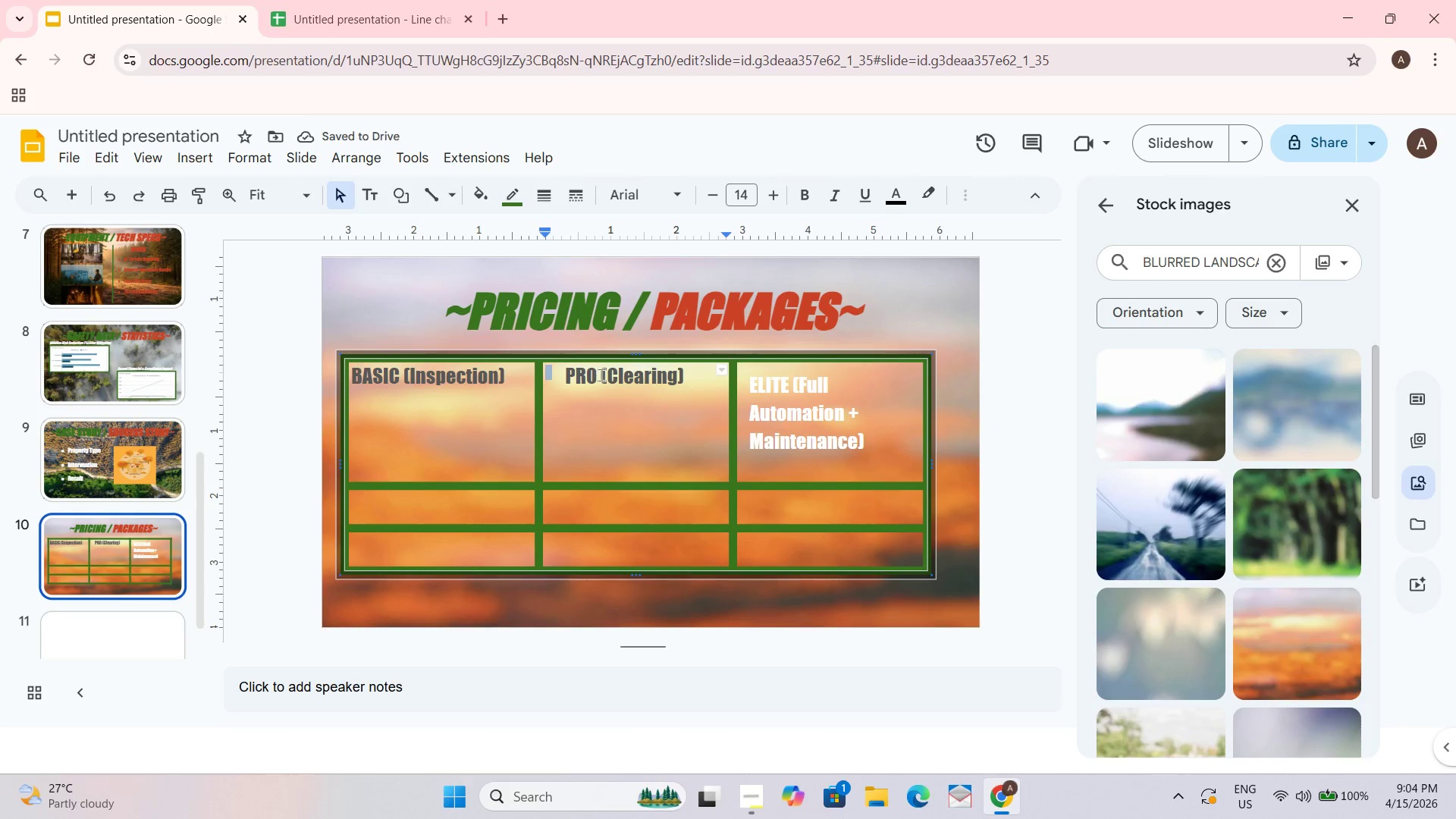 
left_click_drag(start_coordinate=[710, 610], to_coordinate=[707, 605])
 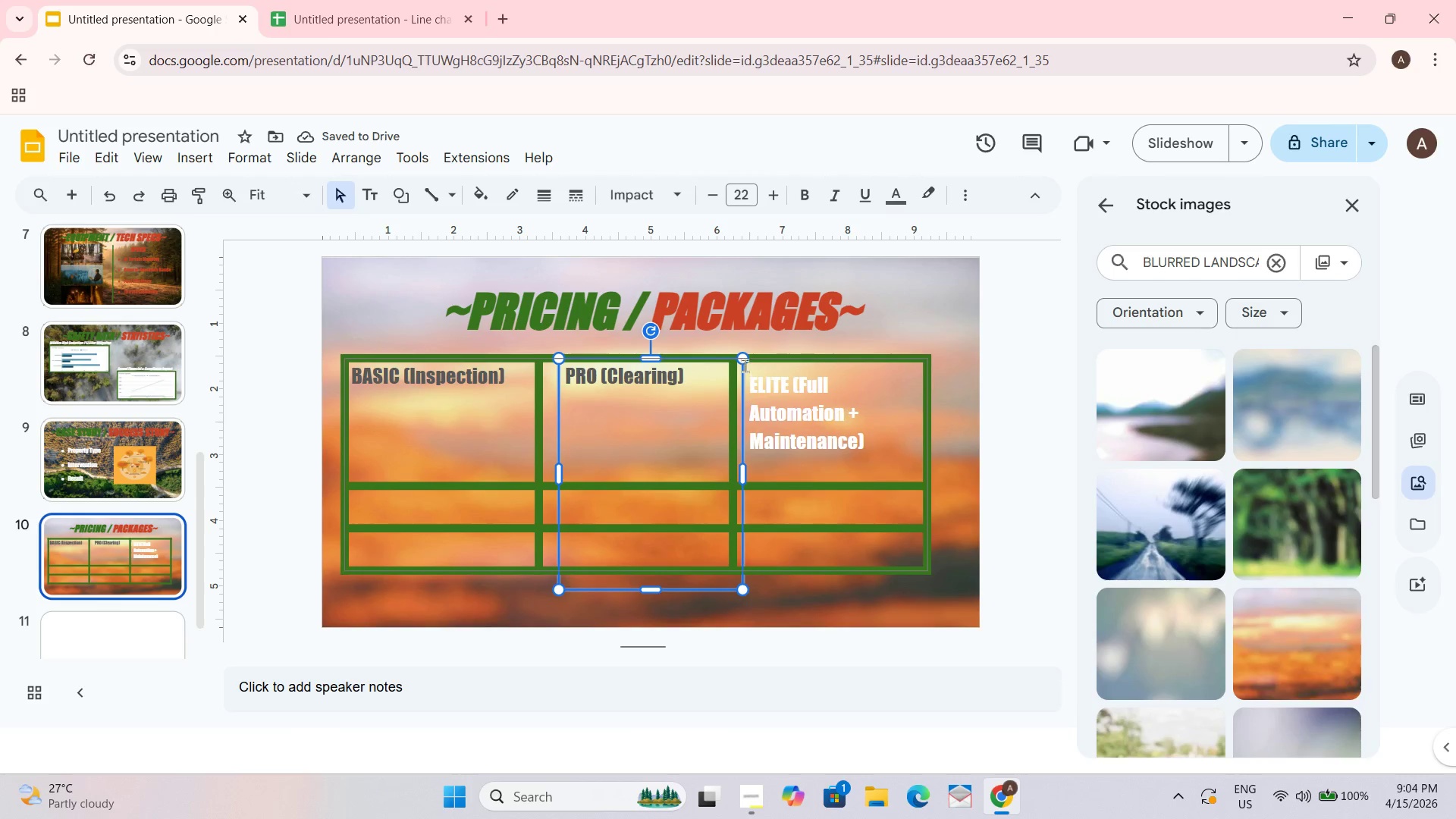 
left_click_drag(start_coordinate=[741, 357], to_coordinate=[748, 360])
 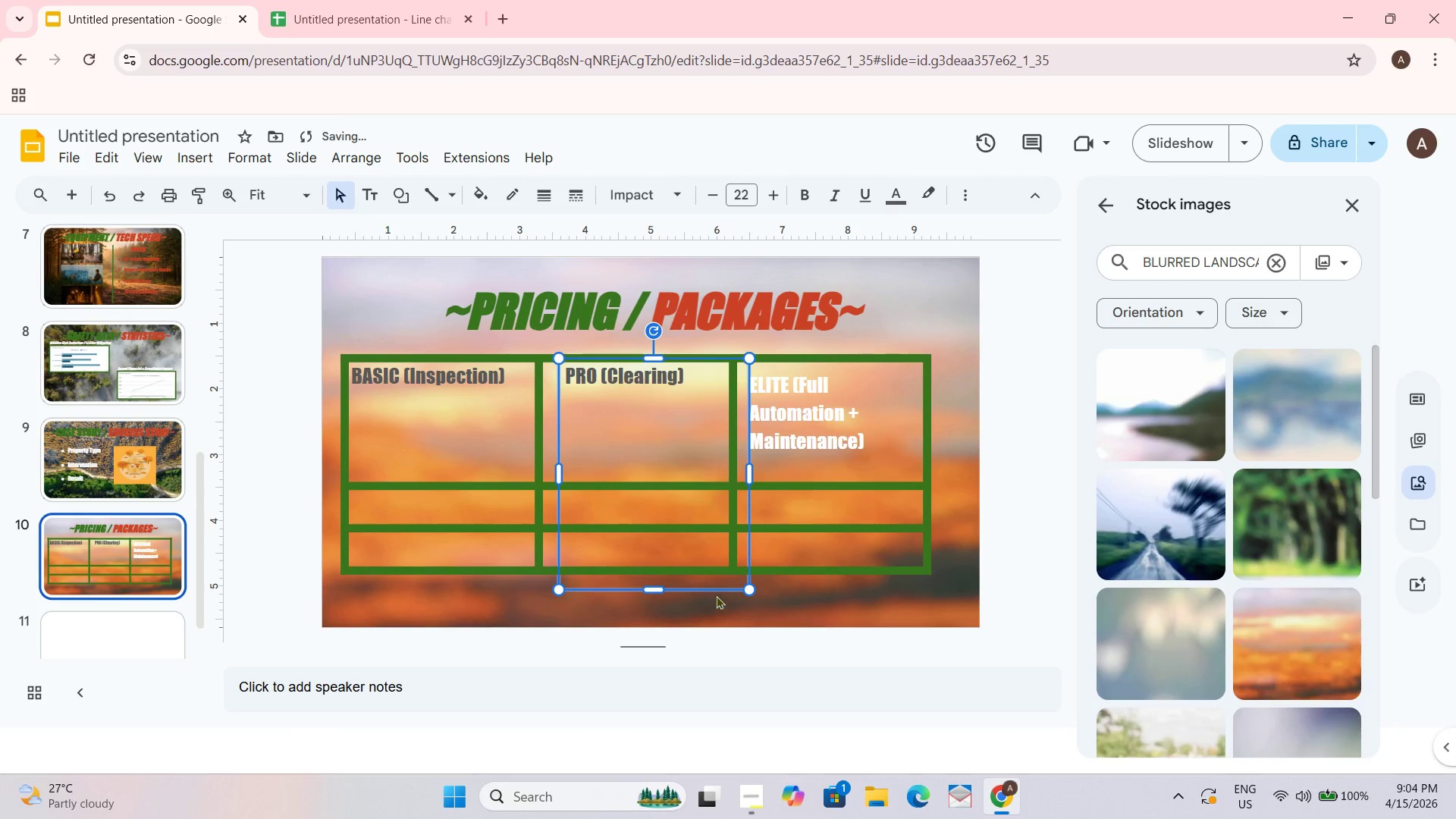 
left_click_drag(start_coordinate=[714, 591], to_coordinate=[717, 651])
 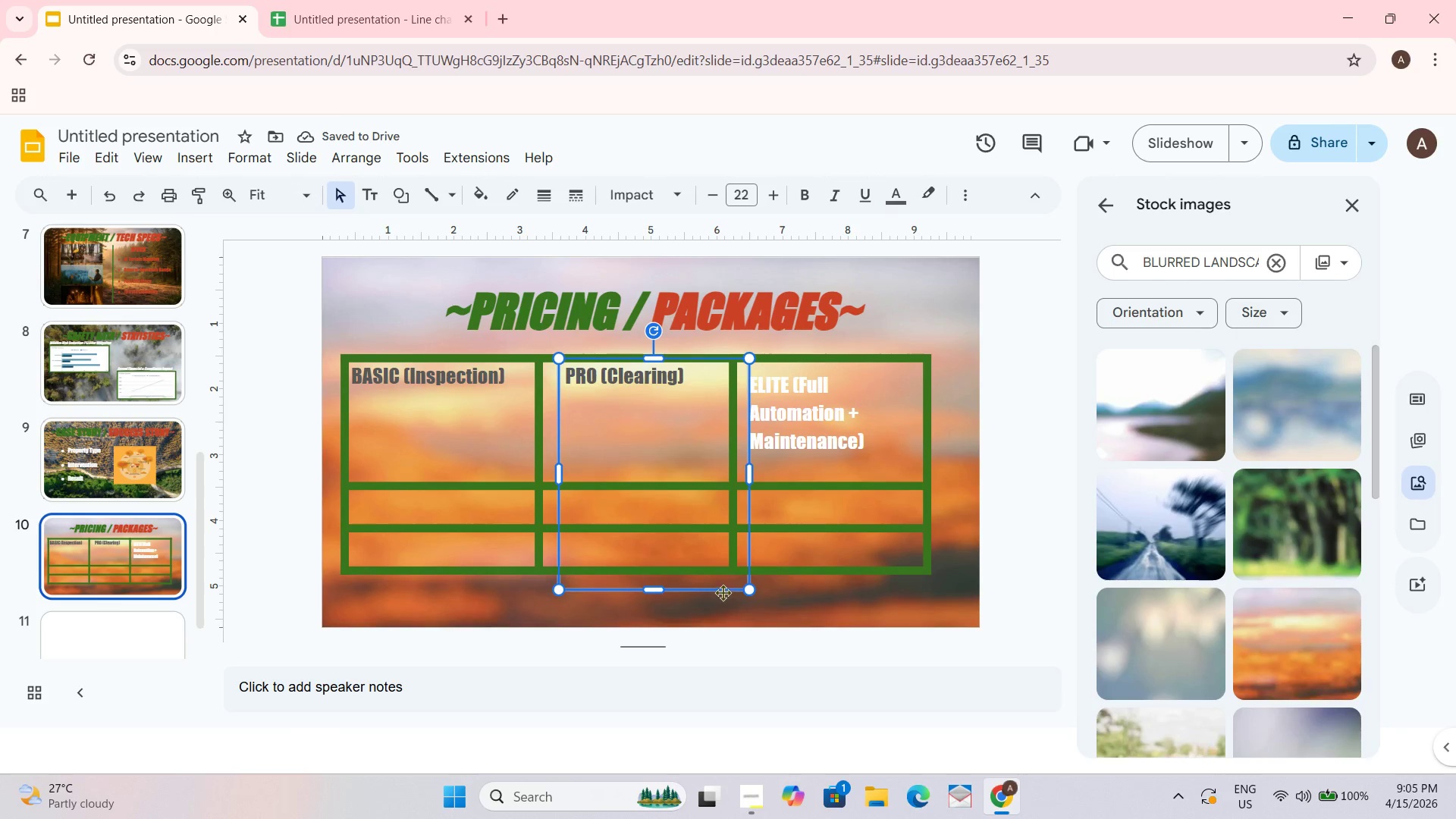 
left_click_drag(start_coordinate=[723, 591], to_coordinate=[804, 492])
 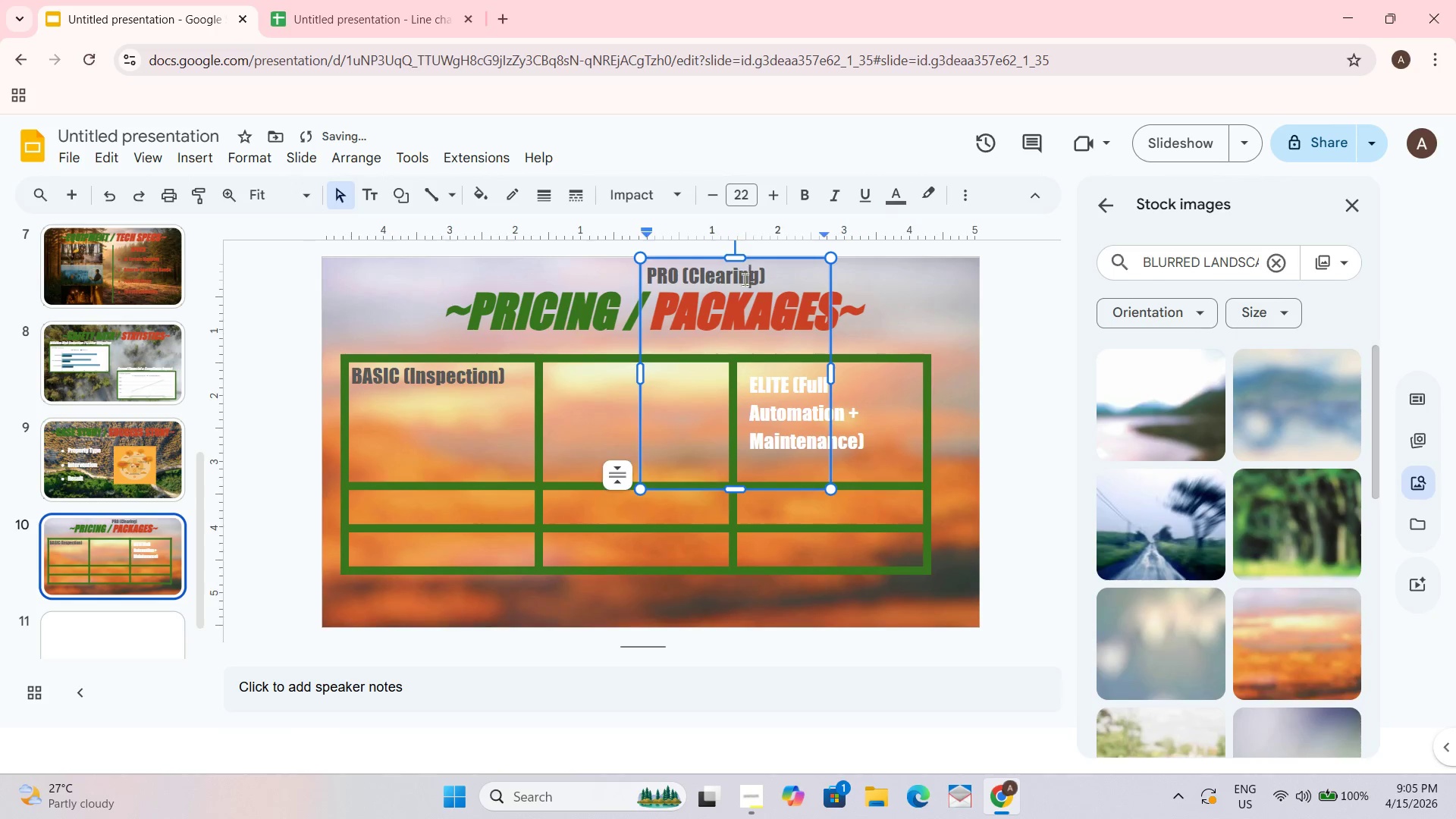 
key(Control+ControlLeft)
 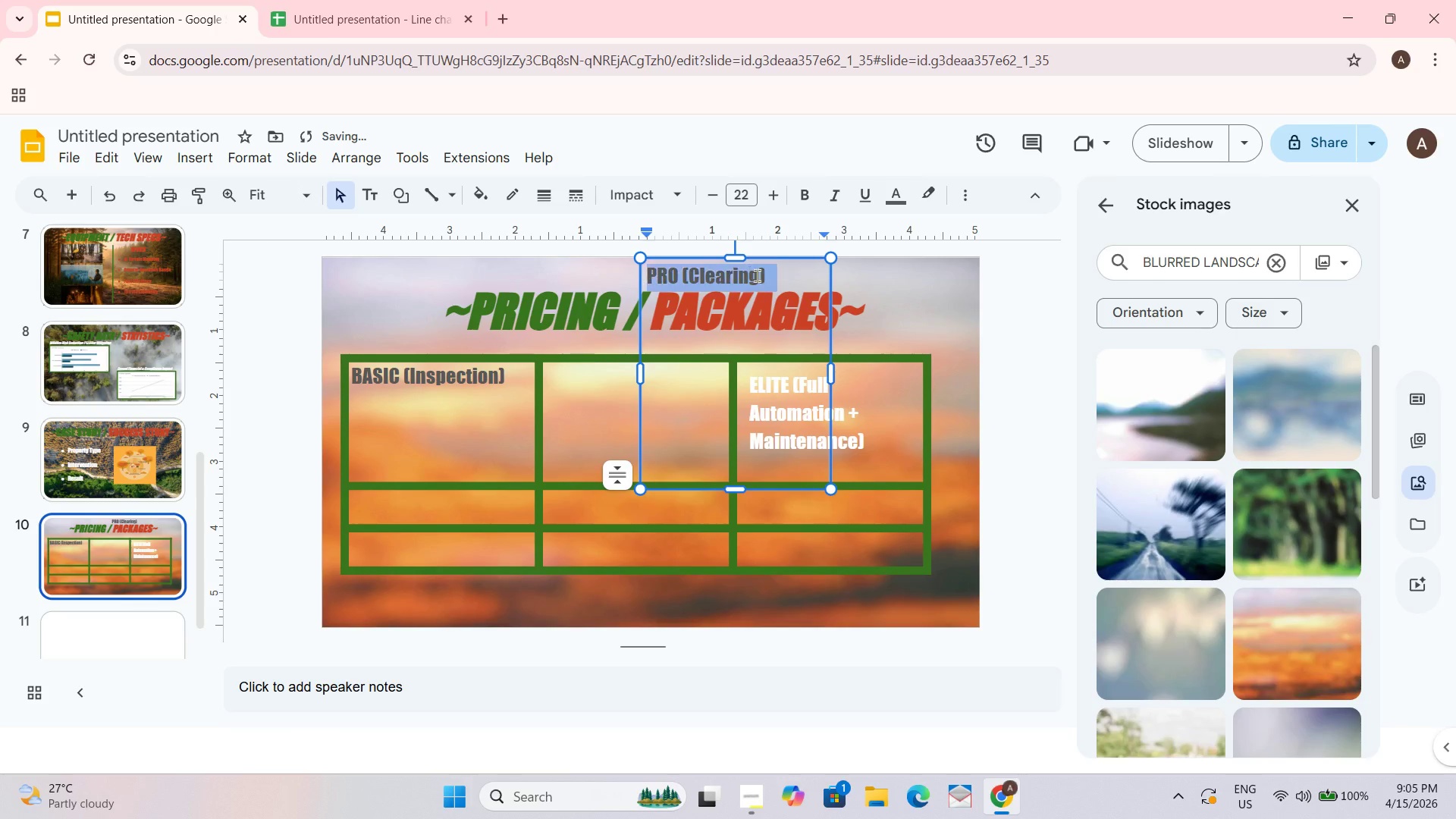 
key(Control+A)
 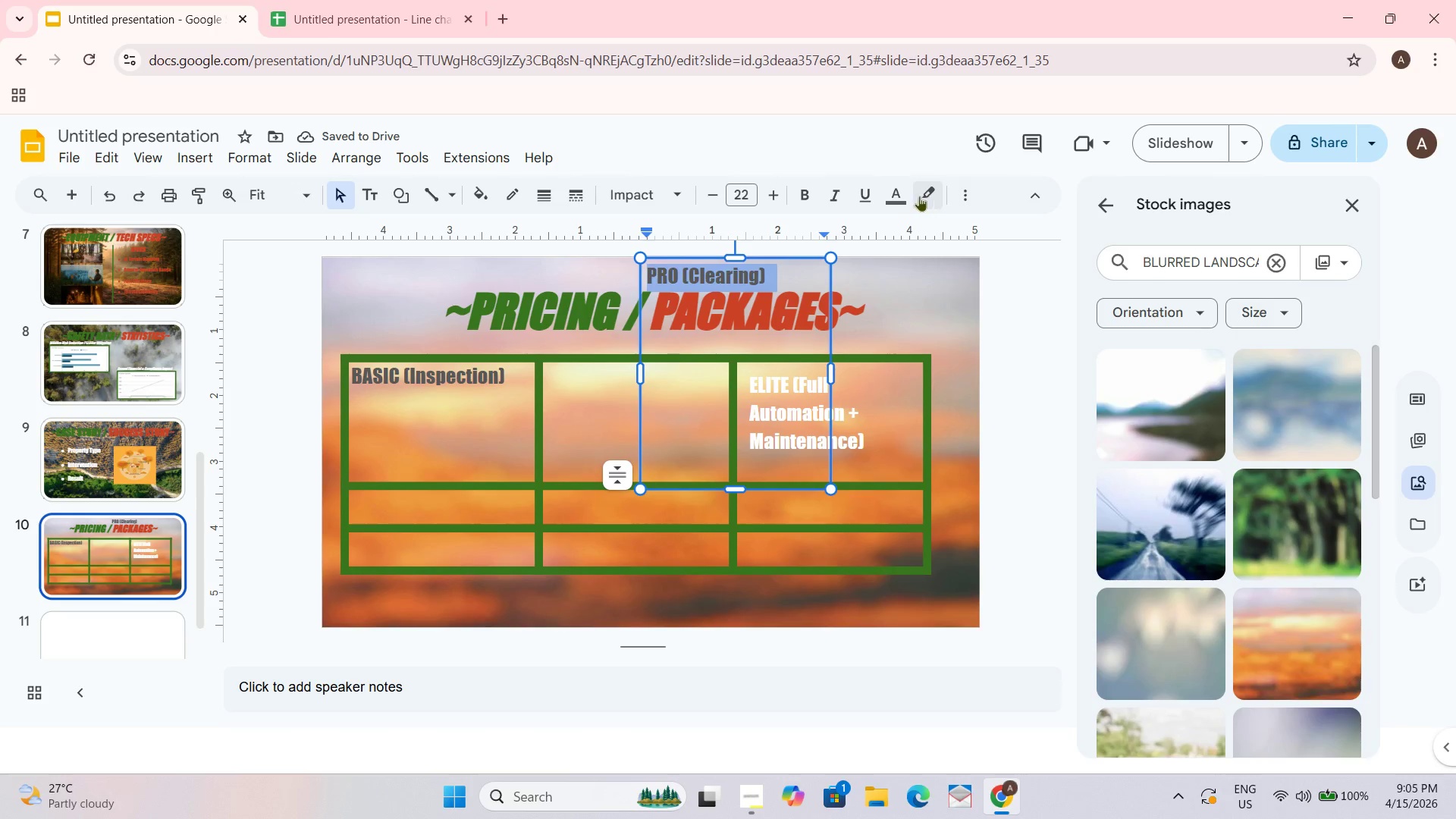 
left_click([905, 206])
 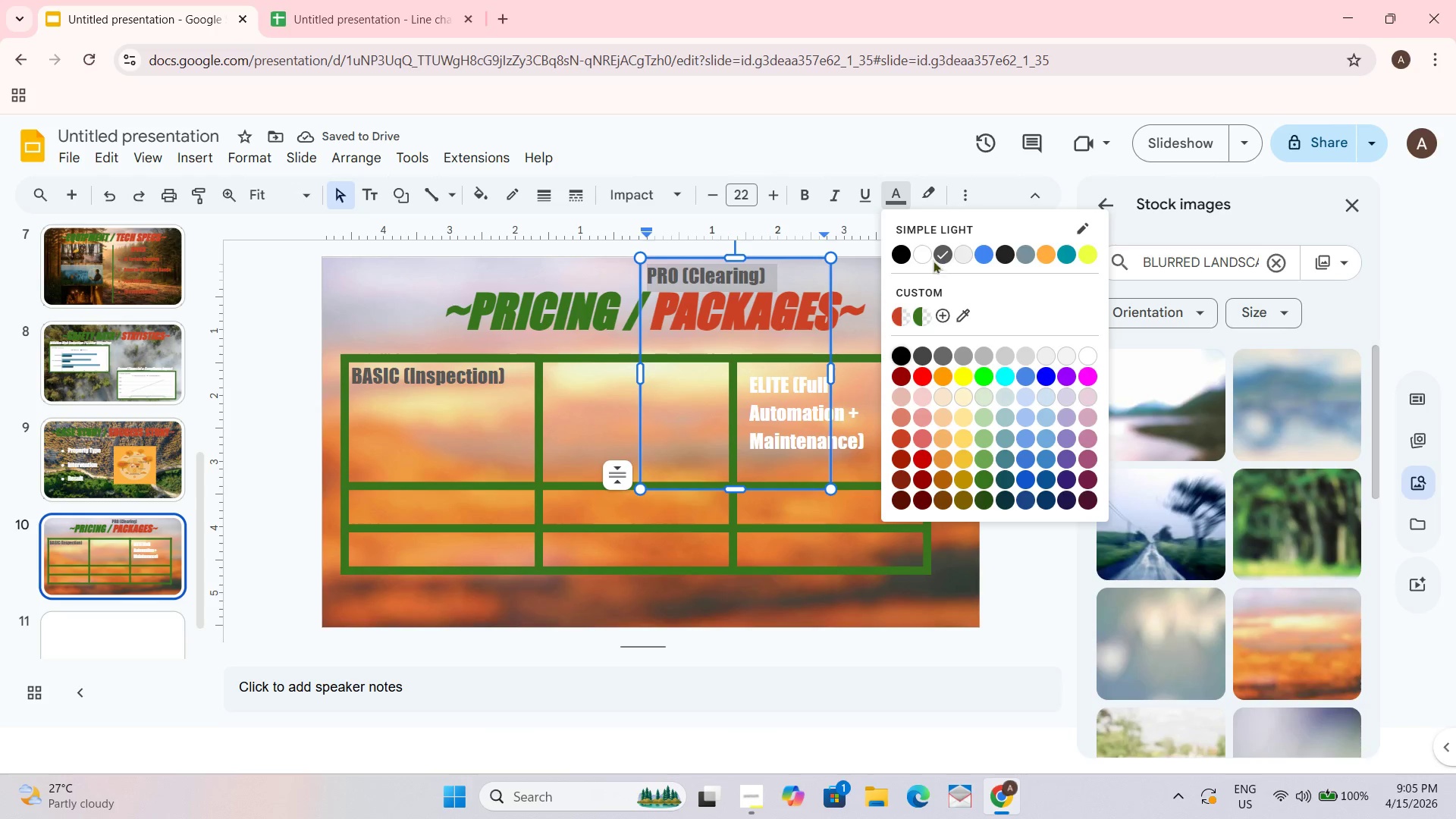 
left_click([920, 260])
 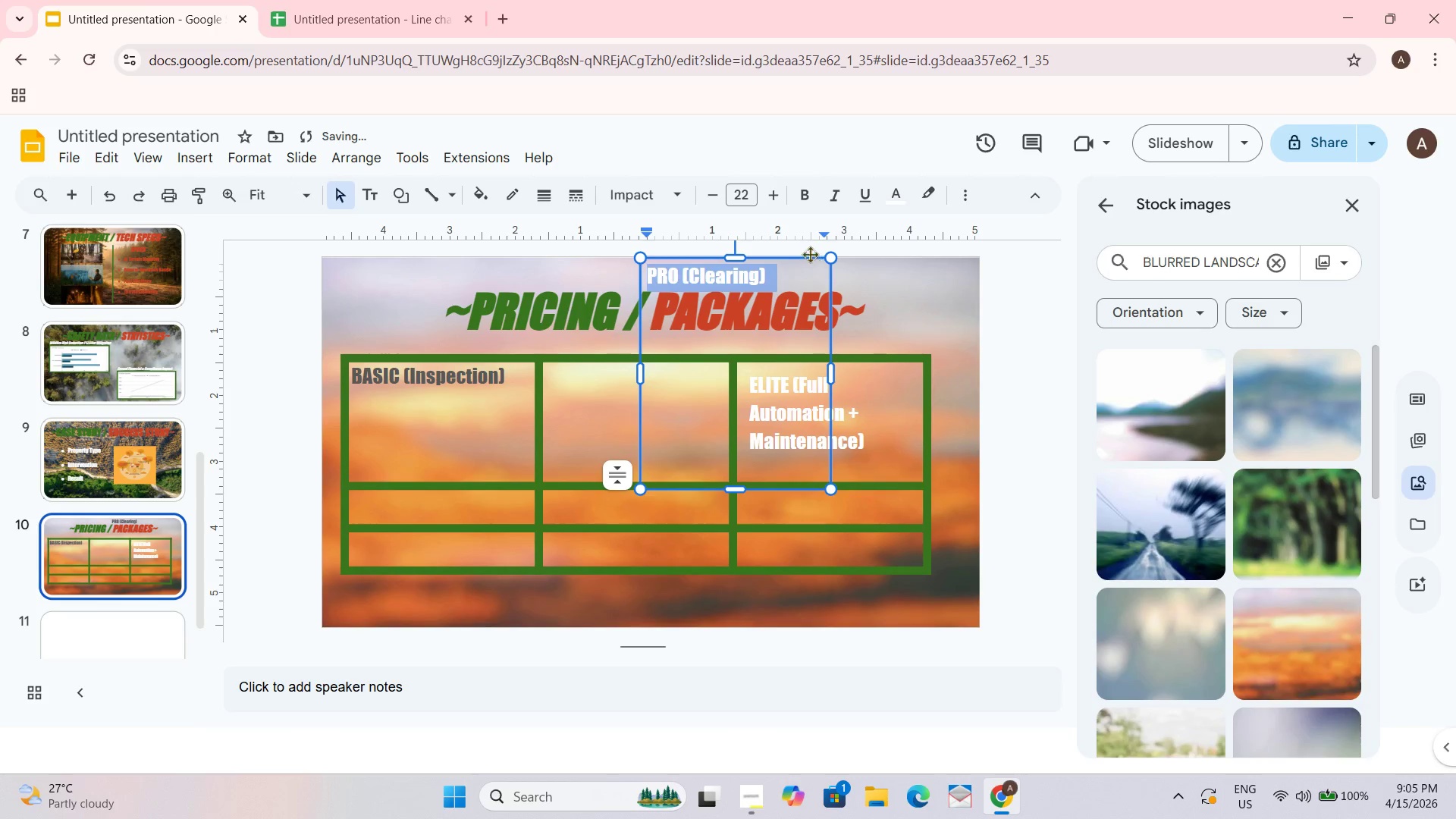 
left_click_drag(start_coordinate=[807, 256], to_coordinate=[722, 363])
 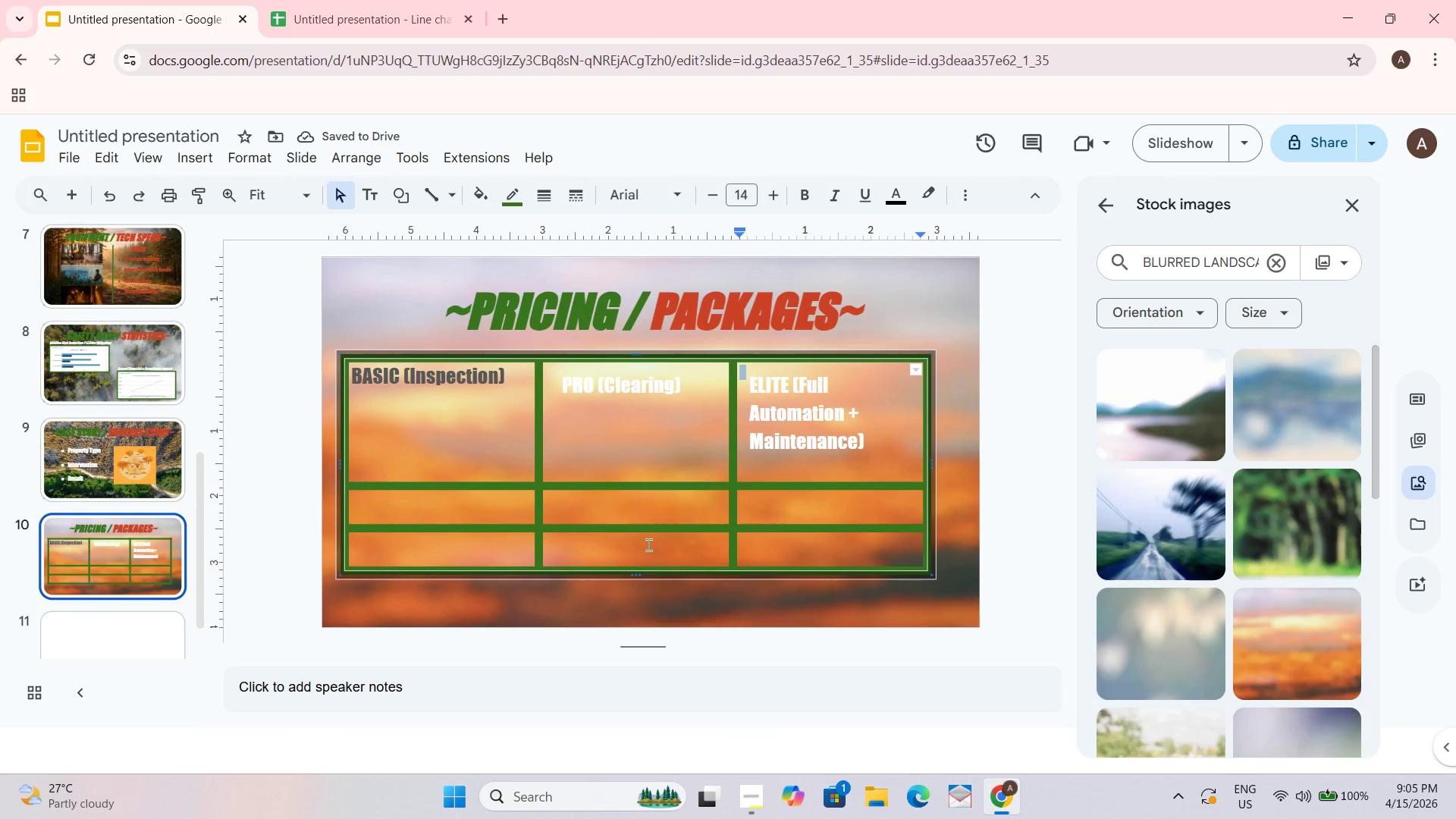 
left_click([833, 606])
 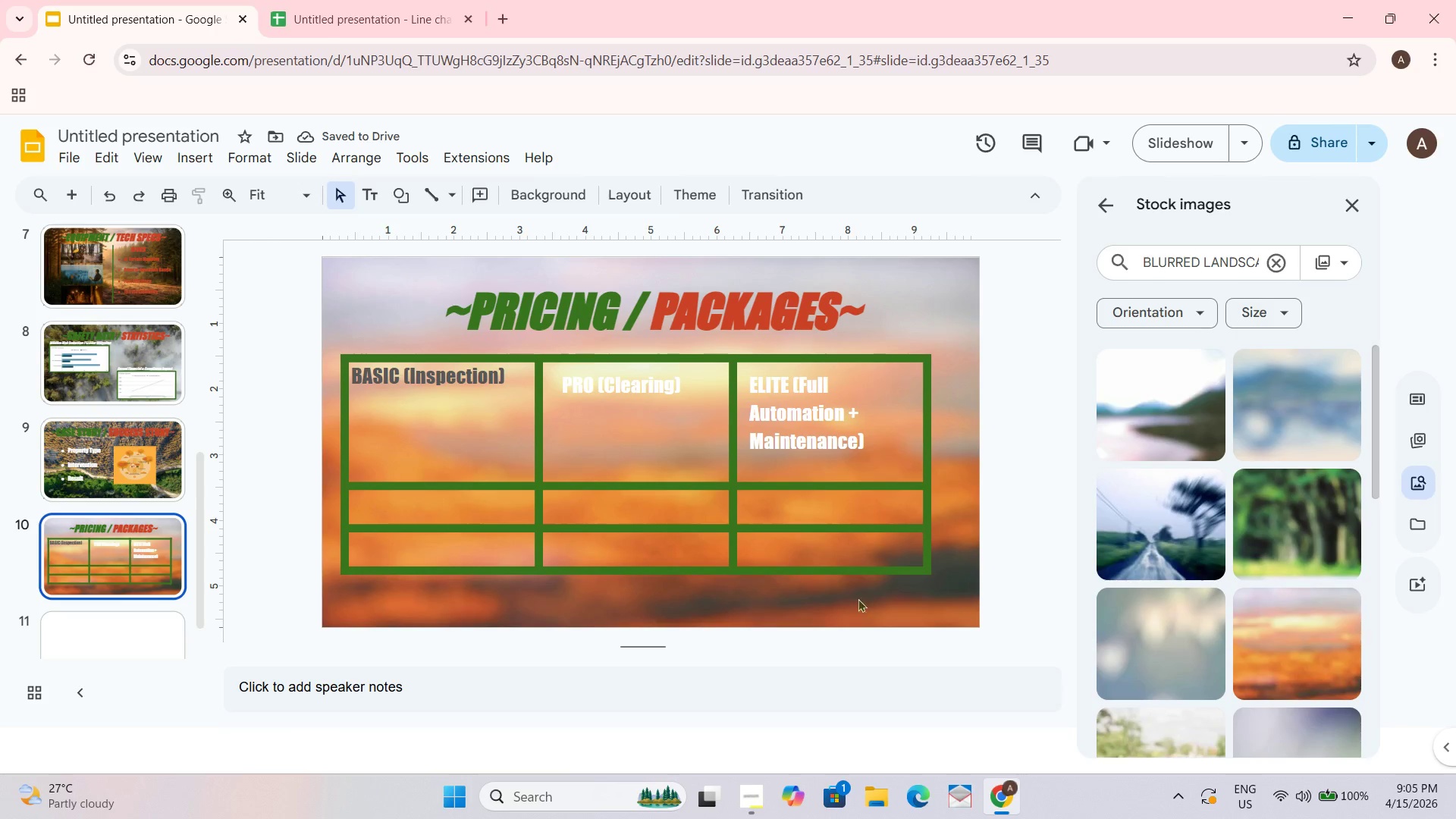 
triple_click([858, 590])
 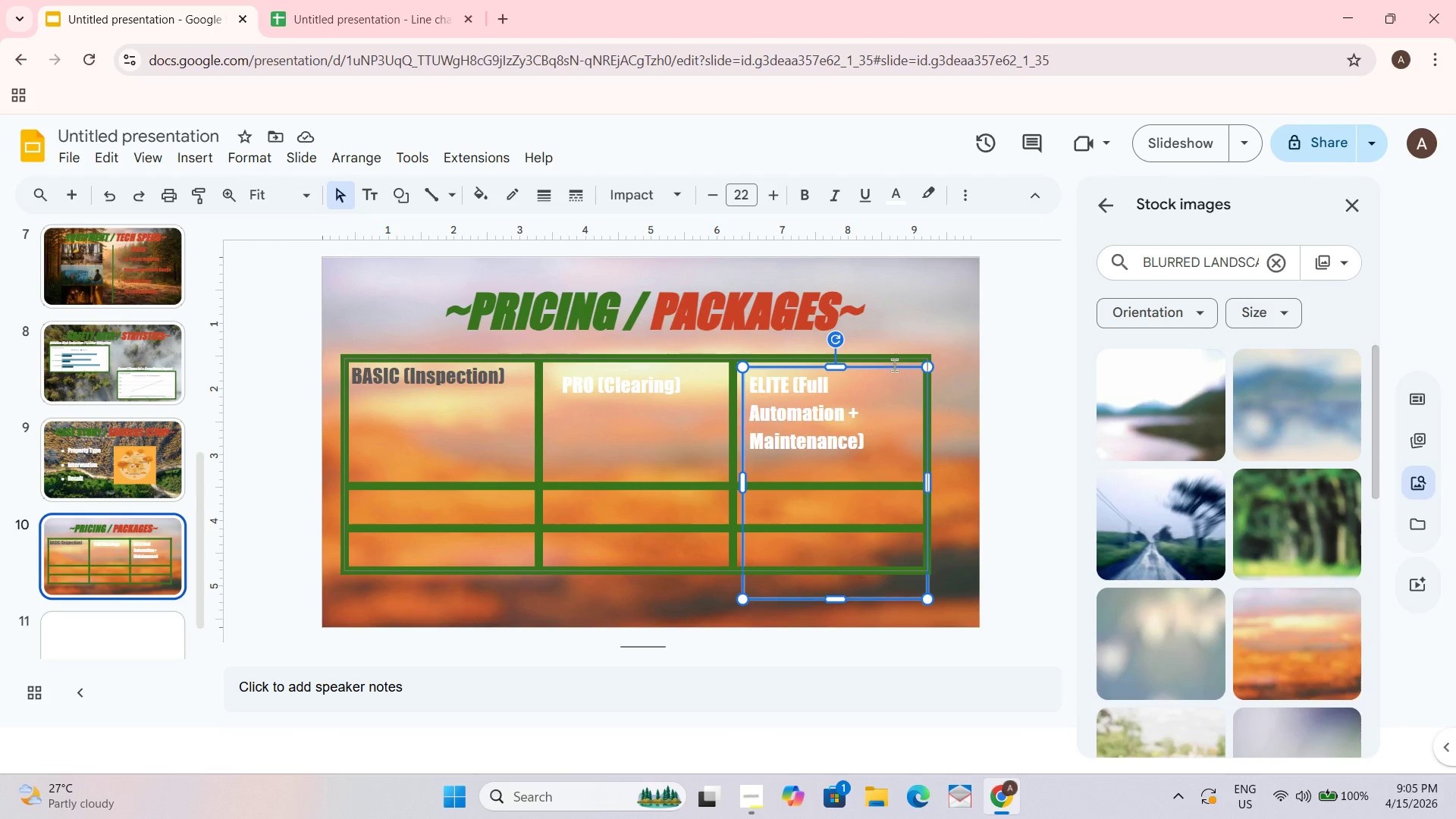 
left_click_drag(start_coordinate=[901, 598], to_coordinate=[898, 588])
 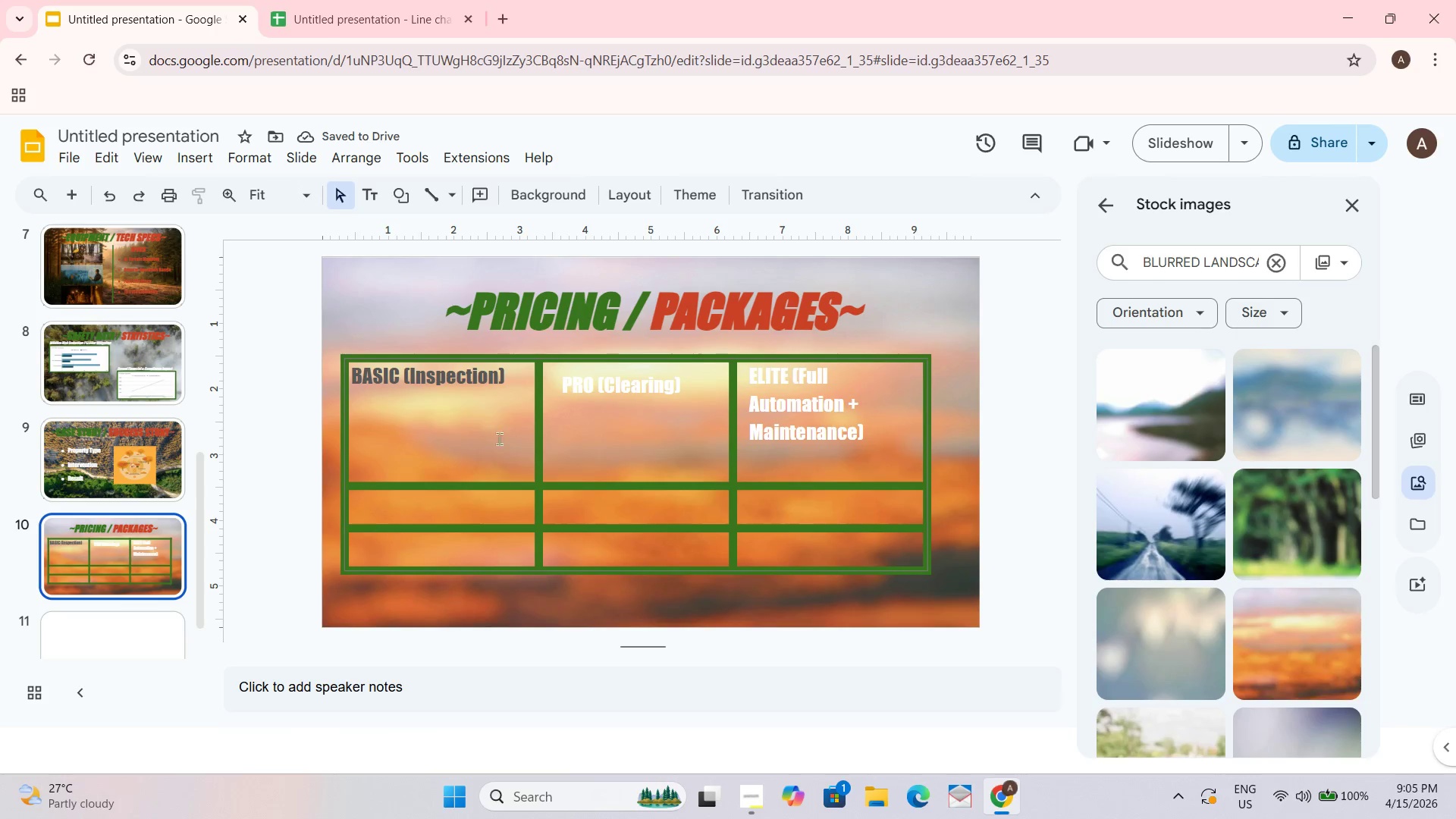 
wait(5.22)
 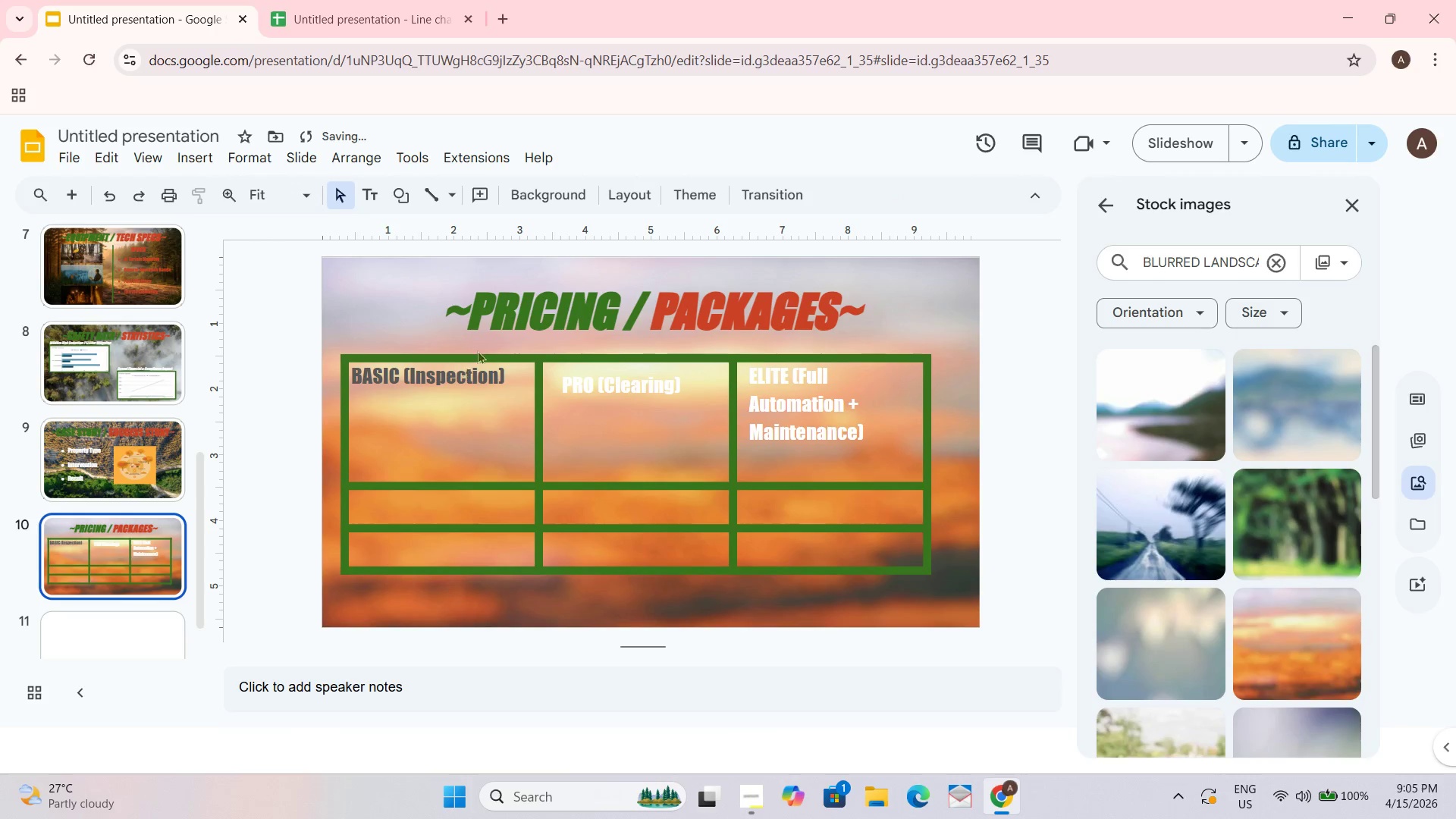 
left_click([438, 583])
 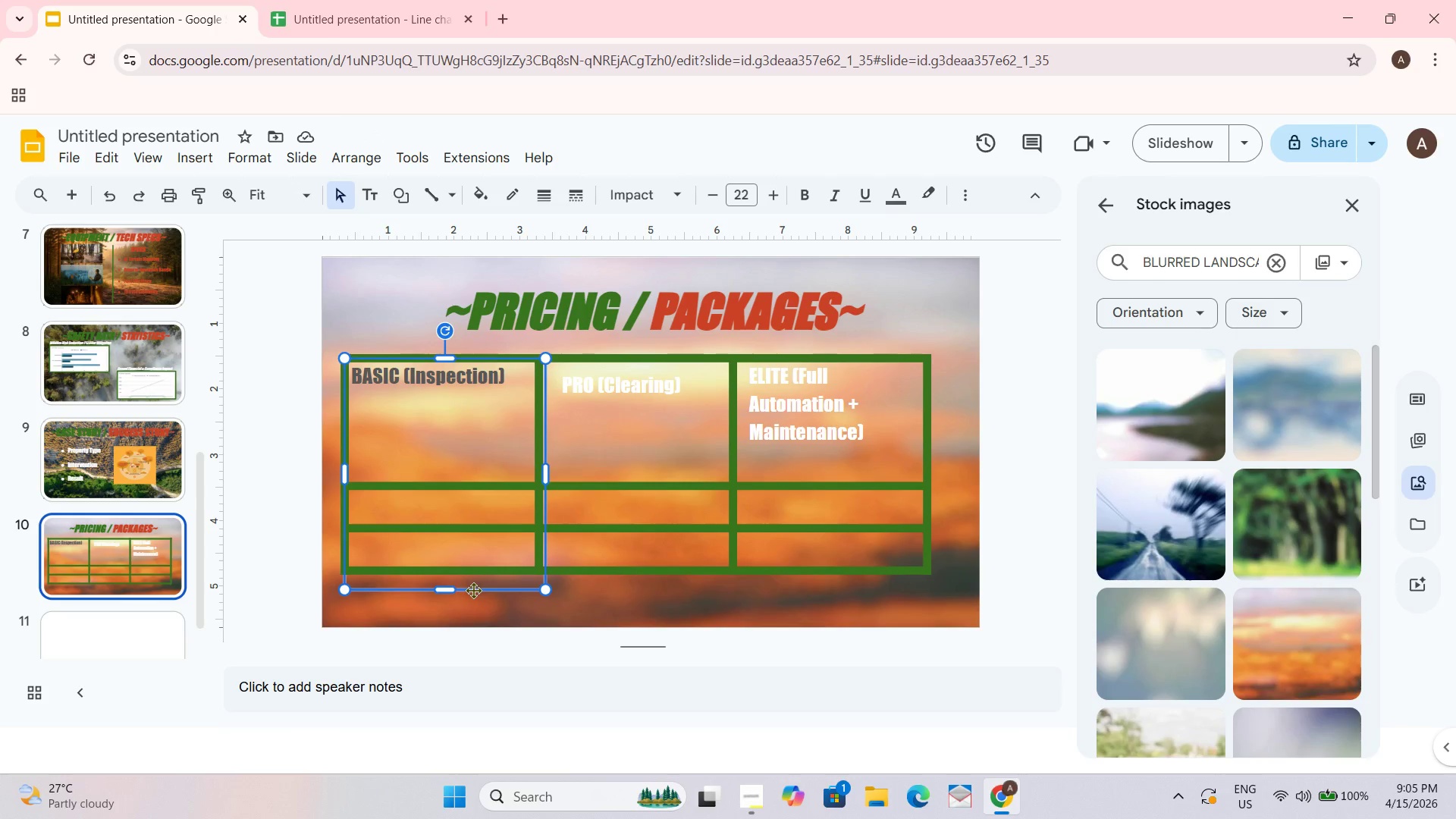 
left_click_drag(start_coordinate=[477, 592], to_coordinate=[473, 568])
 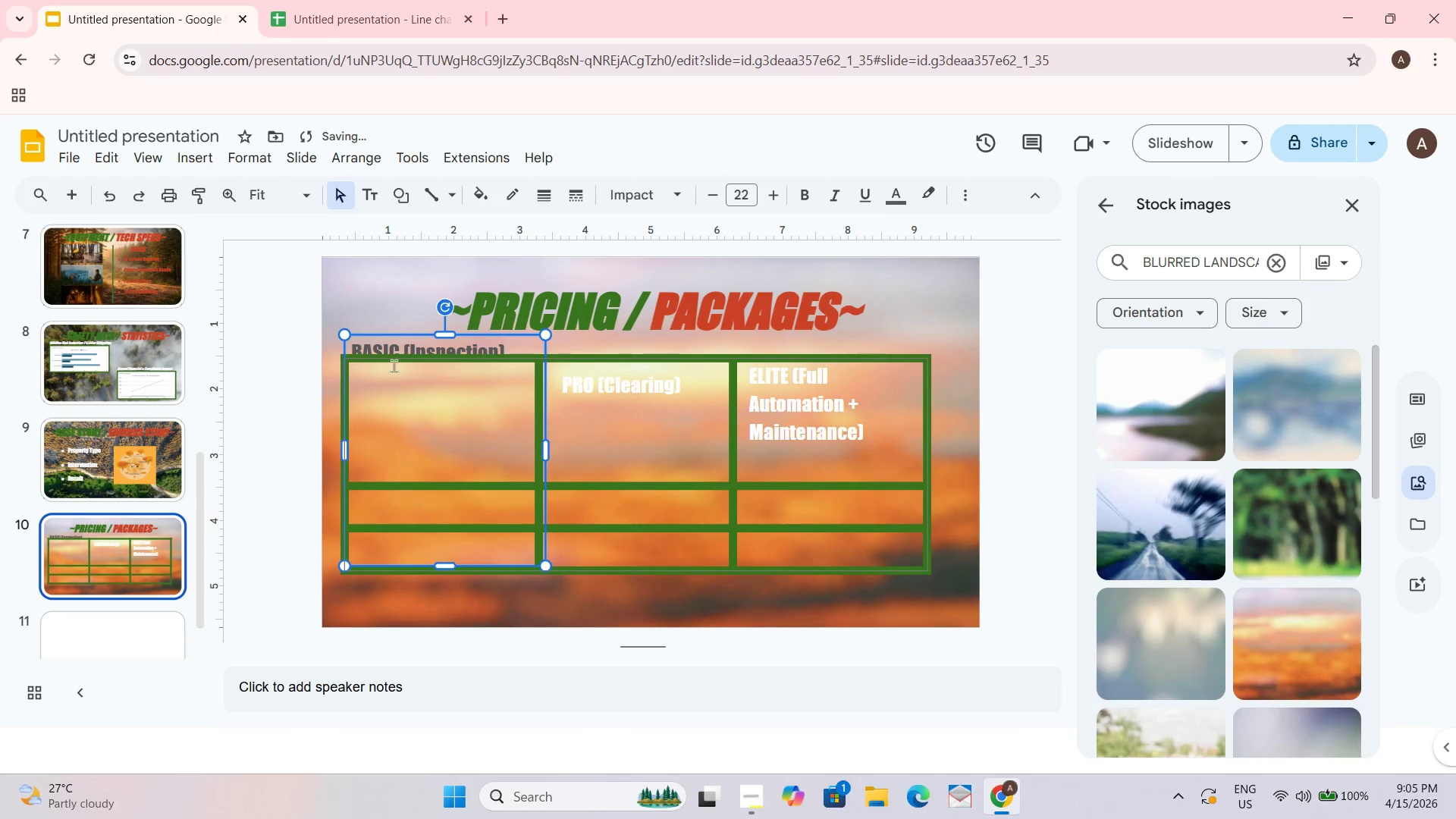 
left_click([407, 345])
 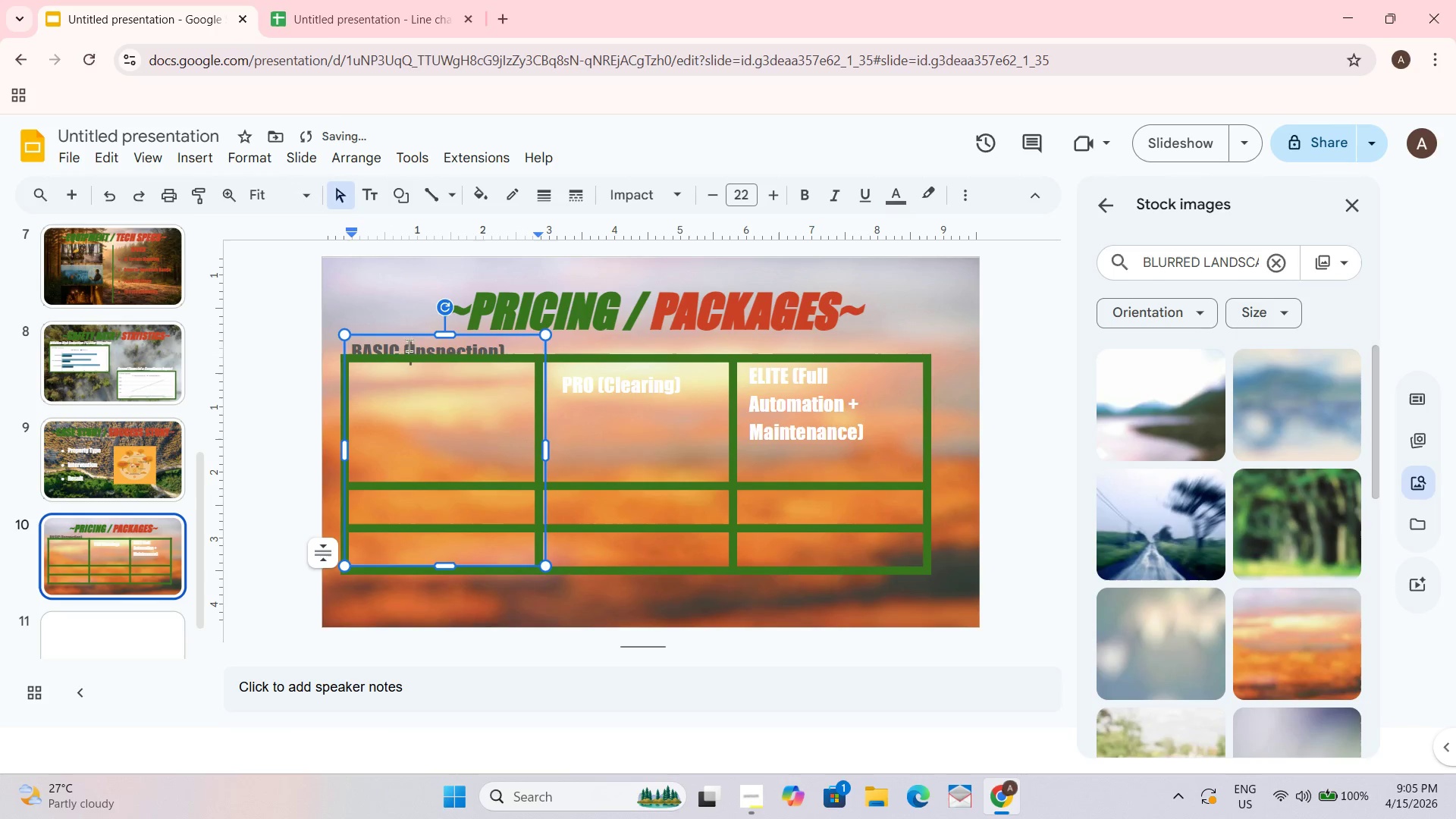 
key(Control+ControlLeft)
 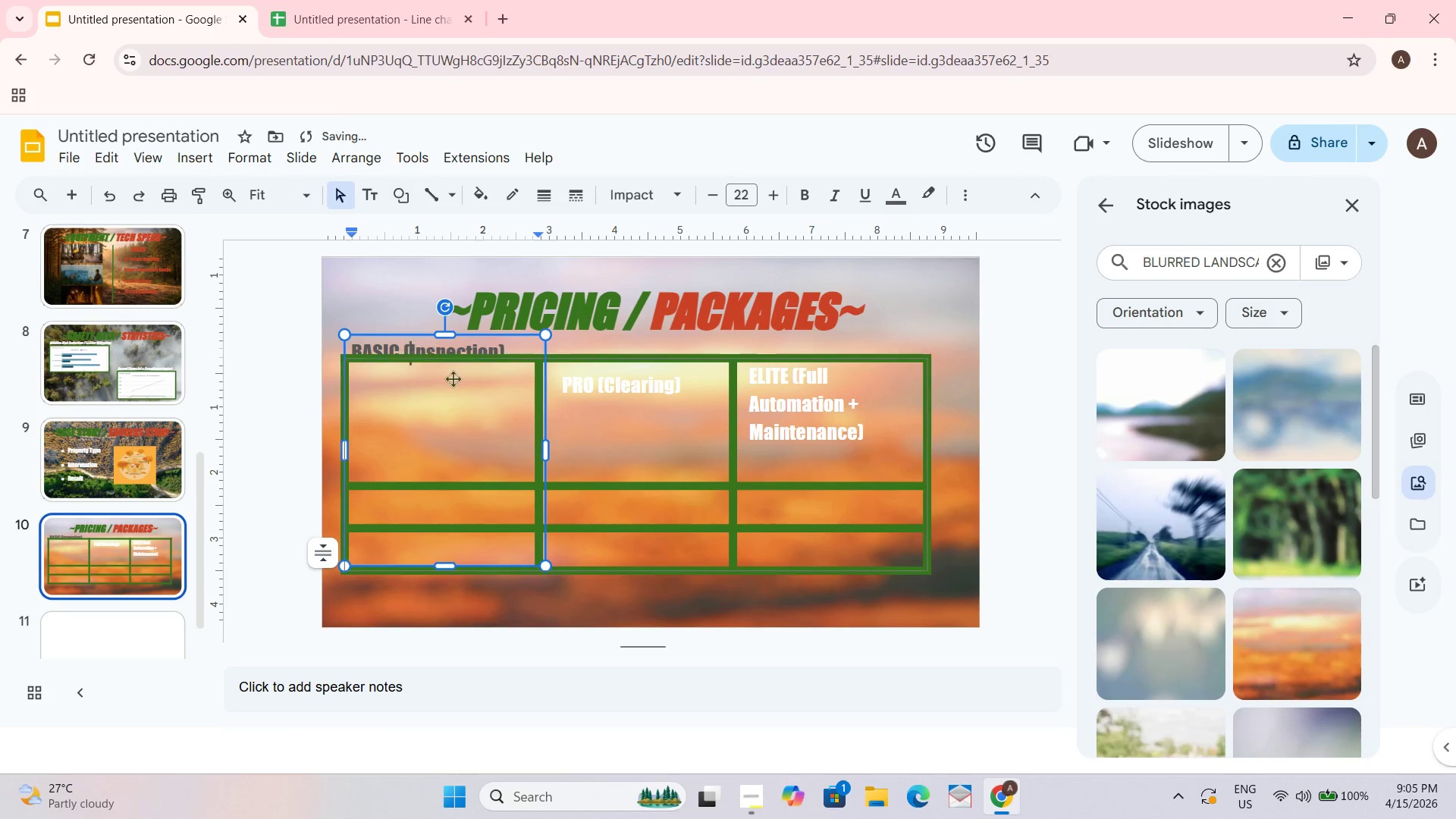 
key(Control+A)
 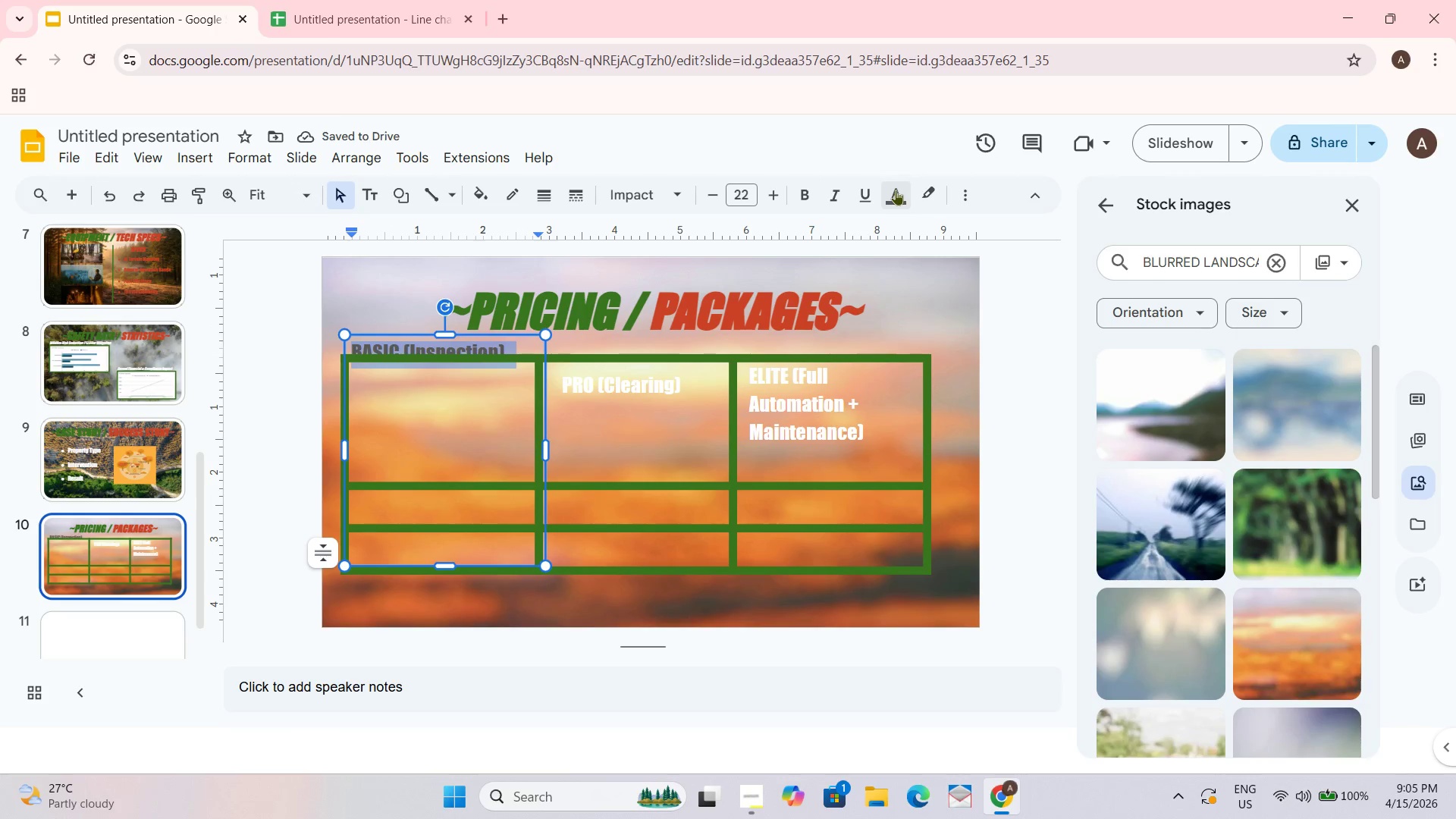 
left_click([887, 193])
 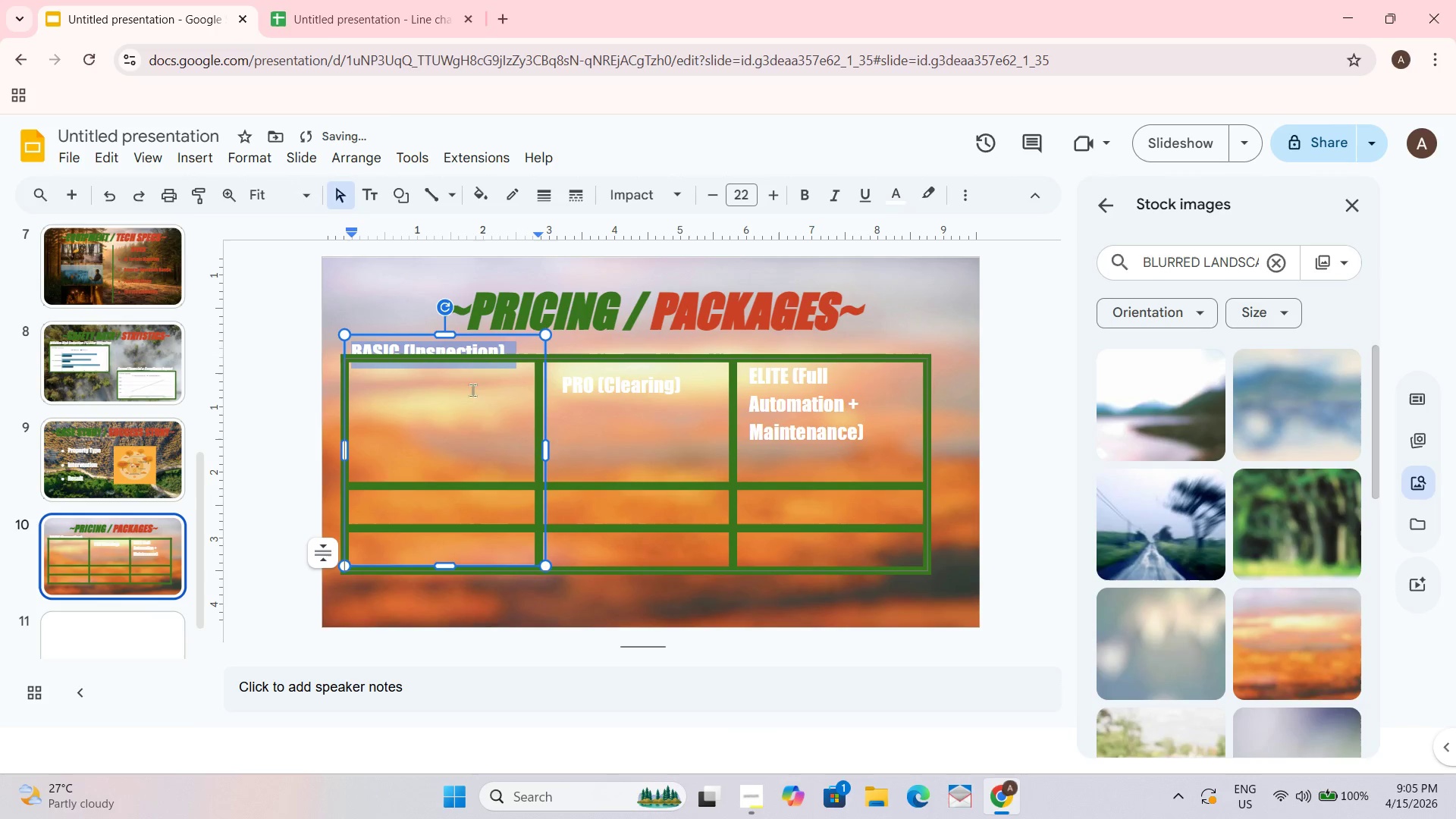 
left_click_drag(start_coordinate=[489, 334], to_coordinate=[489, 360])
 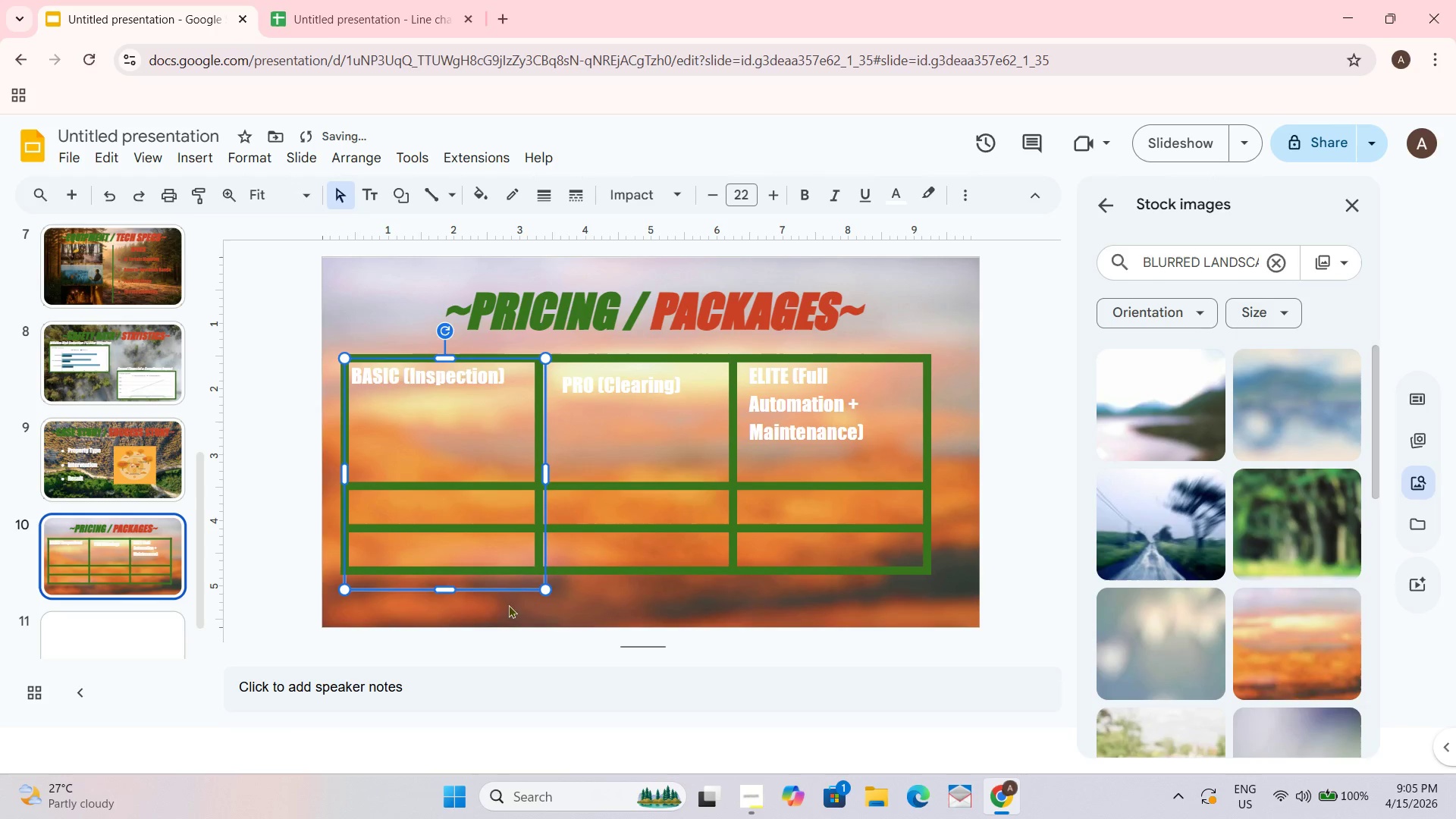 
left_click_drag(start_coordinate=[501, 591], to_coordinate=[498, 606])
 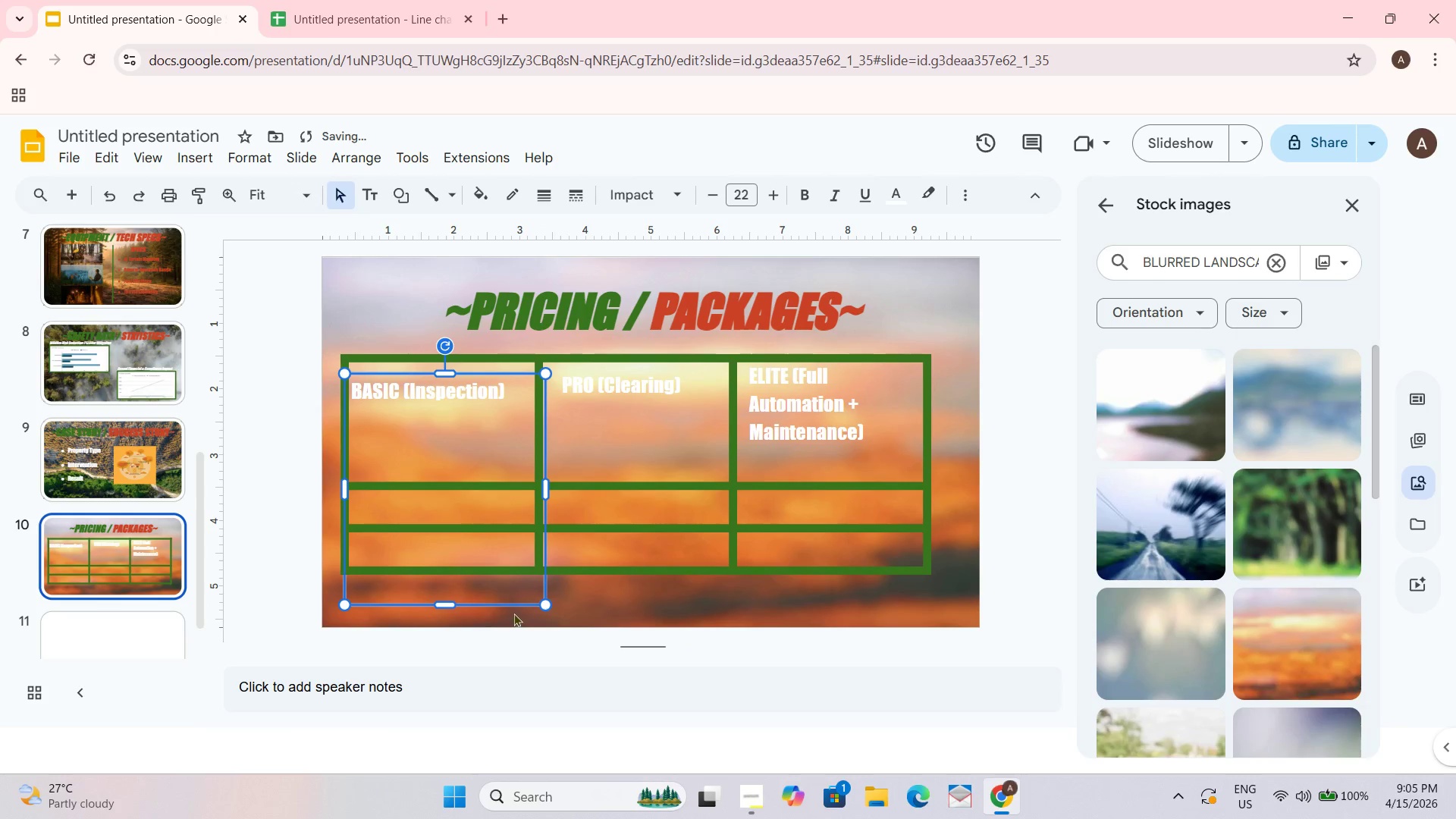 
left_click_drag(start_coordinate=[512, 598], to_coordinate=[512, 589])
 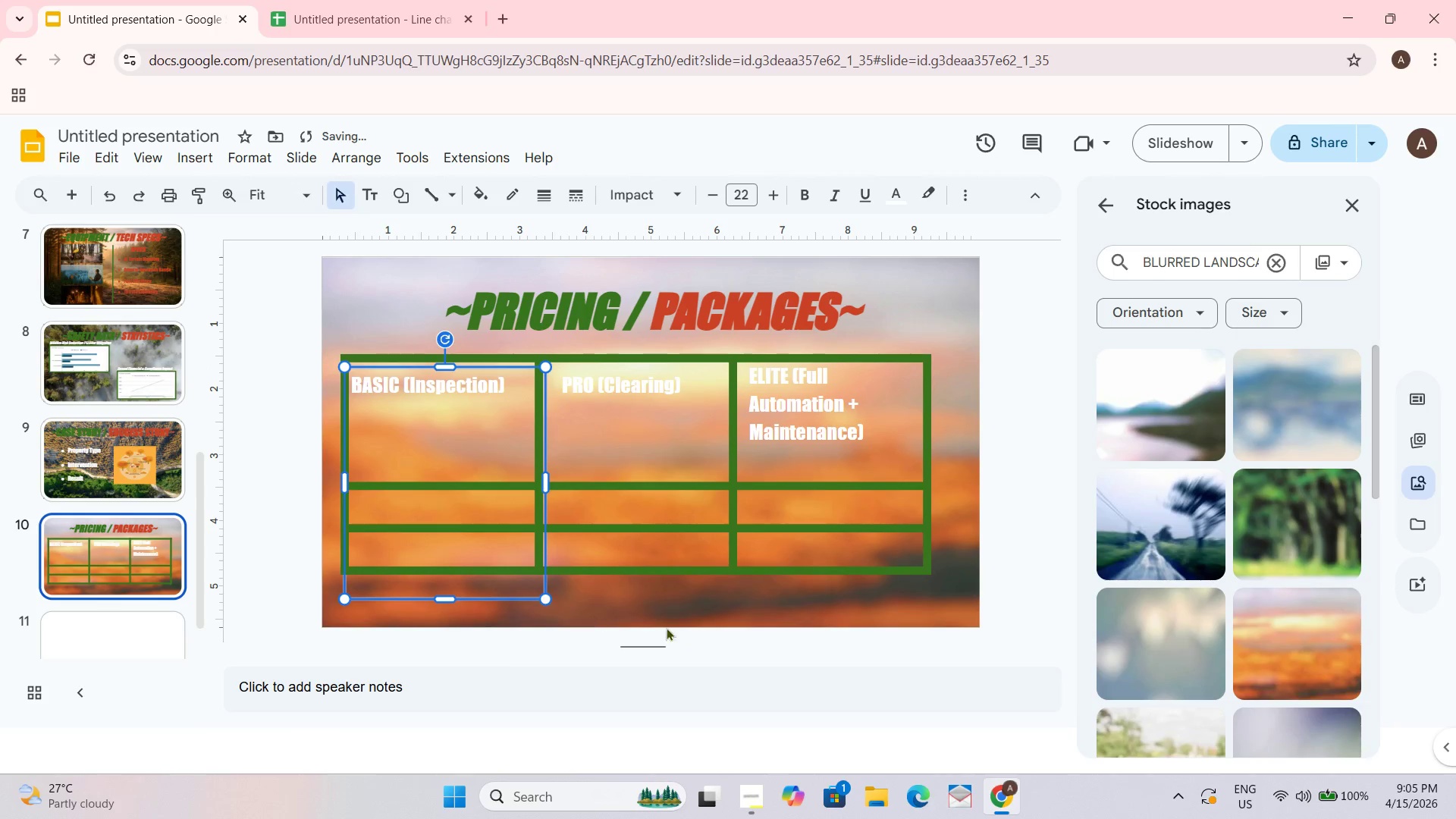 
left_click_drag(start_coordinate=[689, 629], to_coordinate=[694, 629])
 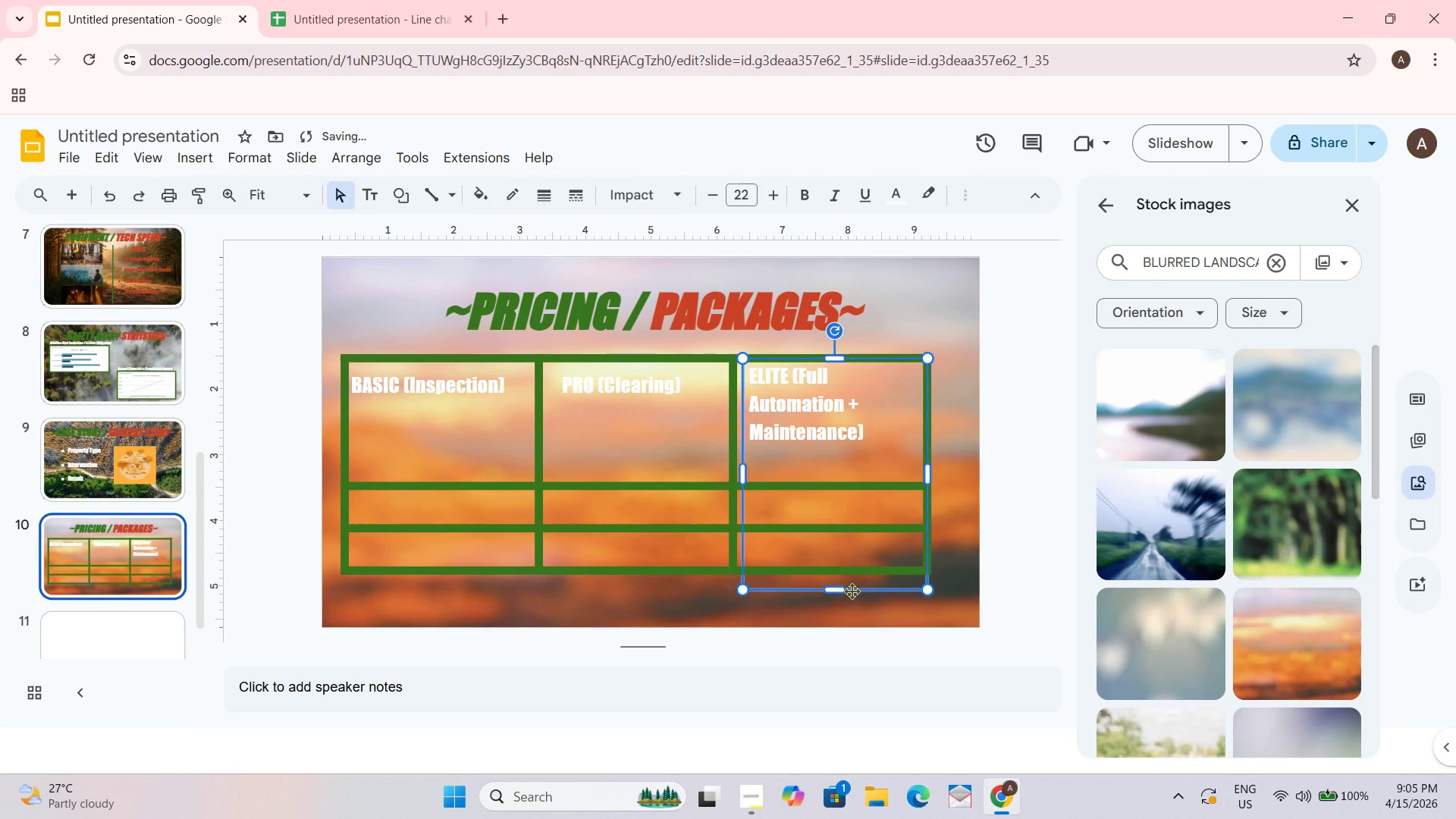 
left_click_drag(start_coordinate=[880, 589], to_coordinate=[880, 595])
 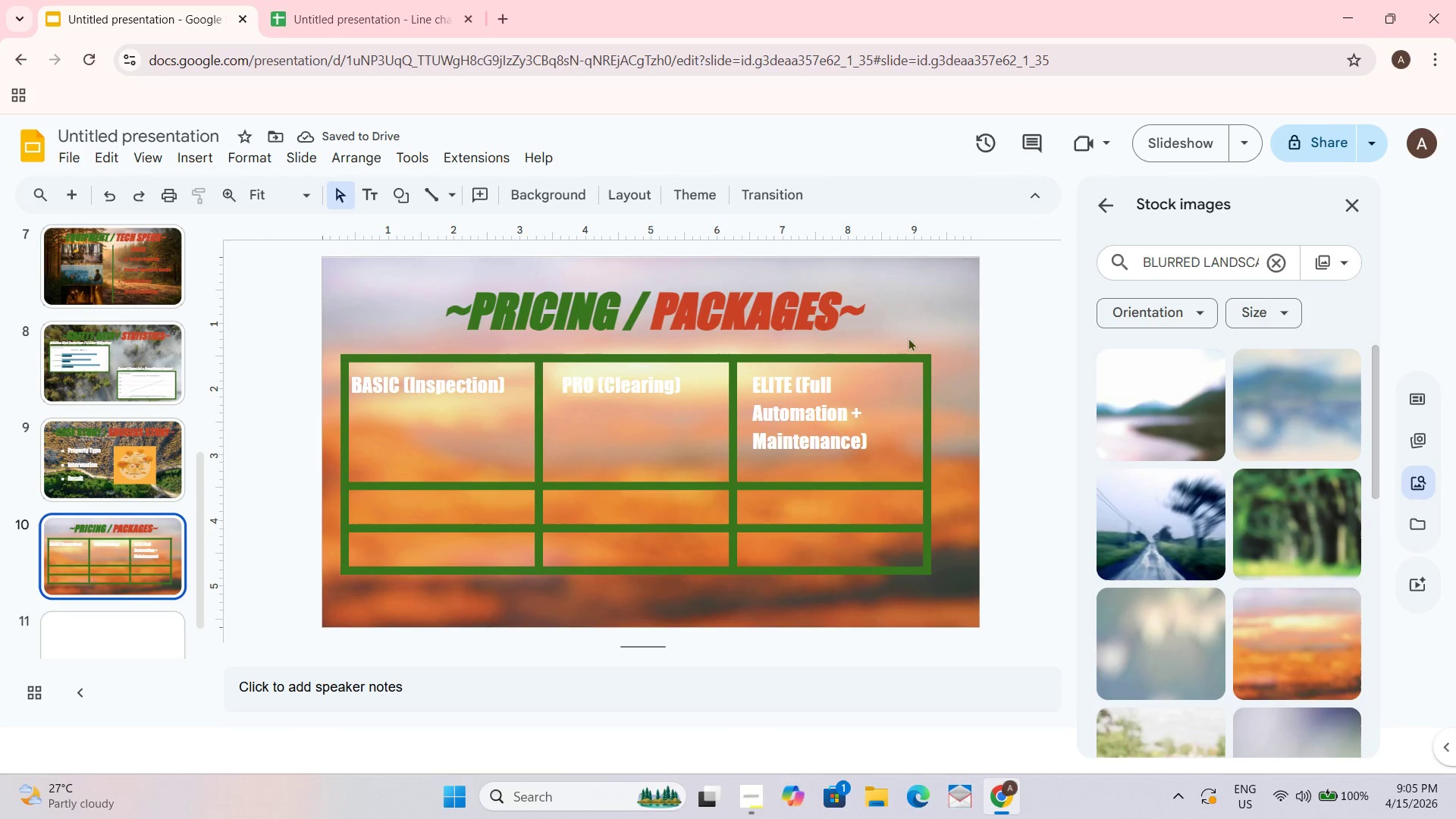 
right_click([971, 290])
 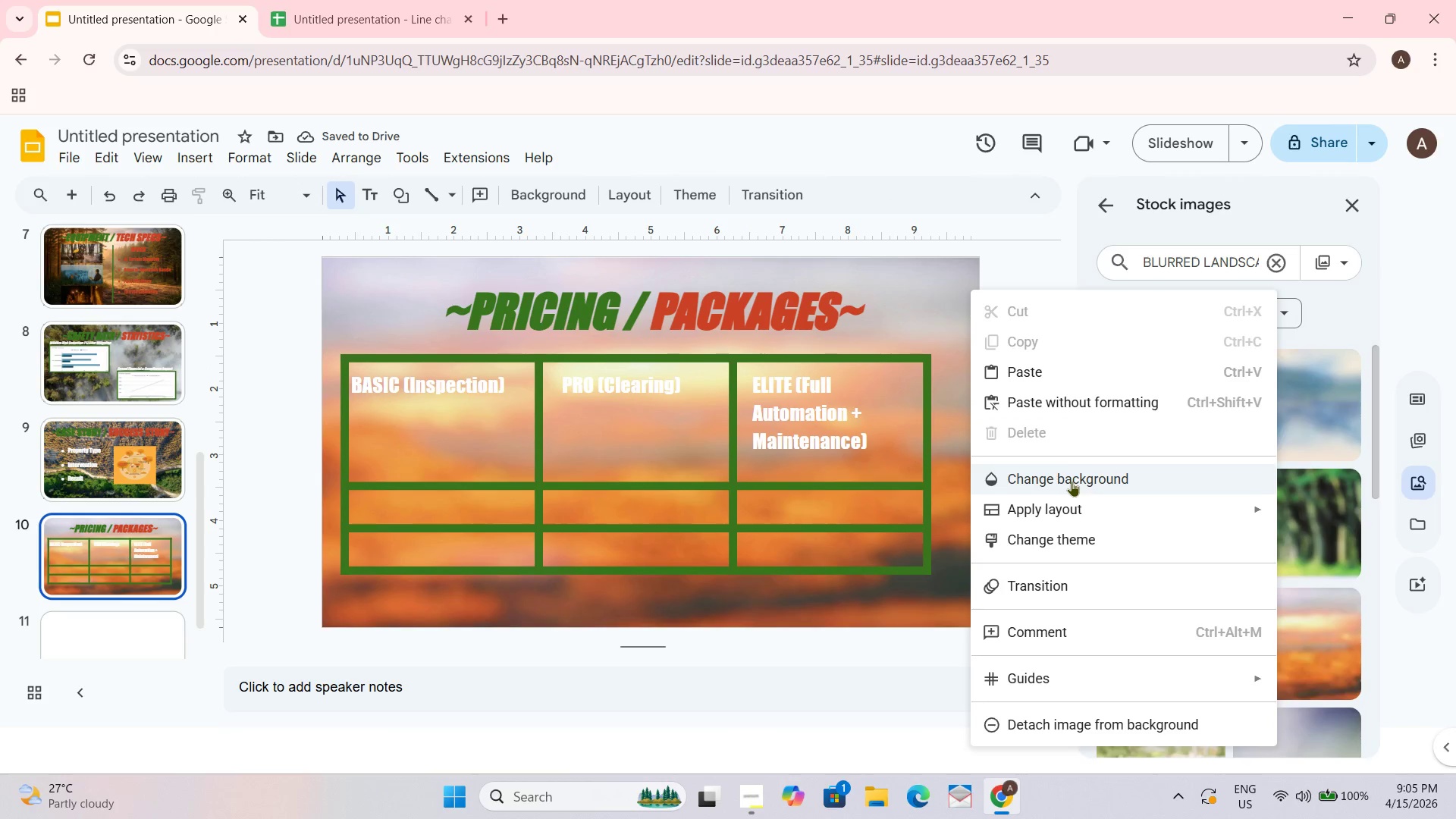 
left_click([1072, 481])
 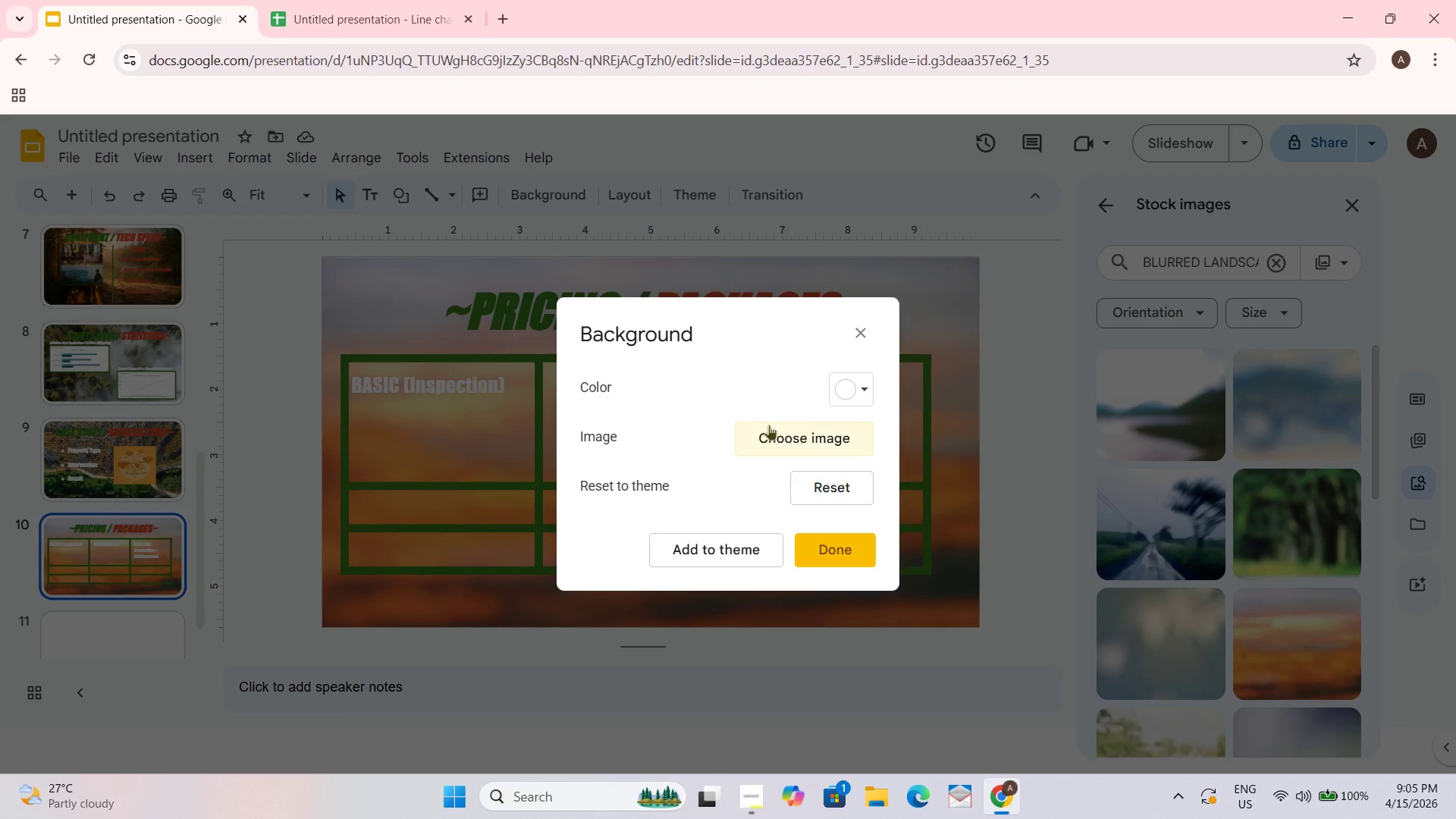 
left_click([814, 427])
 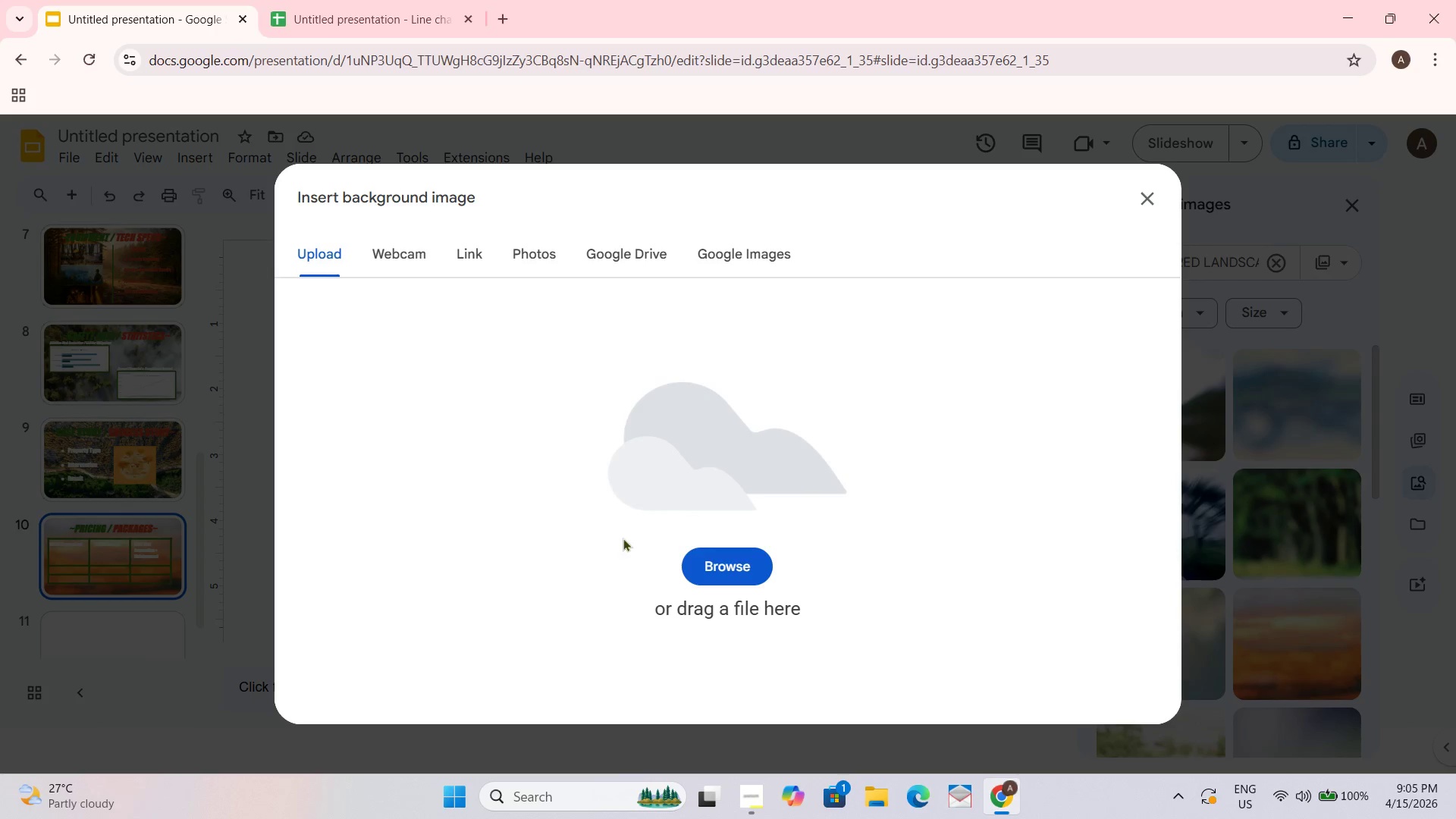 
left_click([704, 569])
 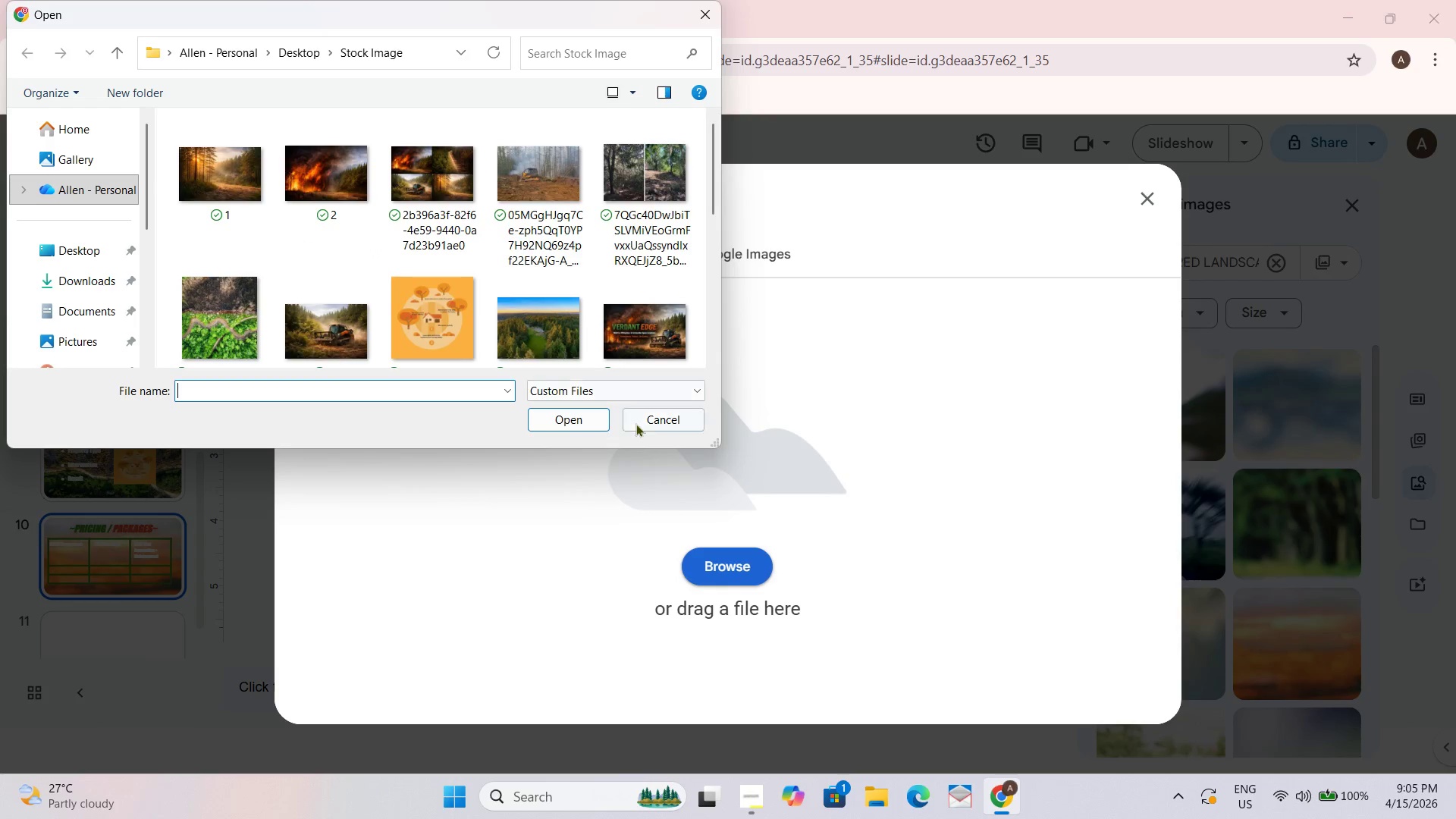 
mouse_move([345, 325])
 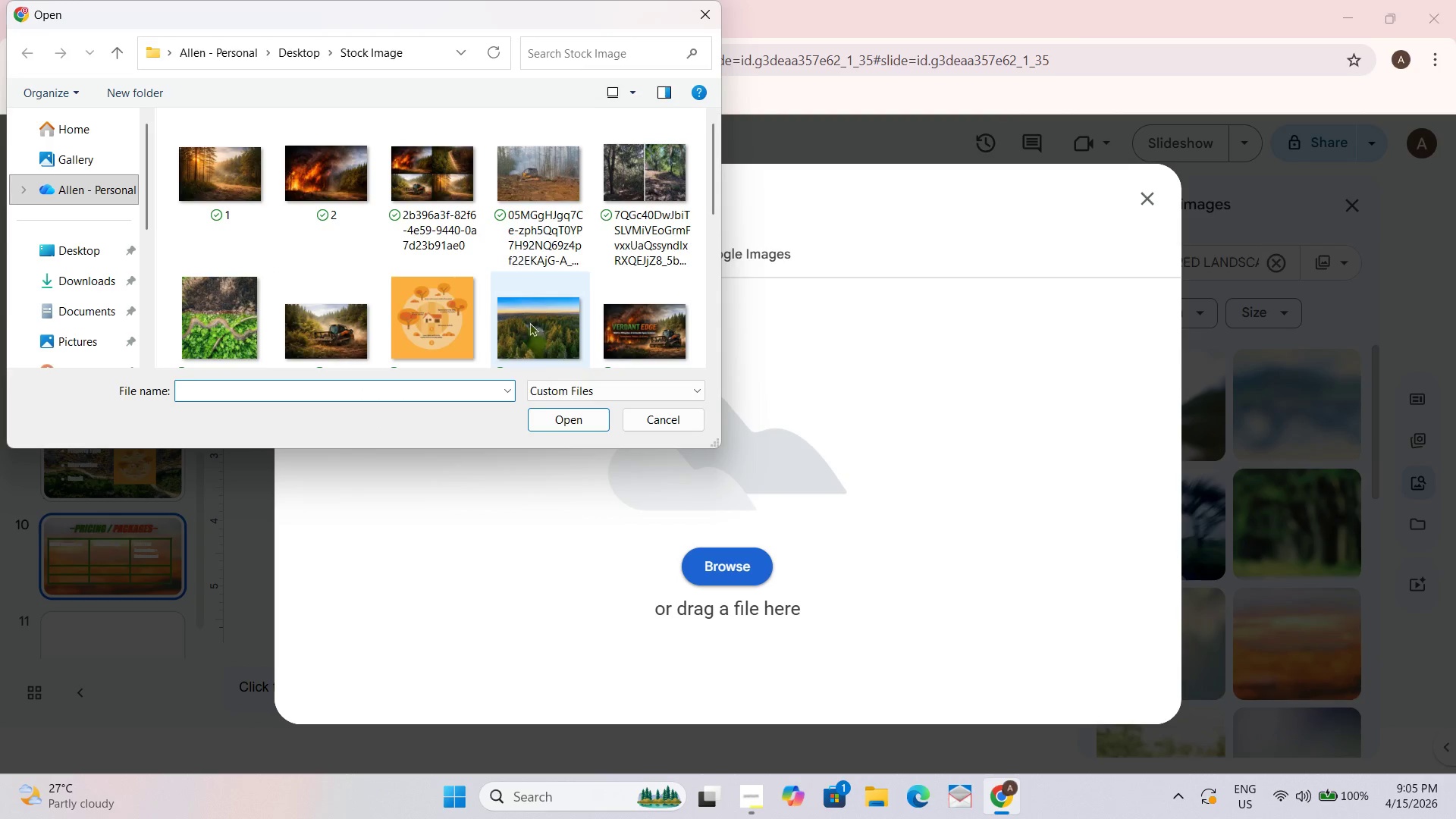 
left_click([529, 322])
 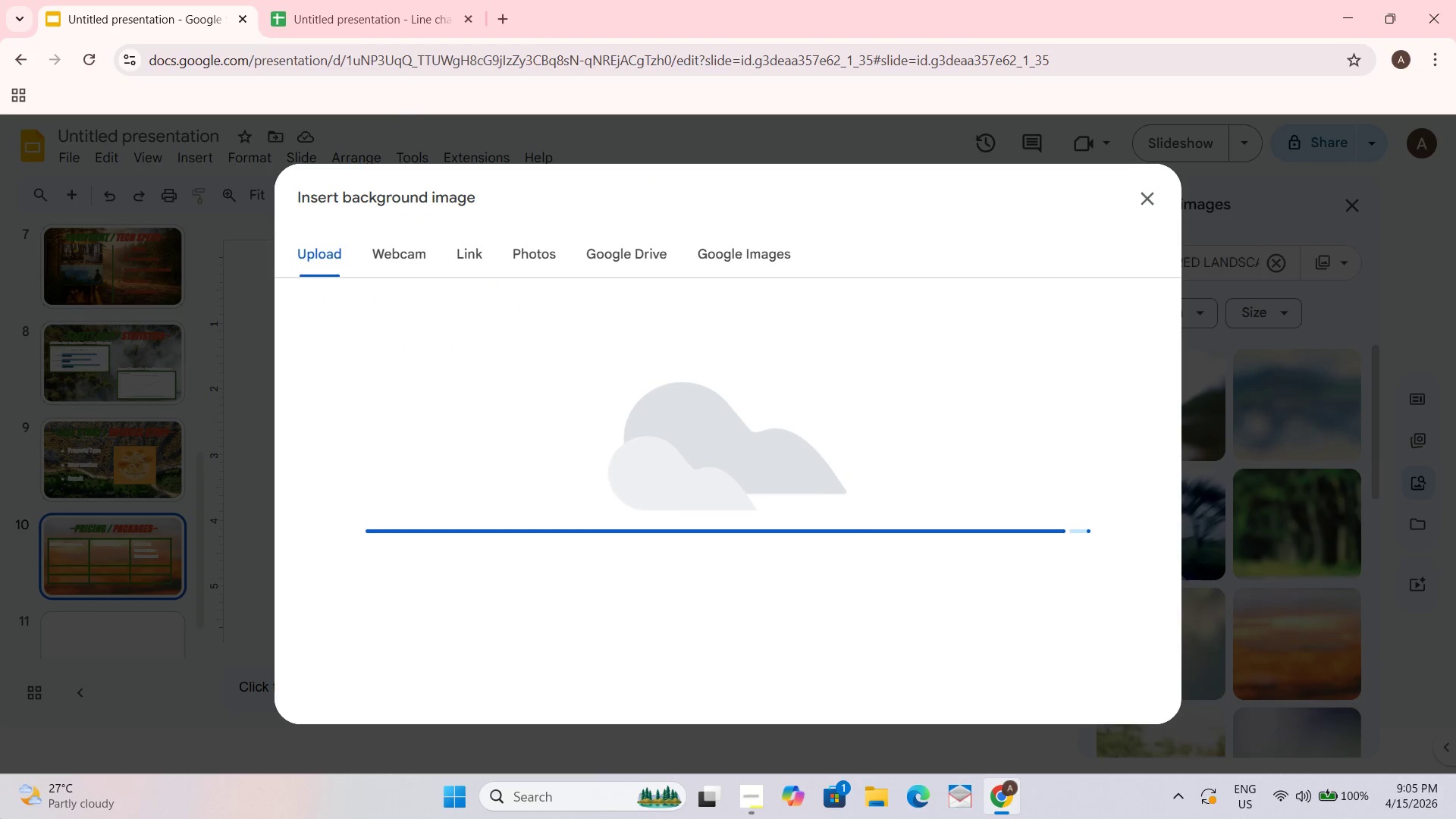 
left_click([20, 802])
 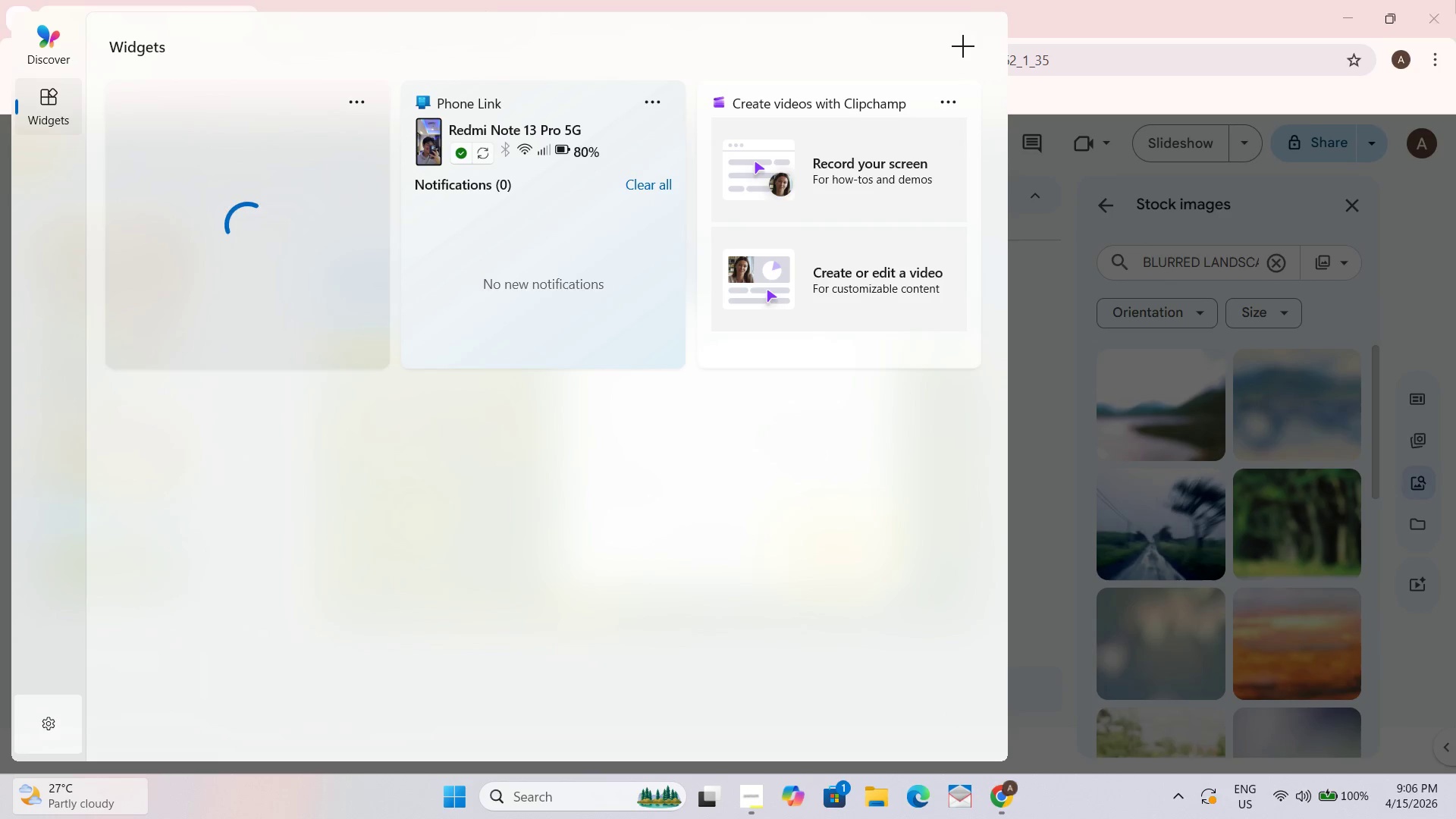 
wait(5.58)
 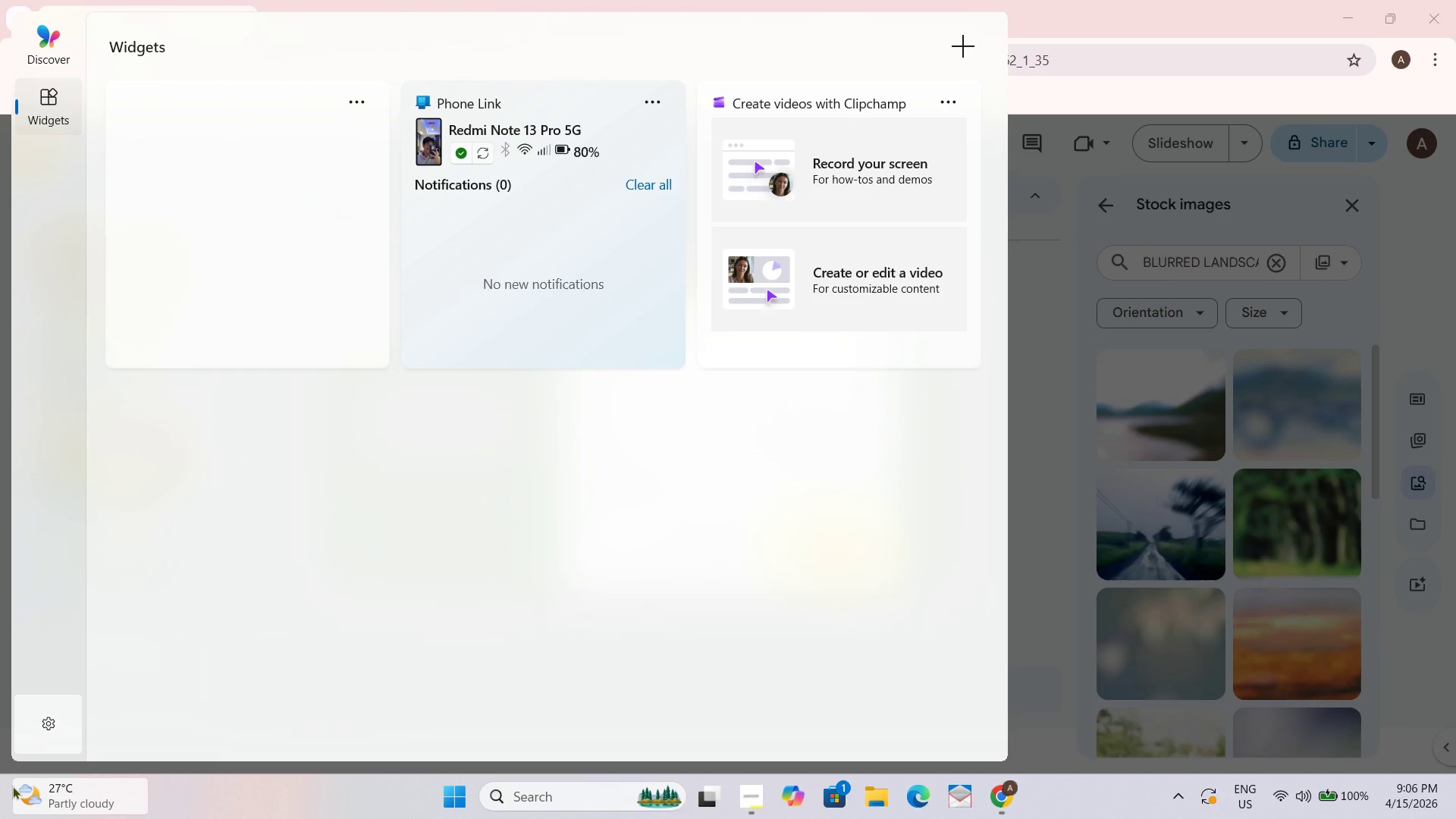 
left_click([1077, 339])
 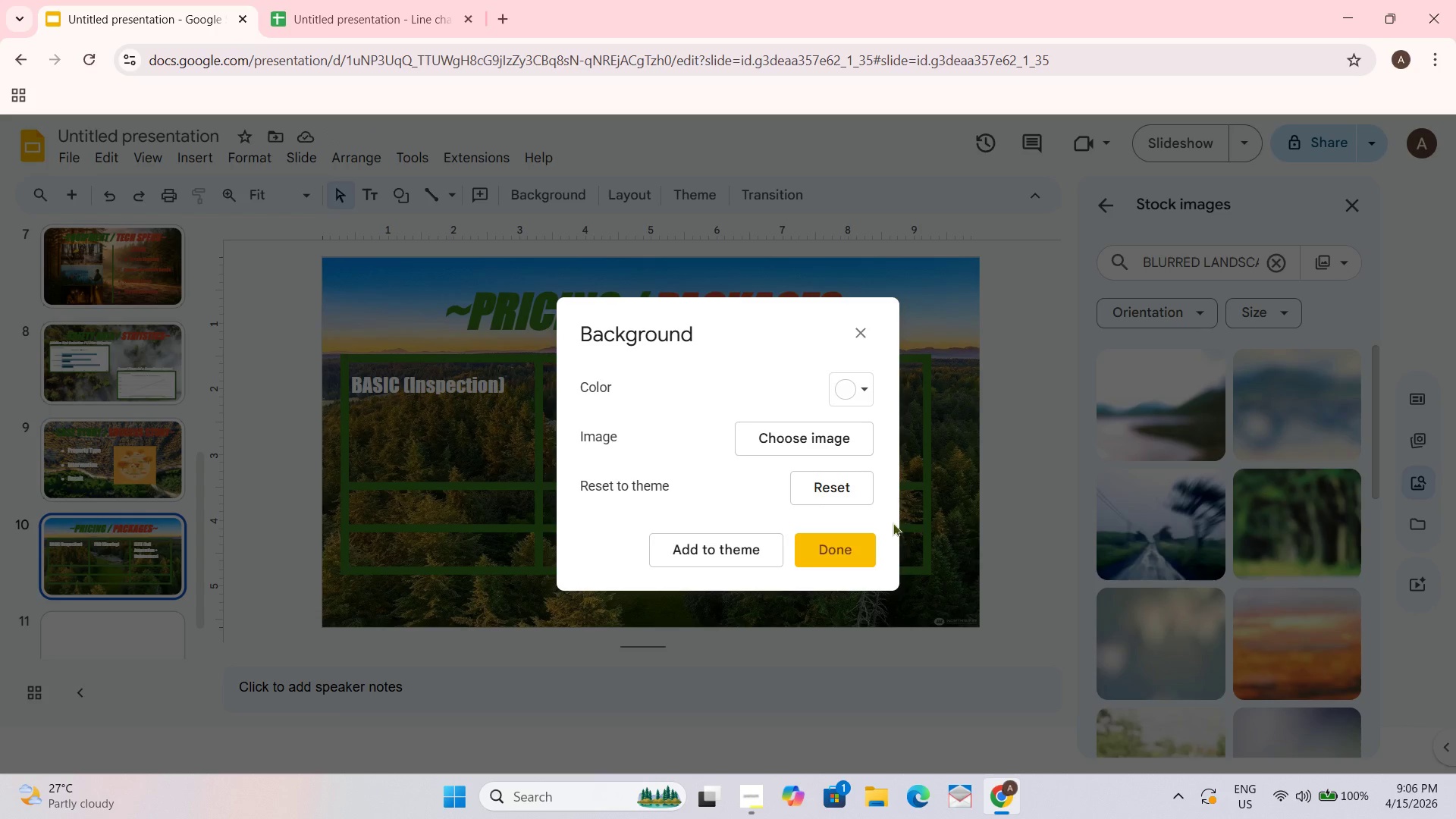 
left_click([856, 548])
 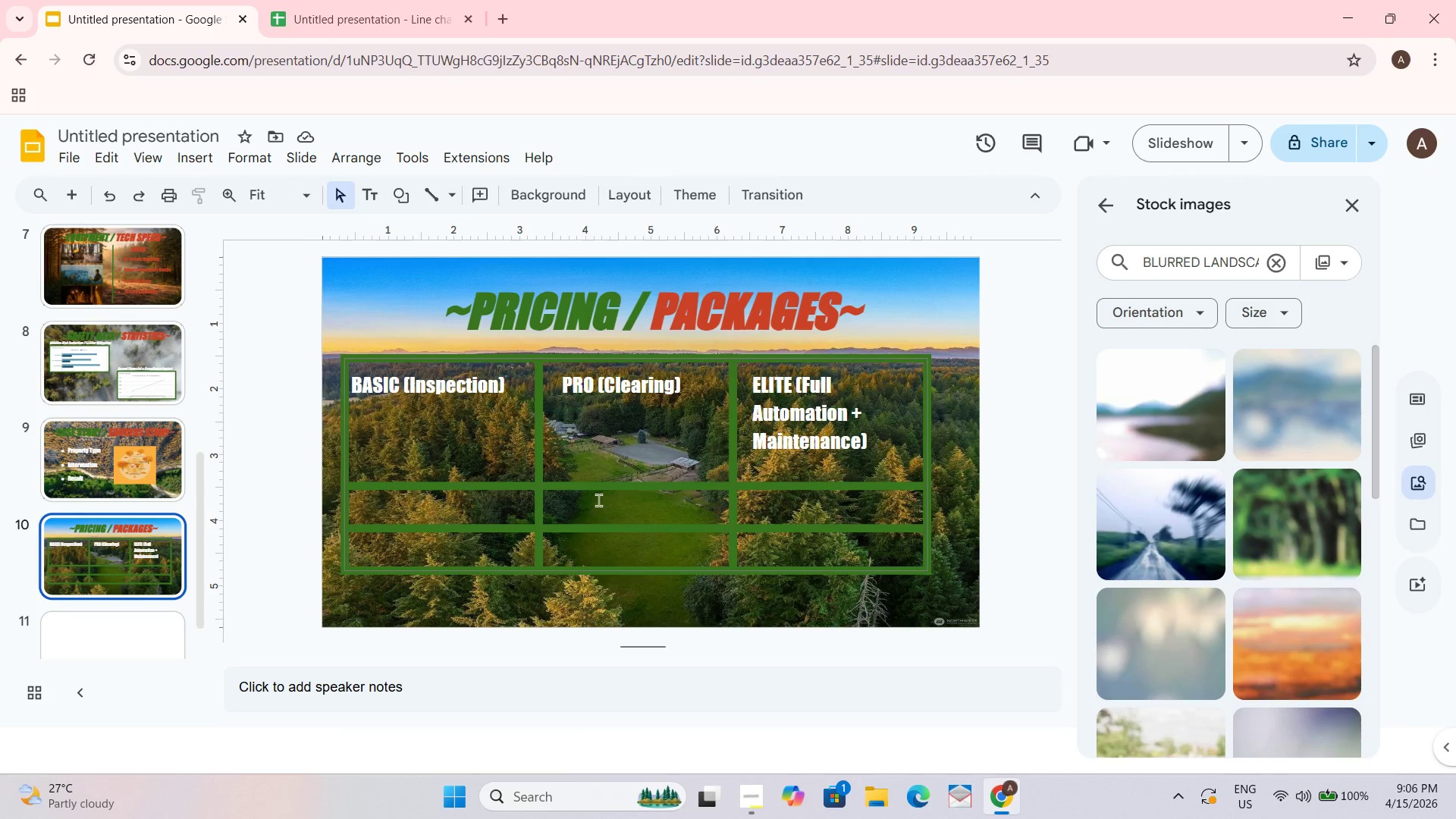 
left_click_drag(start_coordinate=[600, 493], to_coordinate=[595, 495])
 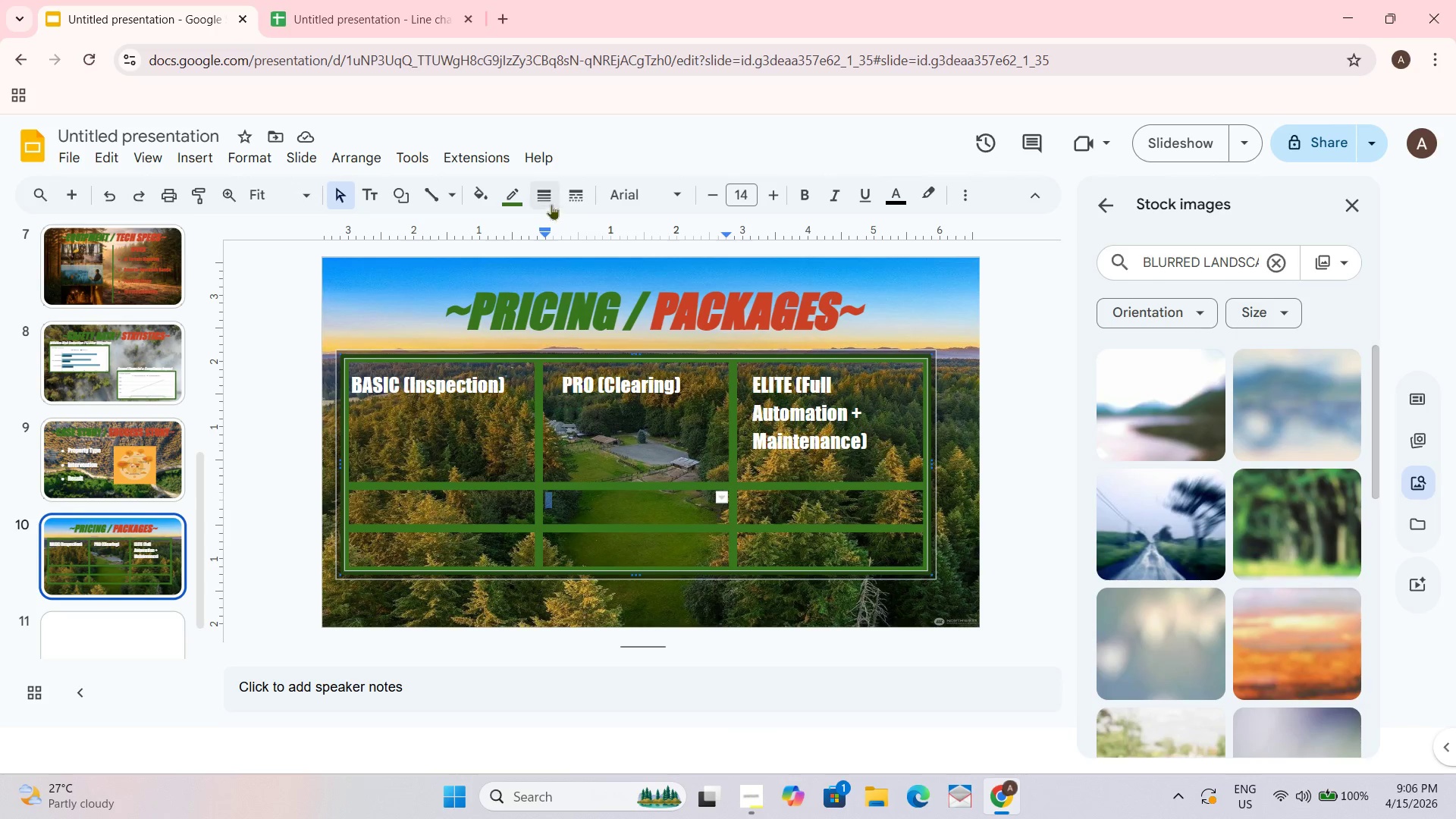 
mouse_move([479, 196])
 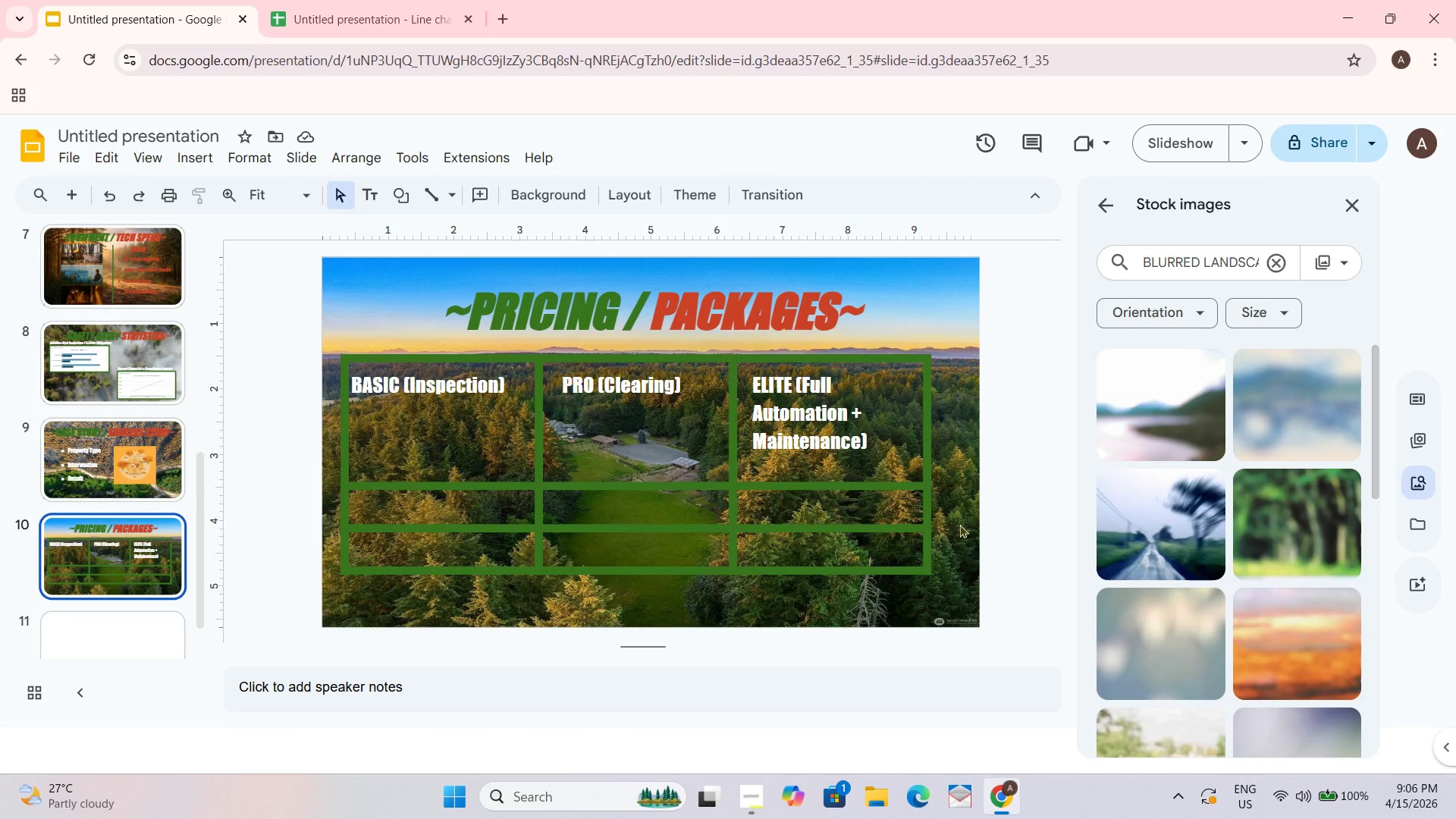 
left_click([707, 519])
 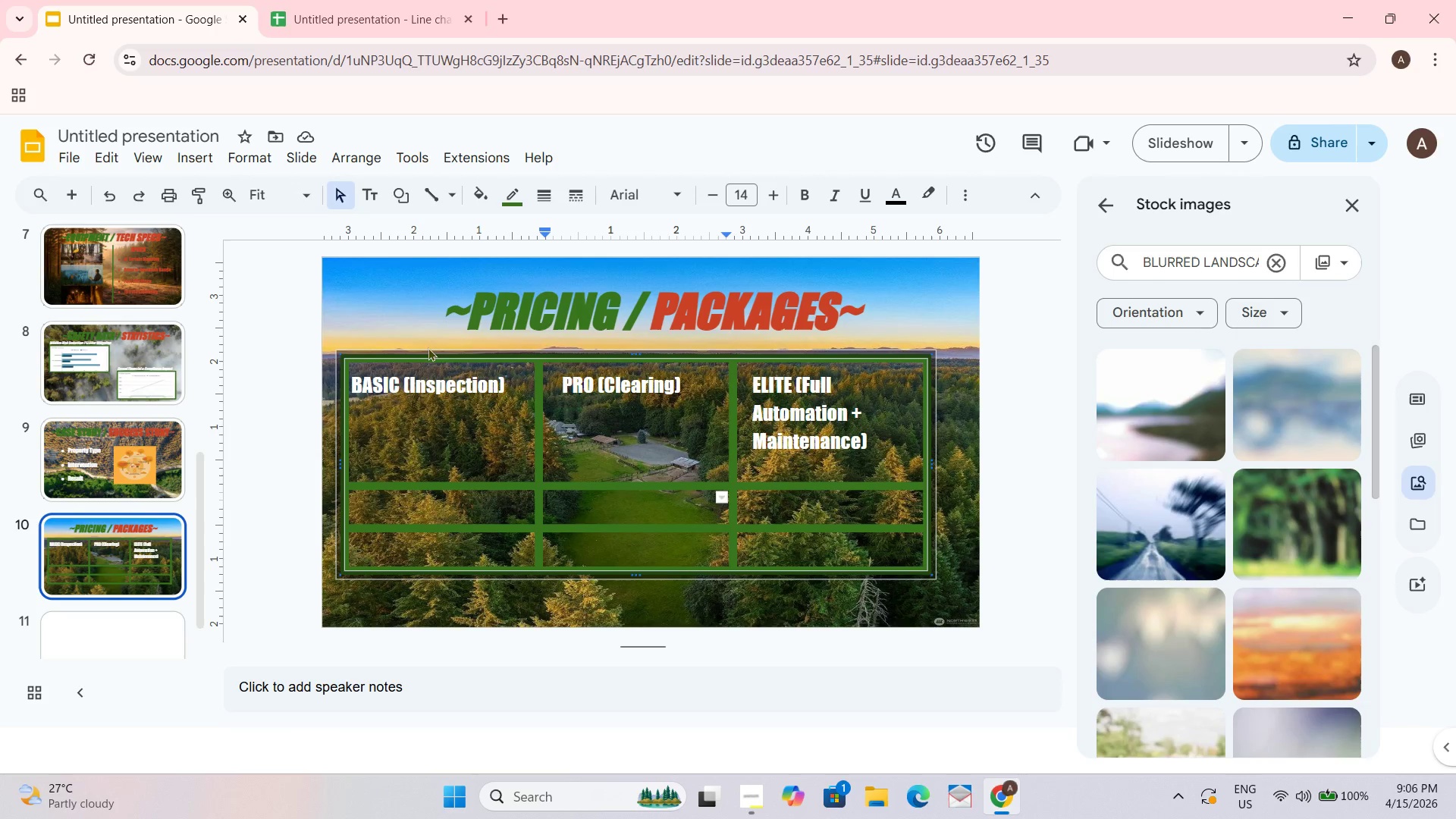 
wait(5.89)
 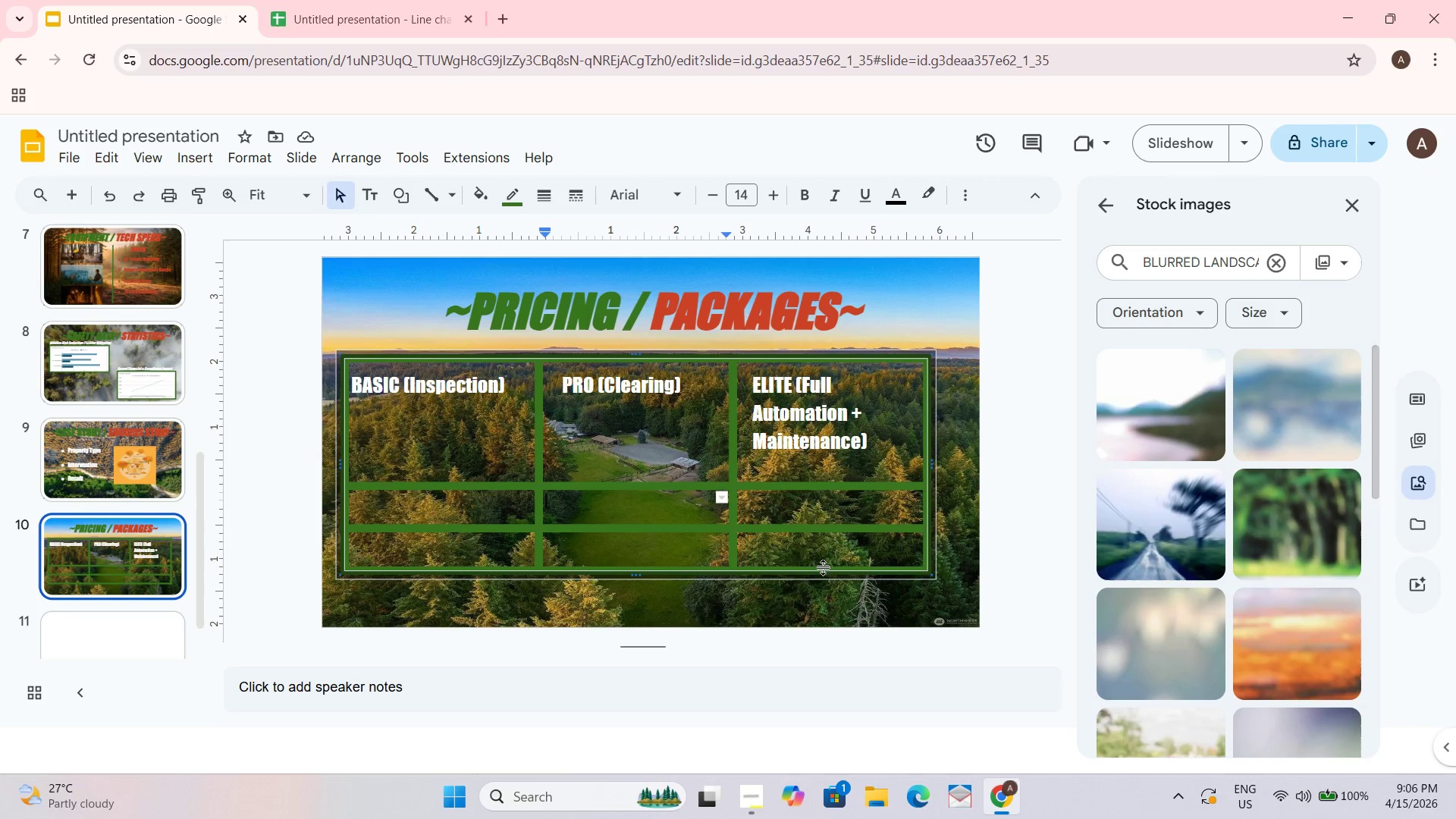 
left_click([212, 163])
 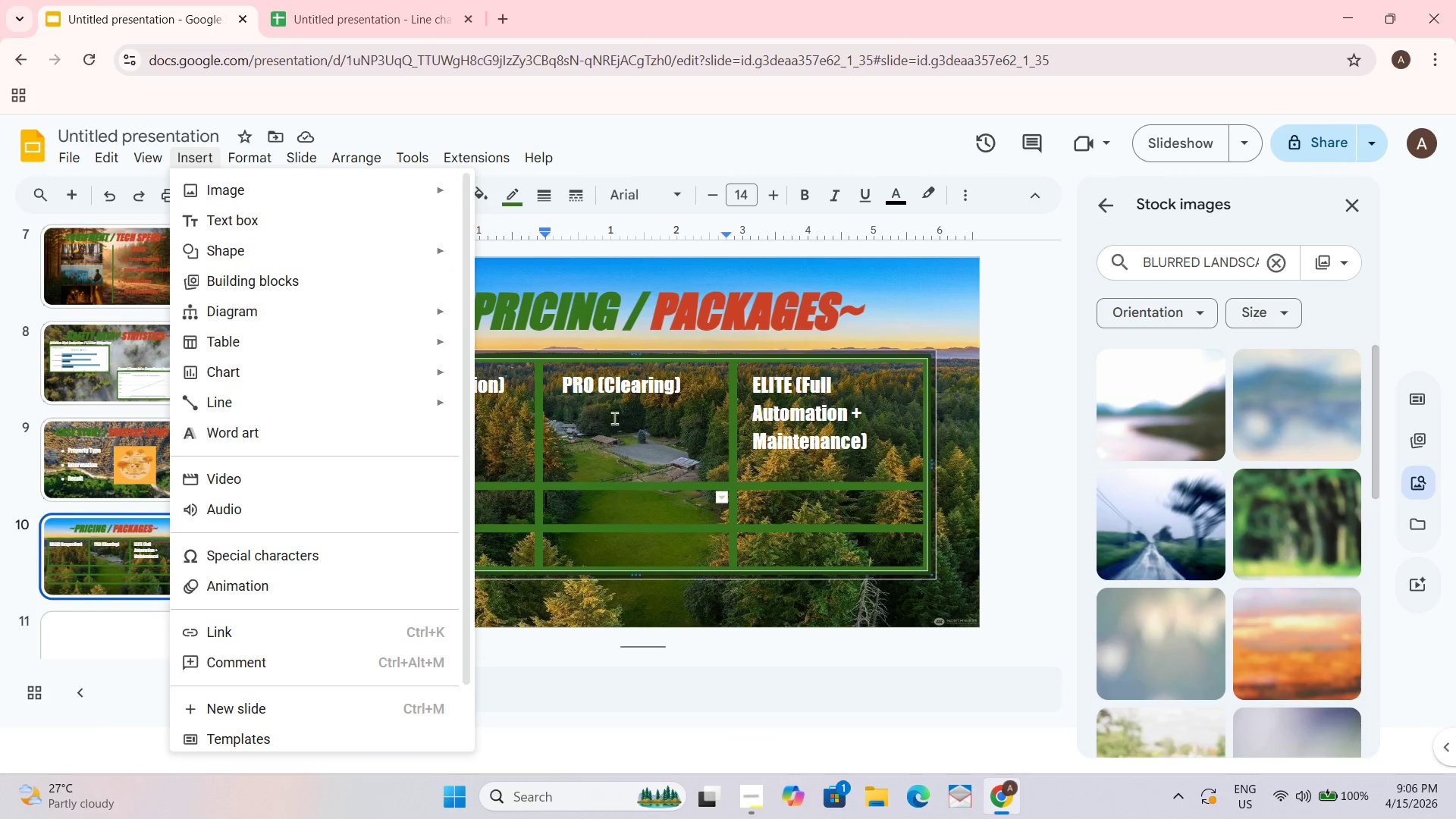 
right_click([908, 576])
 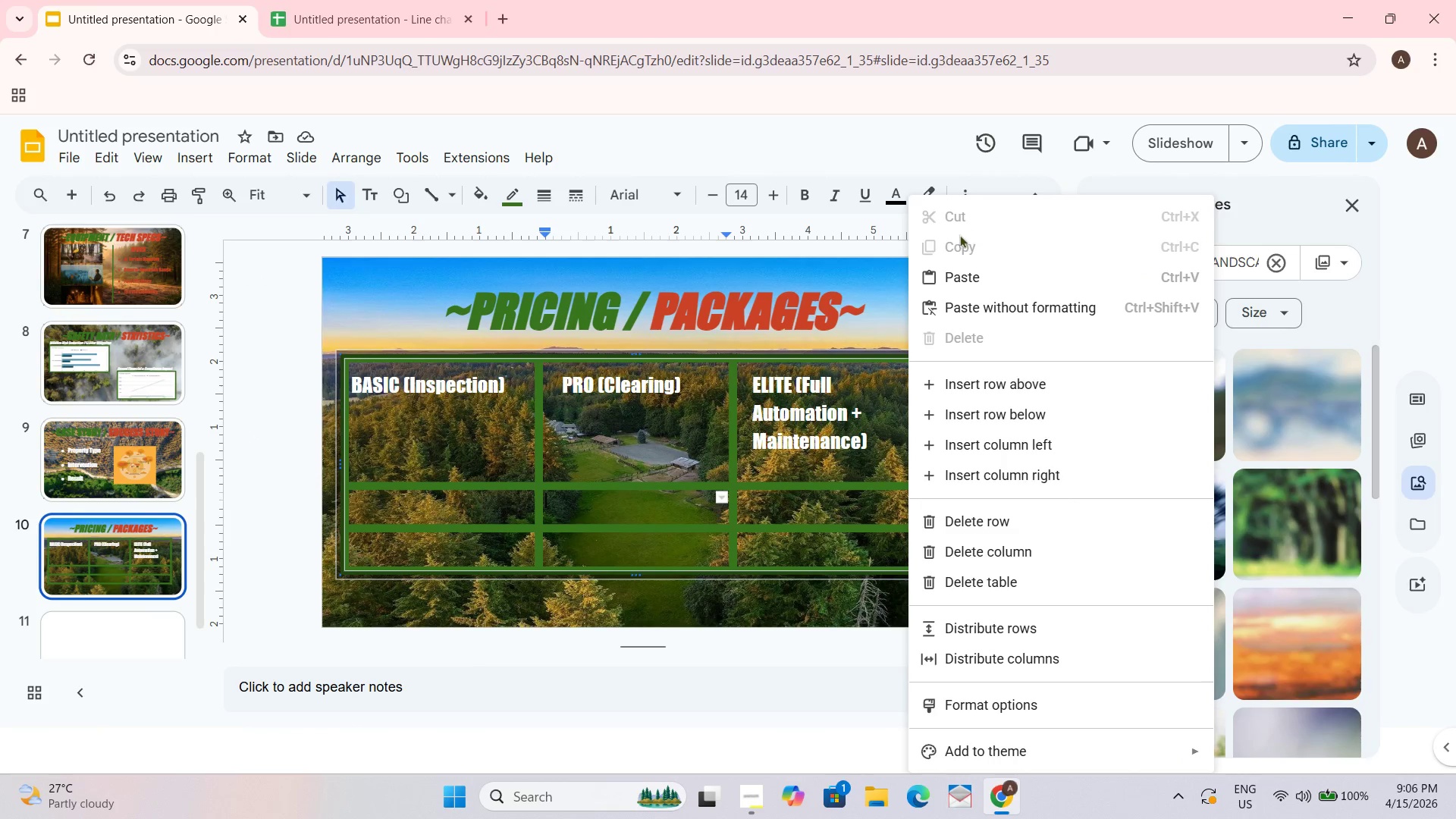 
left_click_drag(start_coordinate=[868, 538], to_coordinate=[866, 542])
 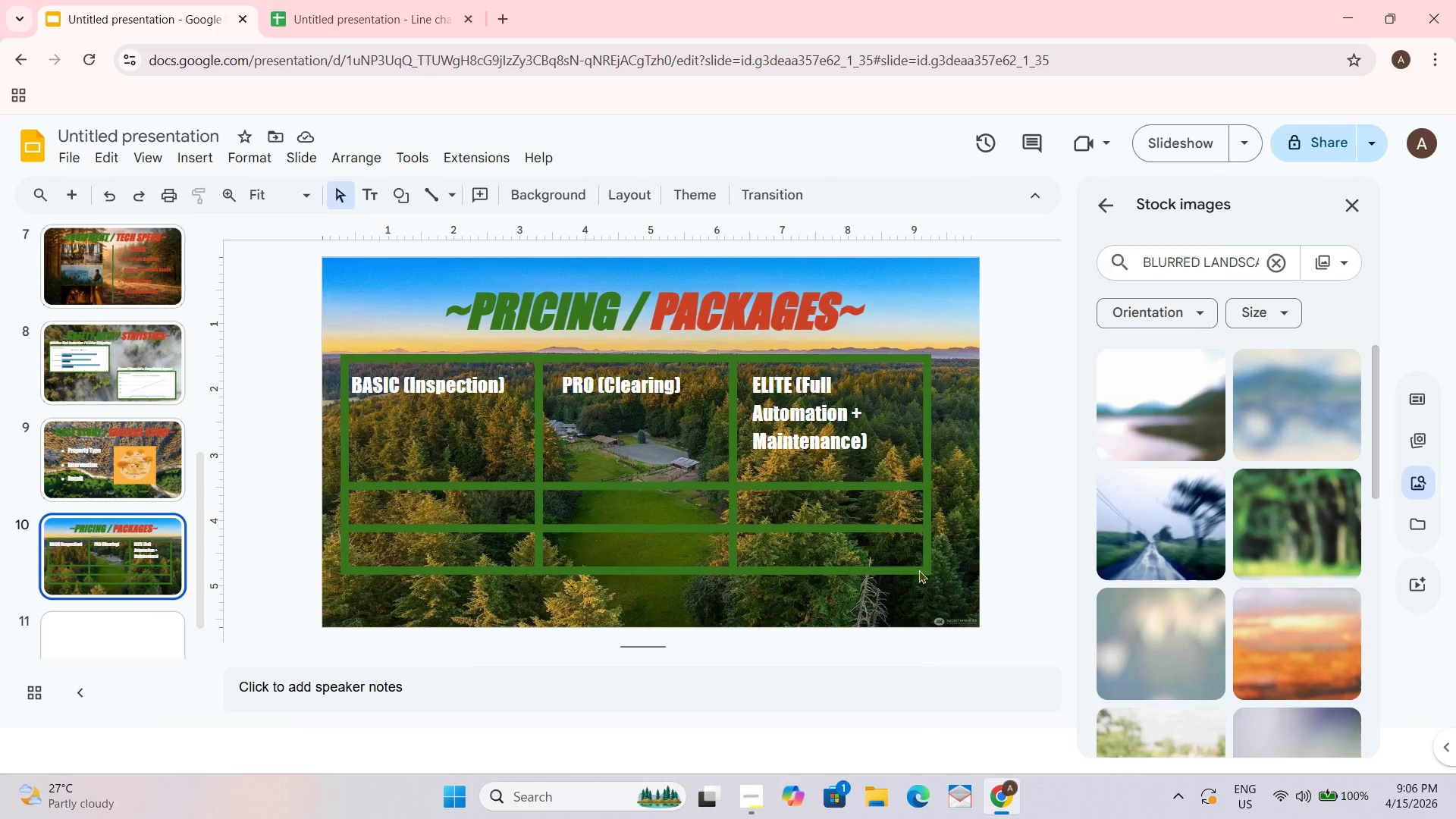 
triple_click([928, 561])
 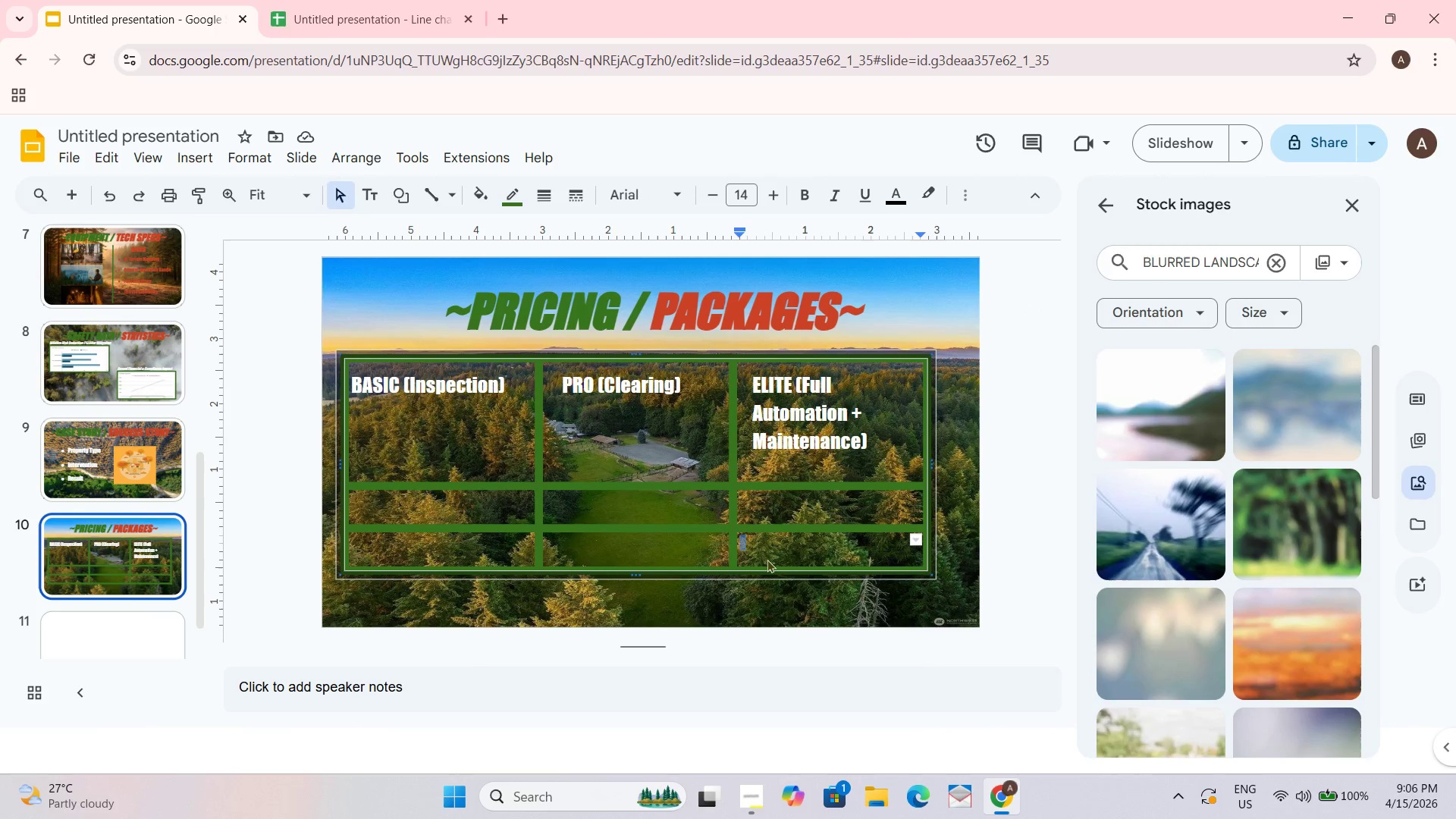 
triple_click([767, 563])
 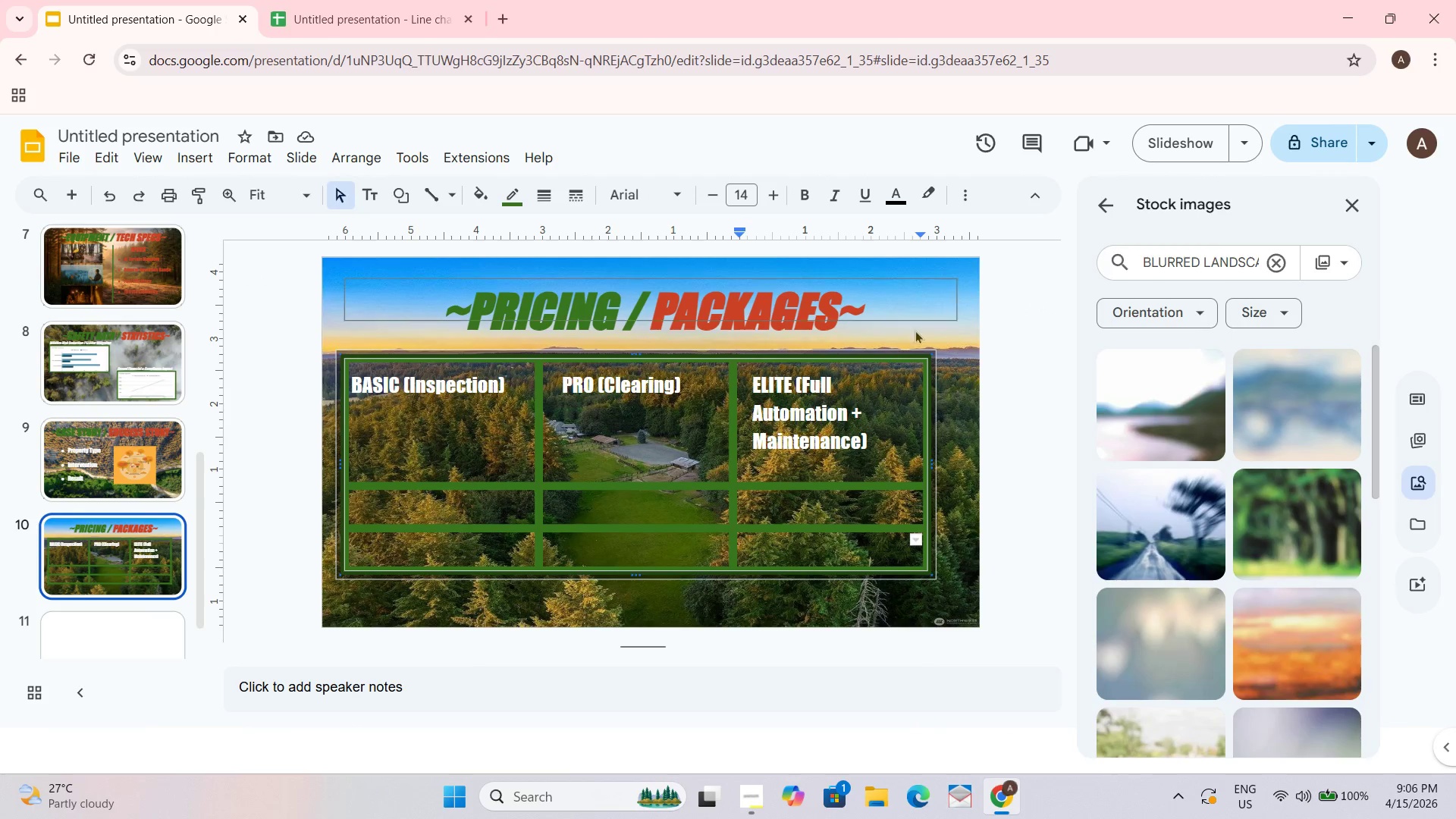 
right_click([921, 359])
 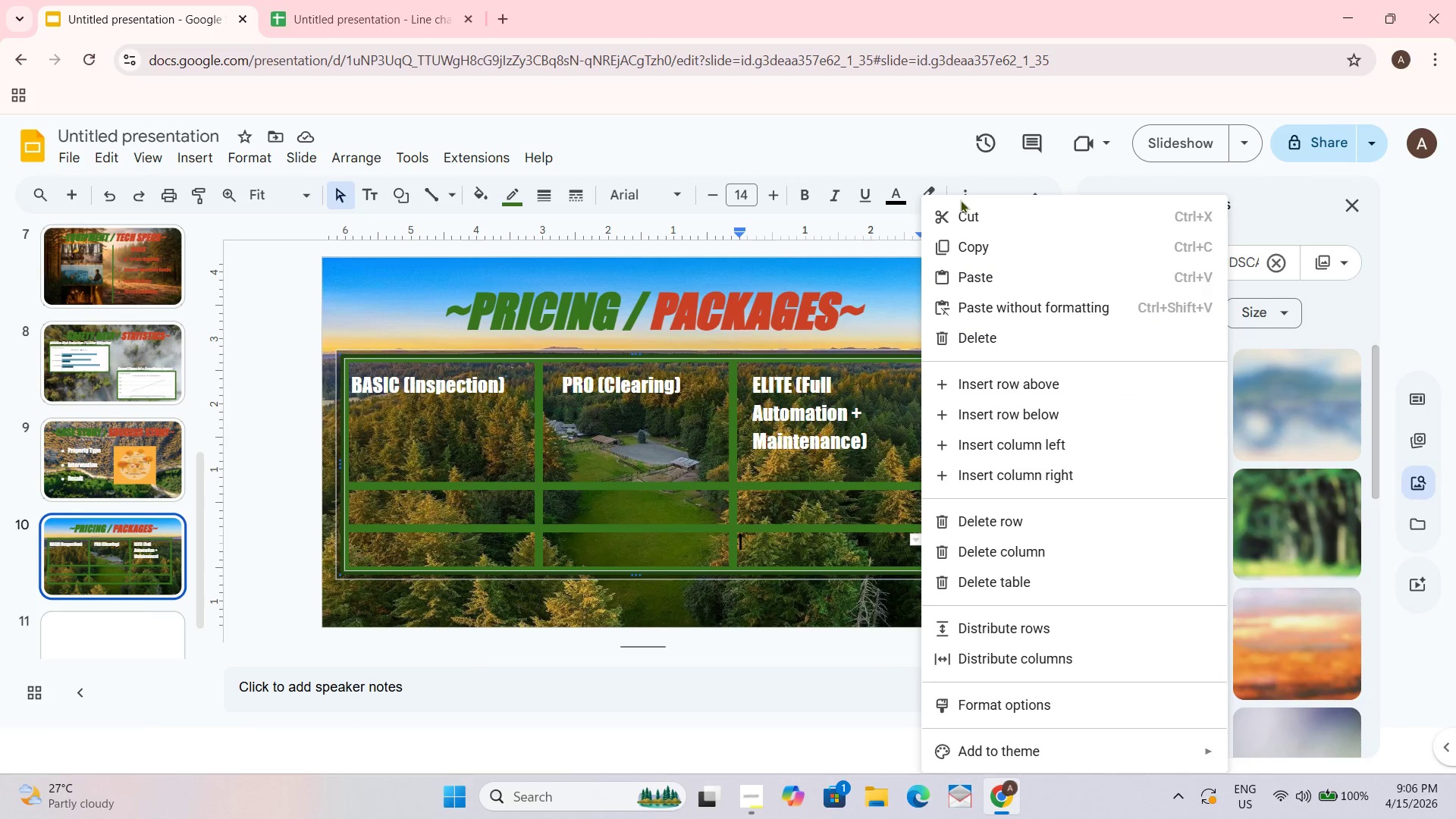 
left_click([960, 219])
 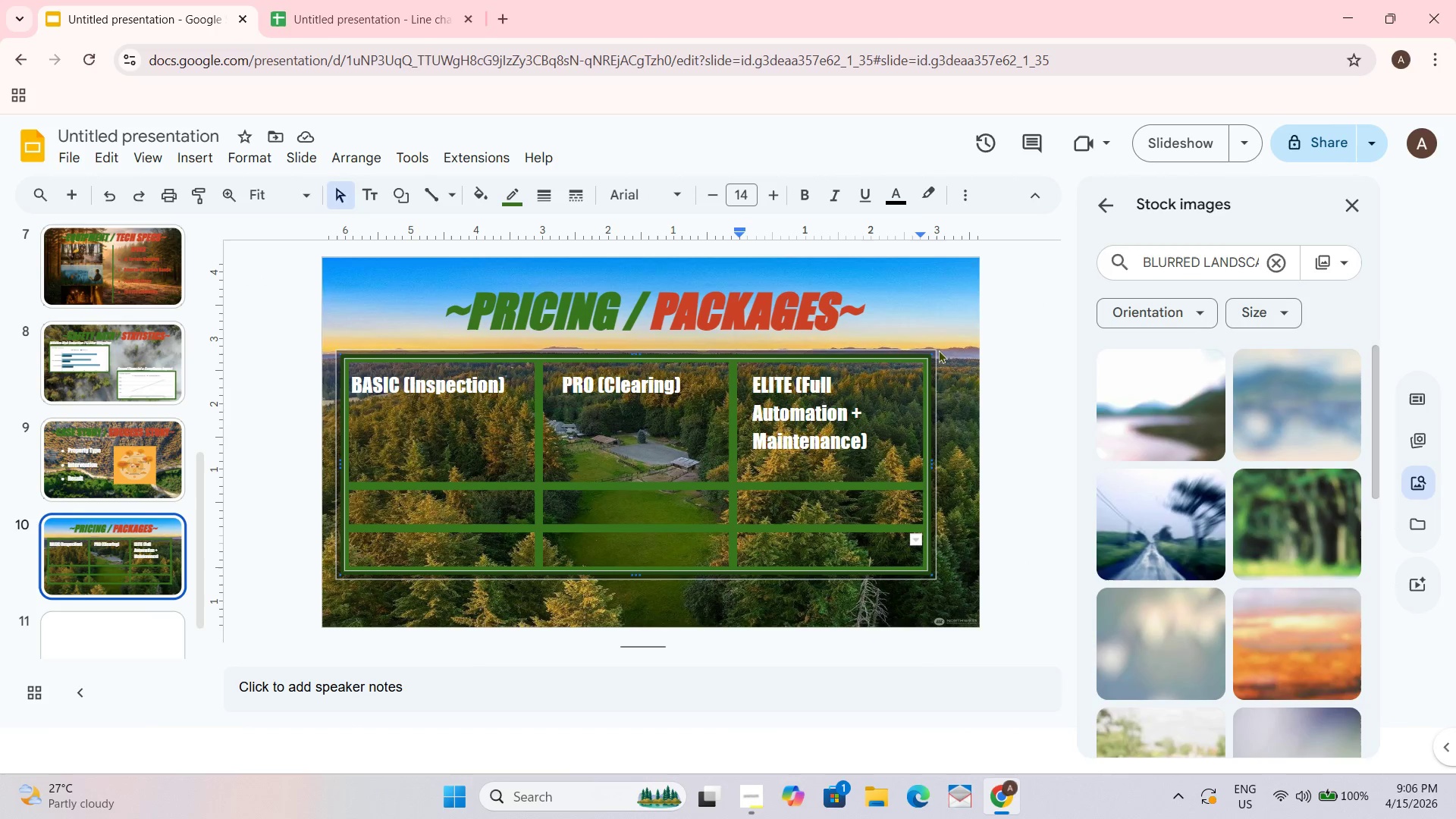 
left_click_drag(start_coordinate=[965, 338], to_coordinate=[971, 340])
 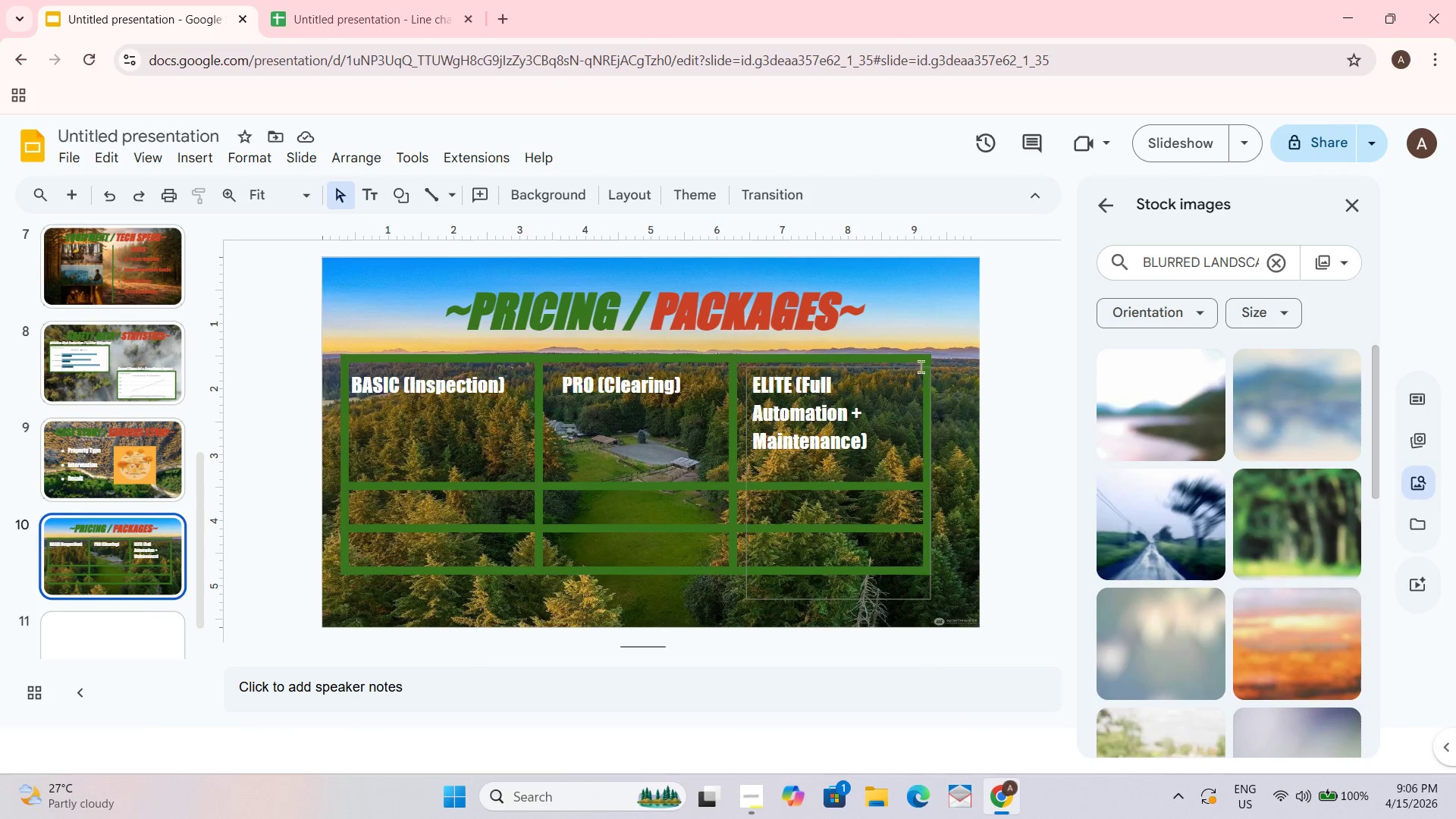 
left_click([915, 360])
 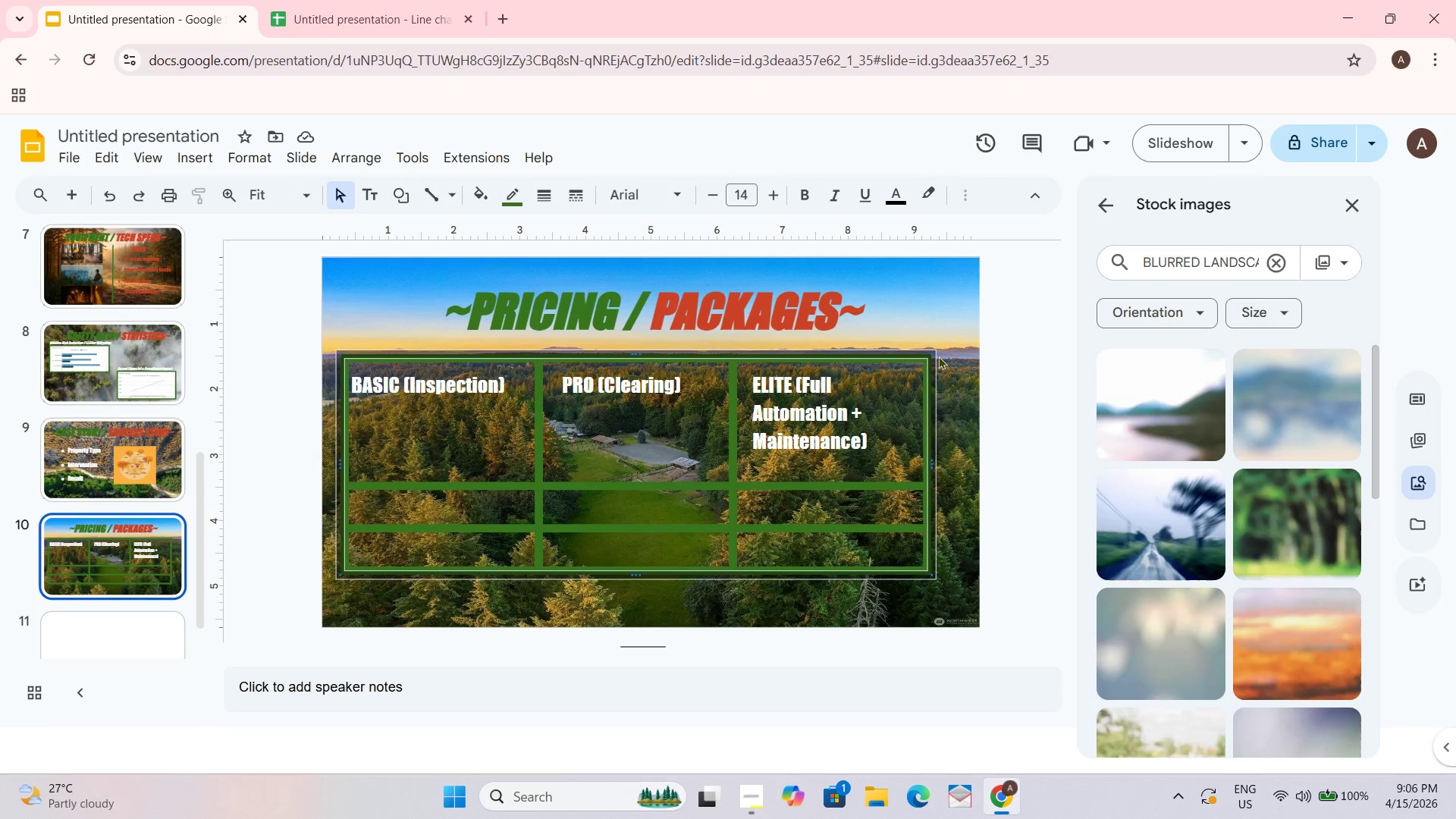 
double_click([938, 356])
 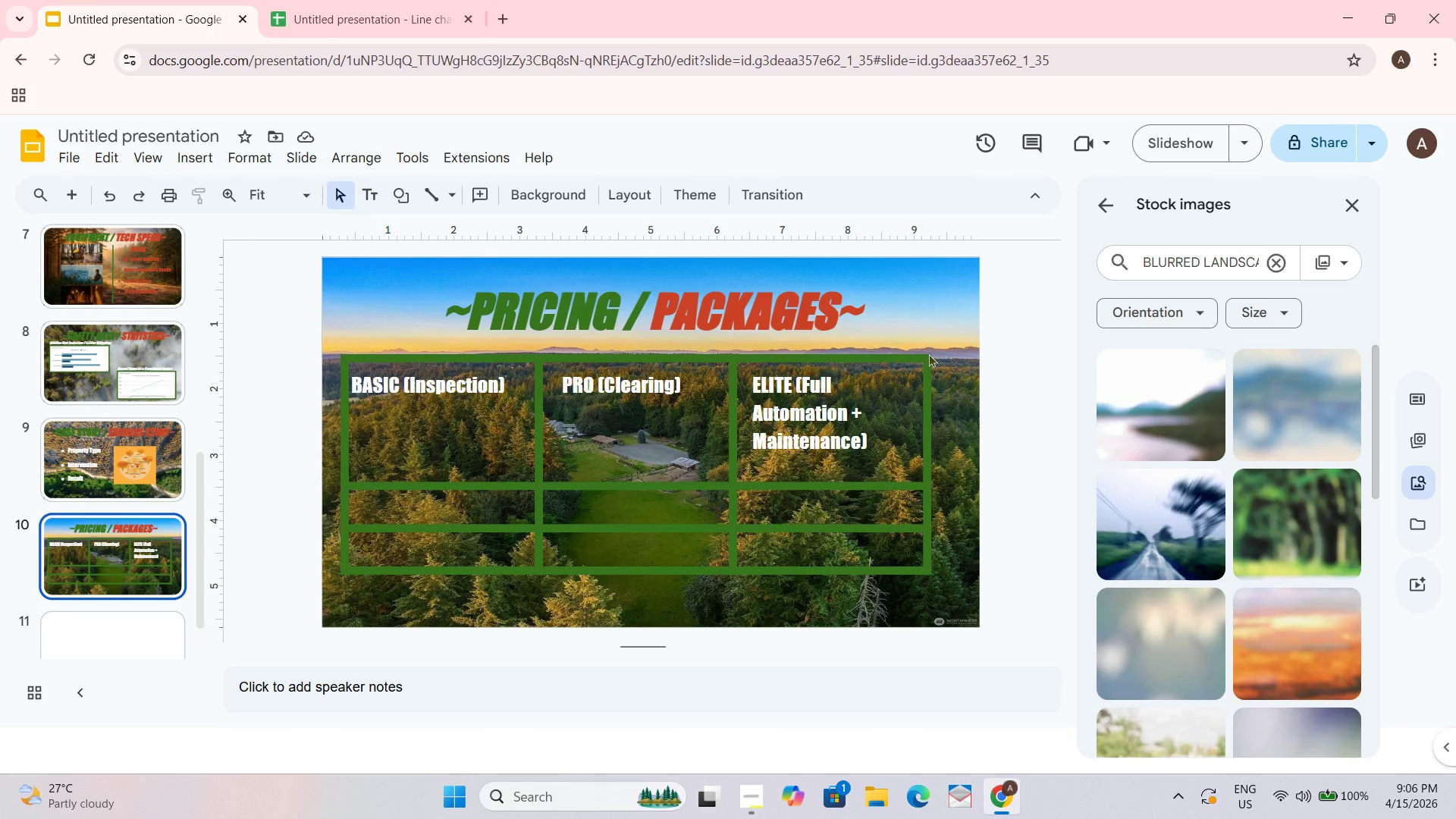 
left_click([927, 354])
 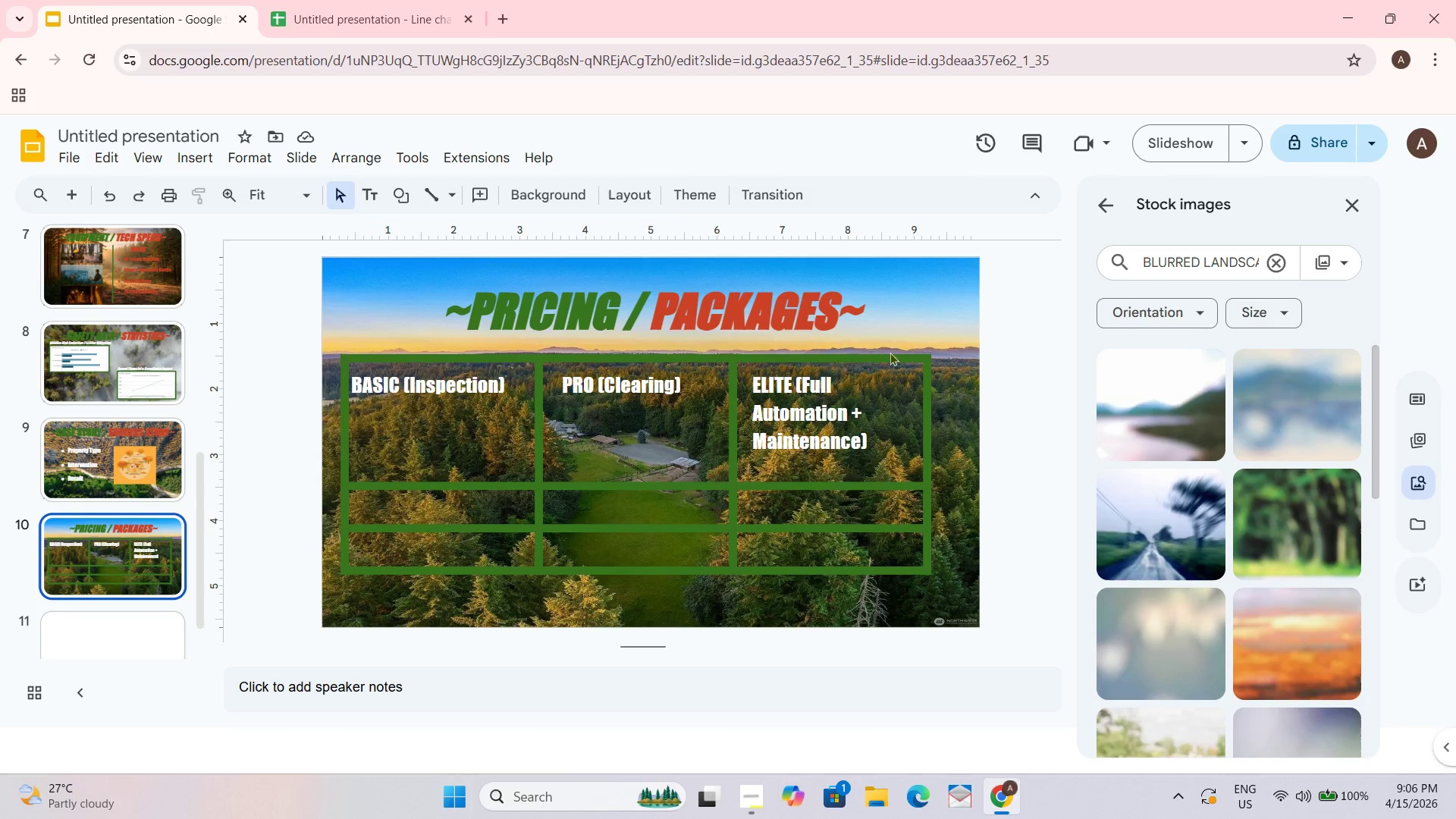 
left_click_drag(start_coordinate=[835, 359], to_coordinate=[830, 360])
 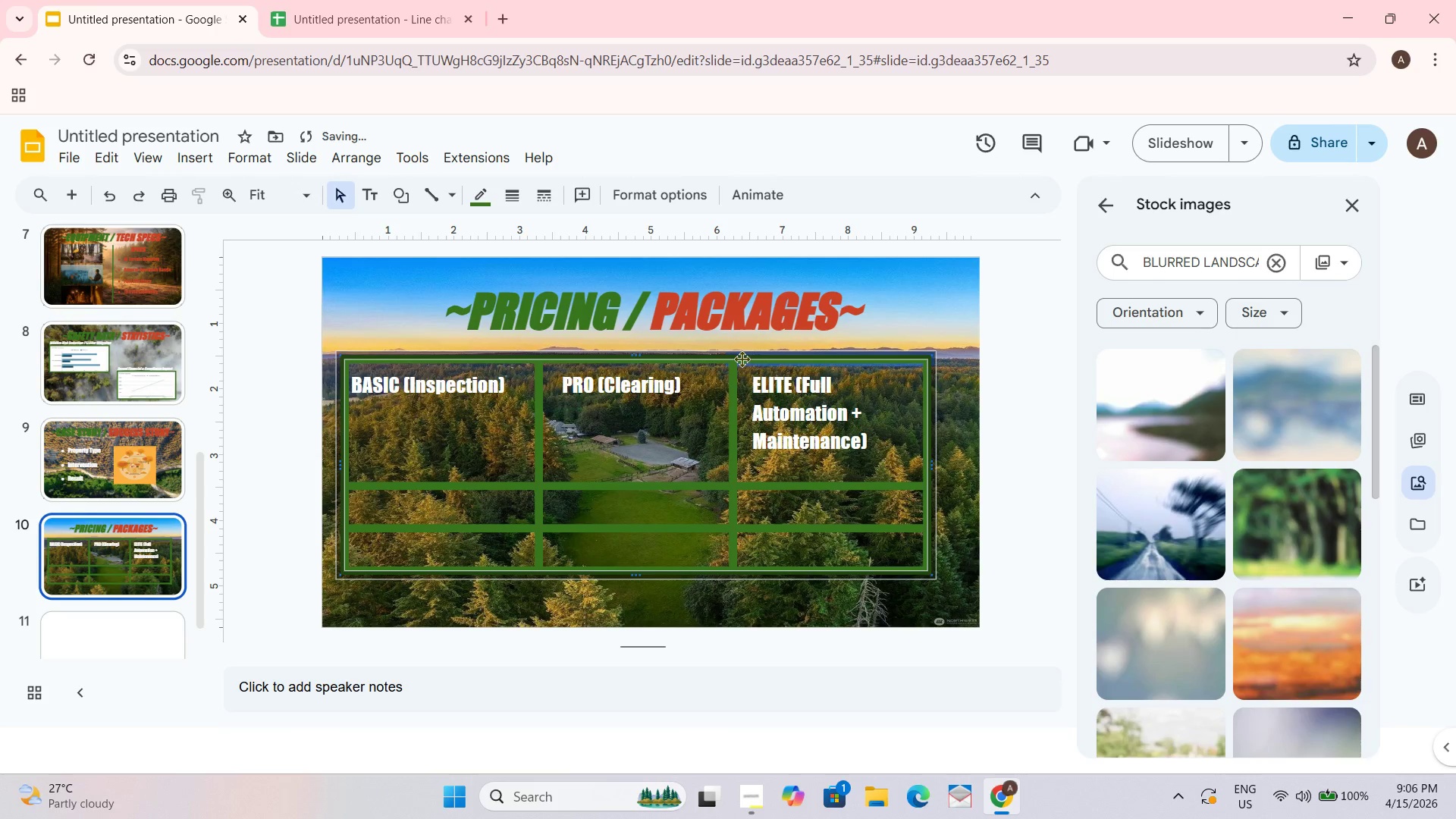 
left_click_drag(start_coordinate=[742, 357], to_coordinate=[743, 334])
 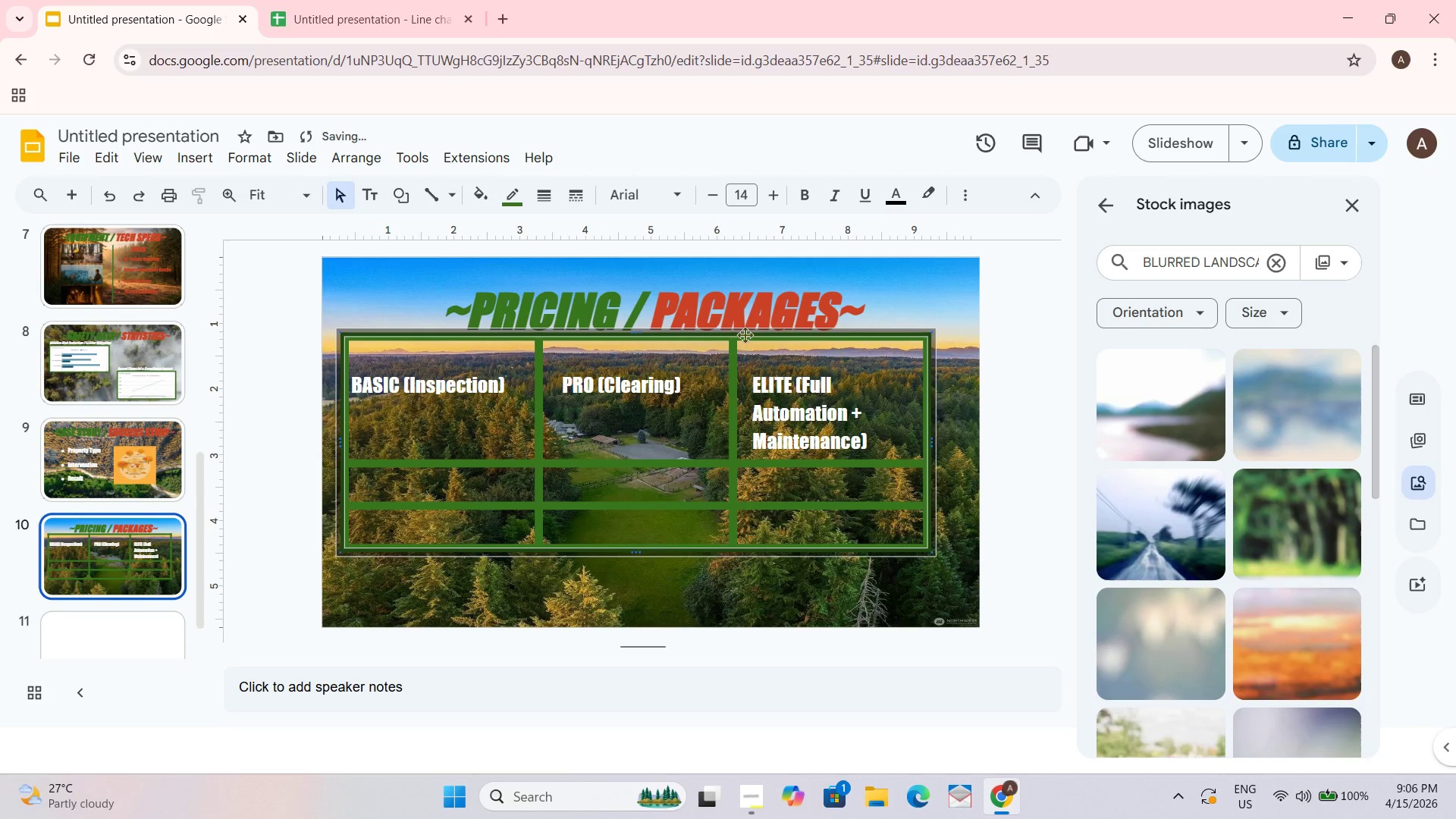 
right_click([745, 334])
 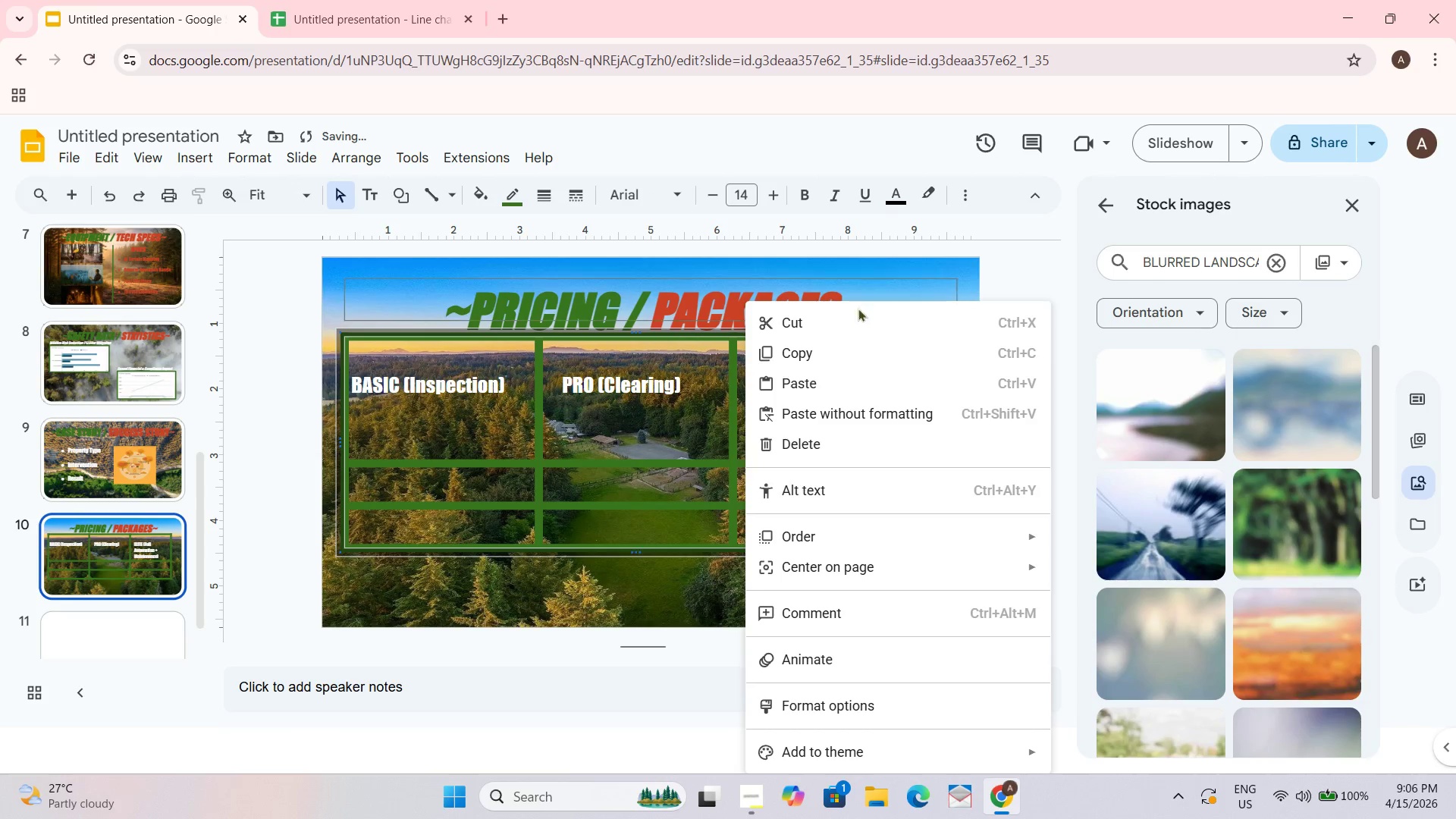 
left_click([844, 320])
 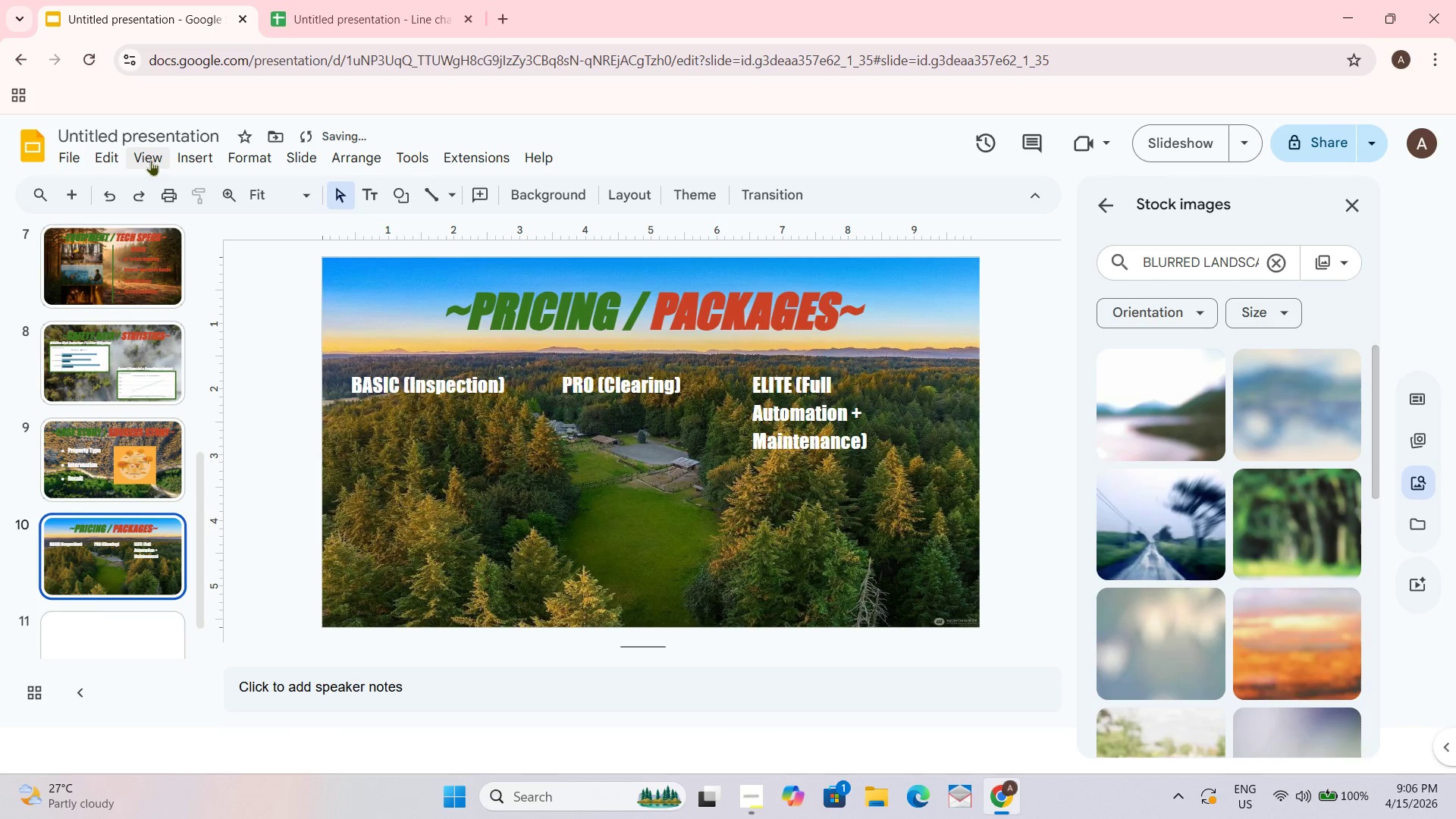 
left_click([221, 159])
 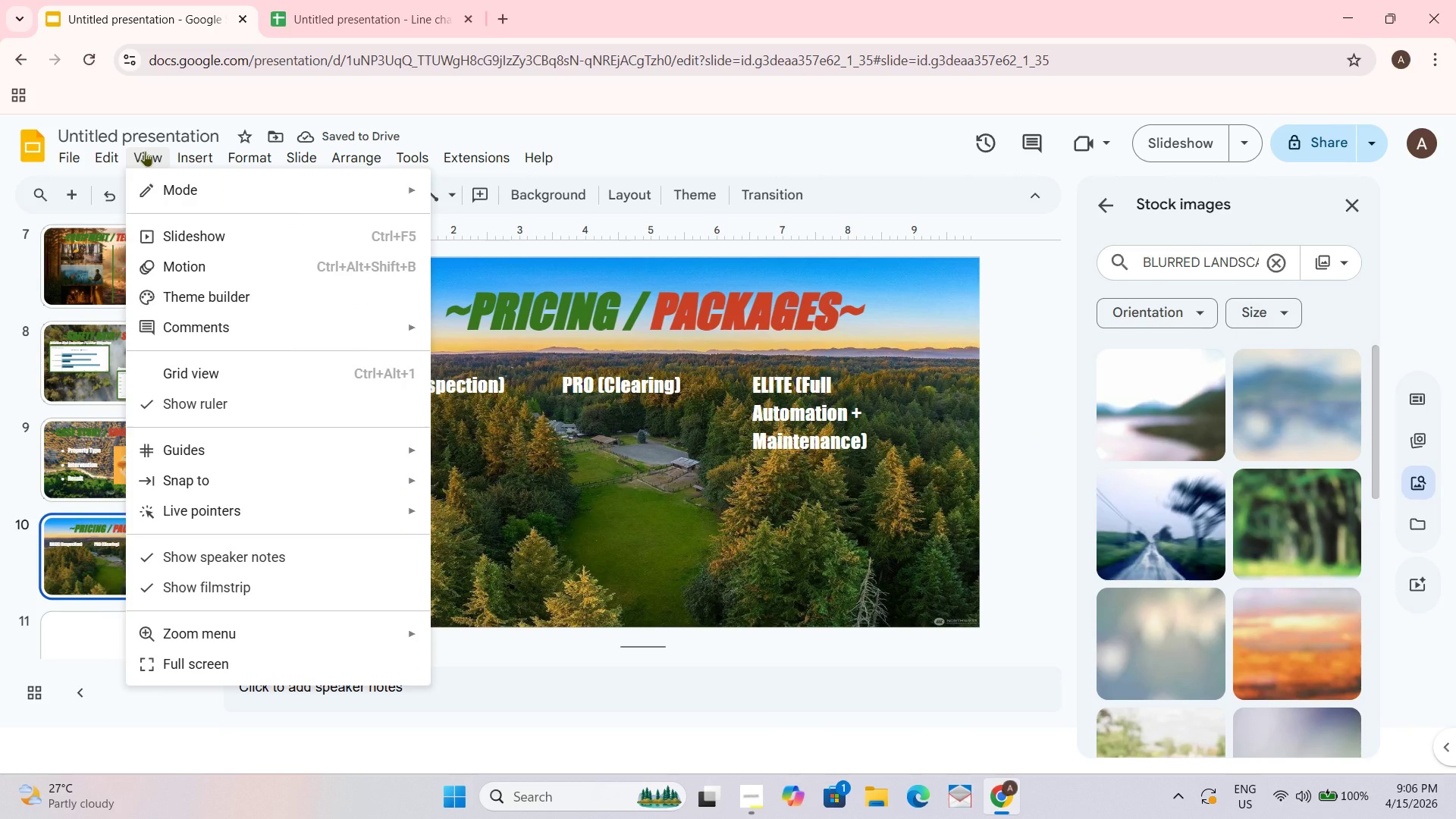 
double_click([200, 155])
 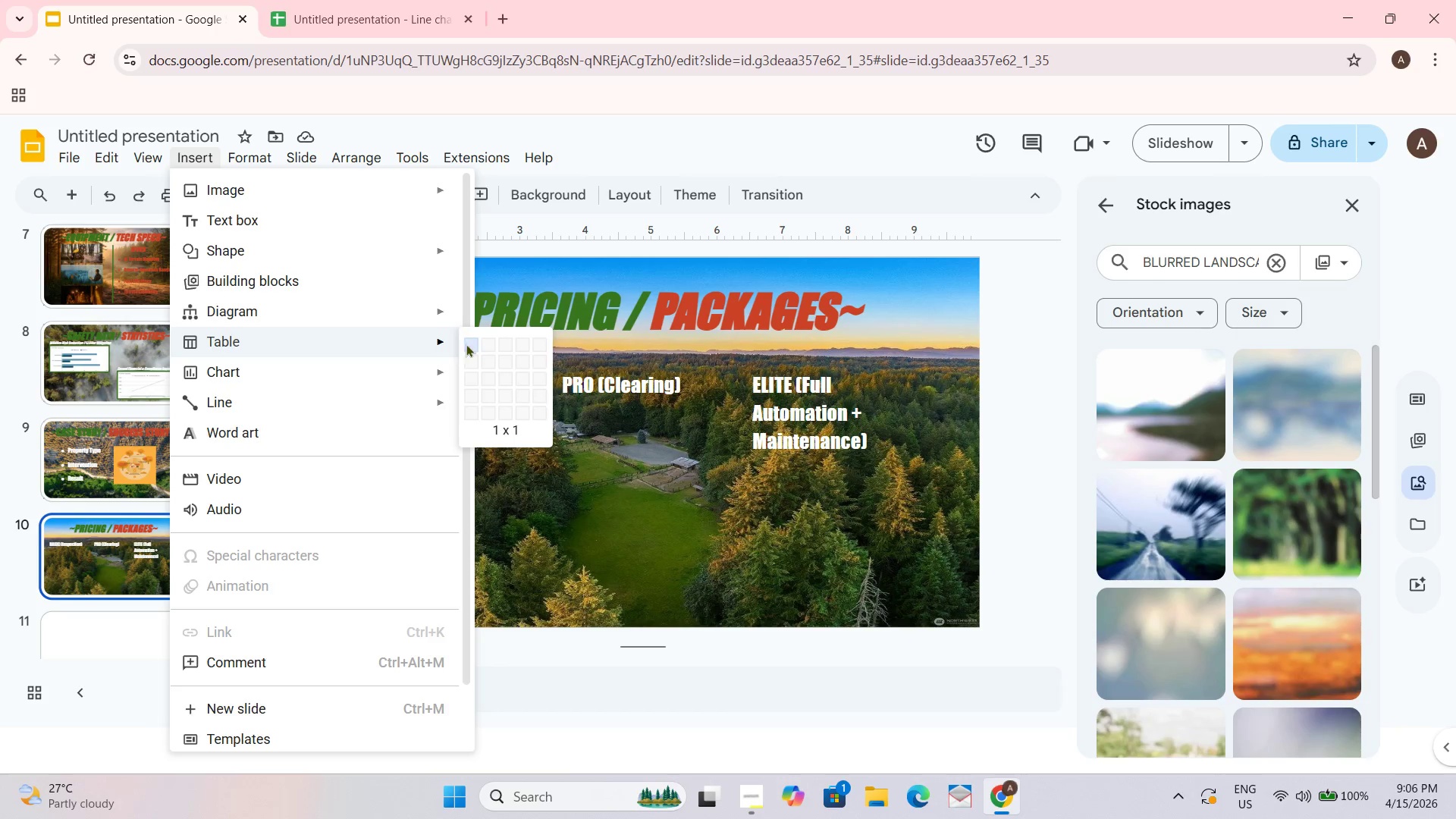 
left_click([505, 340])
 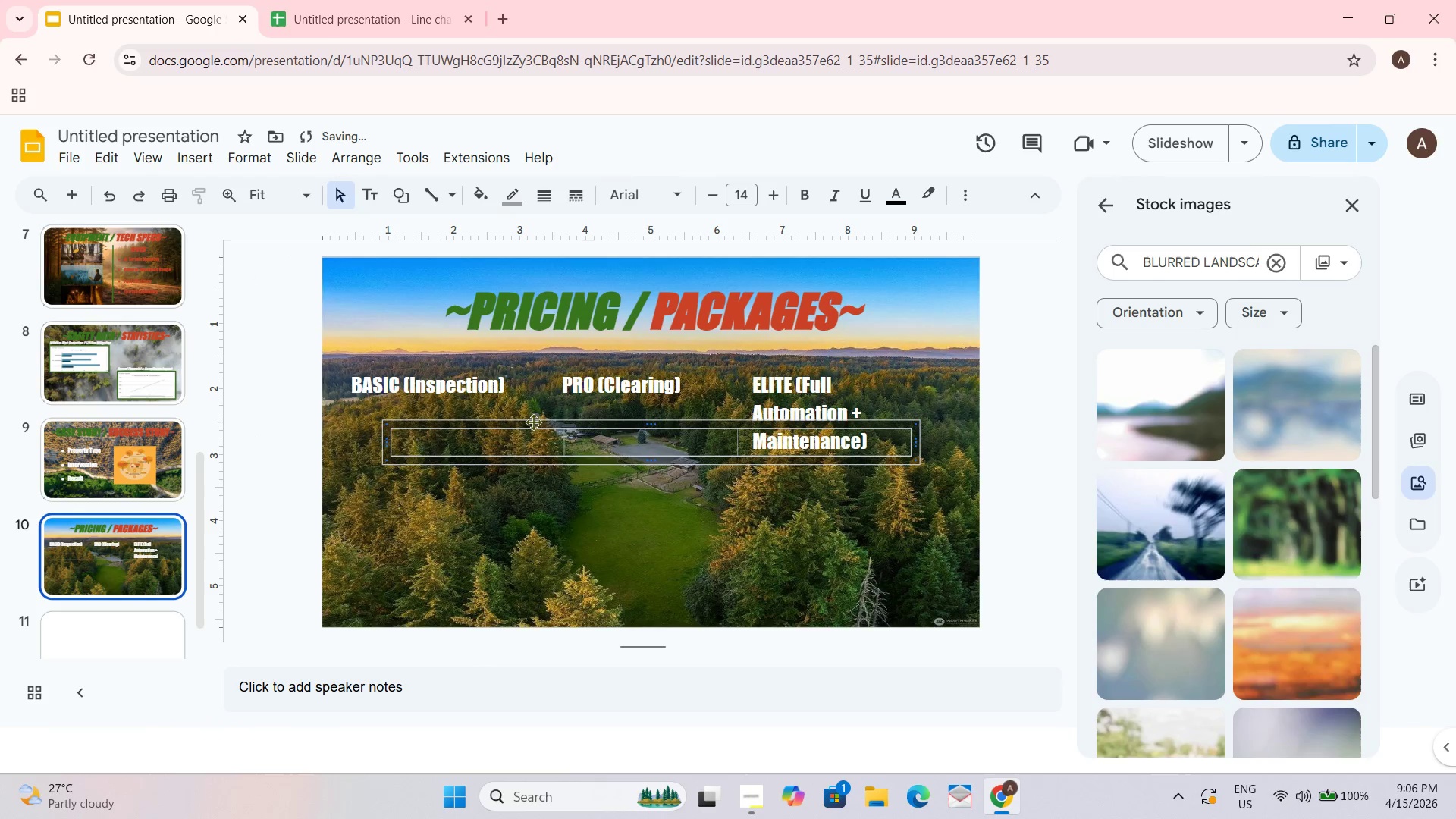 
left_click_drag(start_coordinate=[540, 425], to_coordinate=[493, 365])
 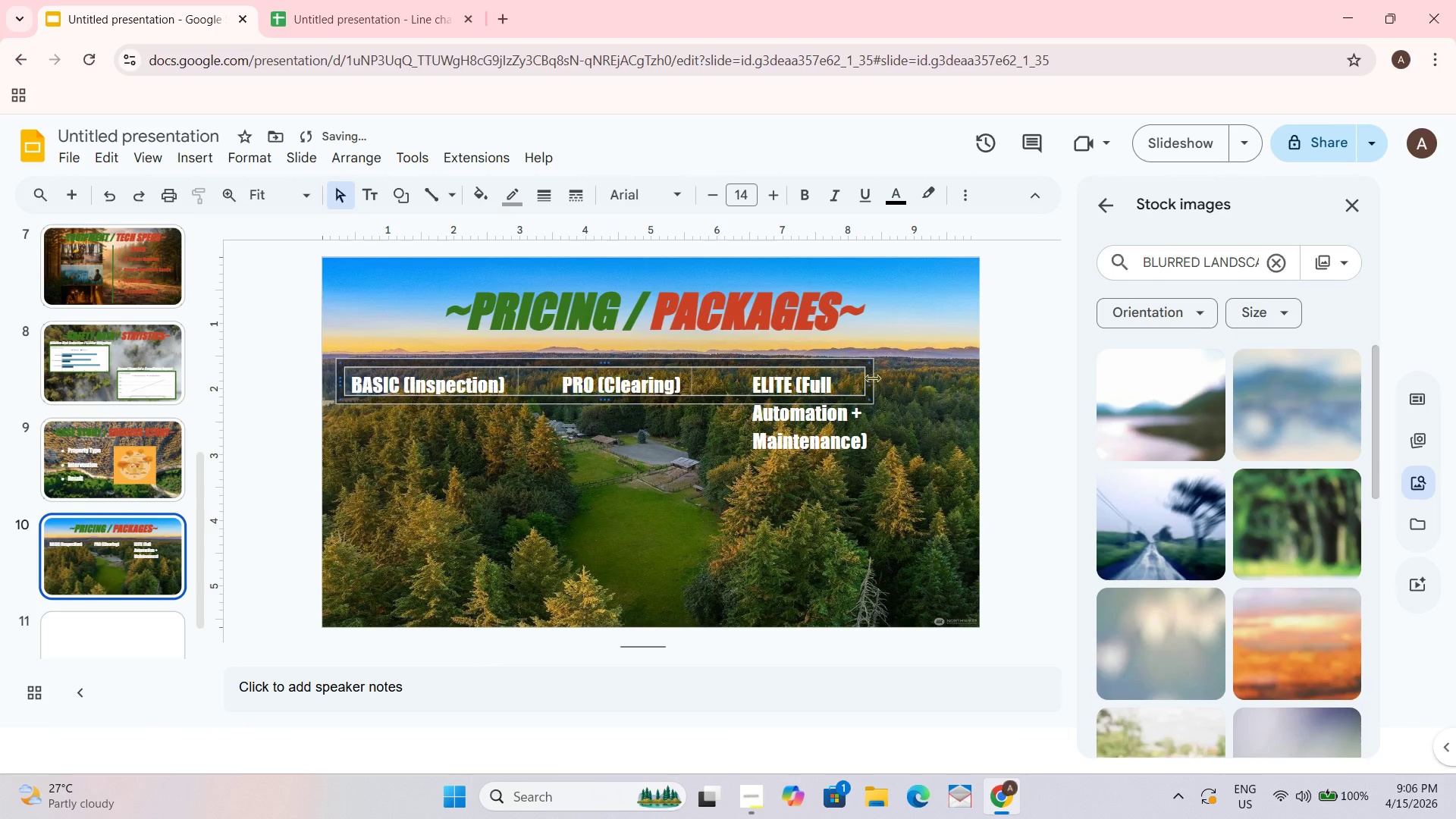 
left_click_drag(start_coordinate=[872, 378], to_coordinate=[942, 388])
 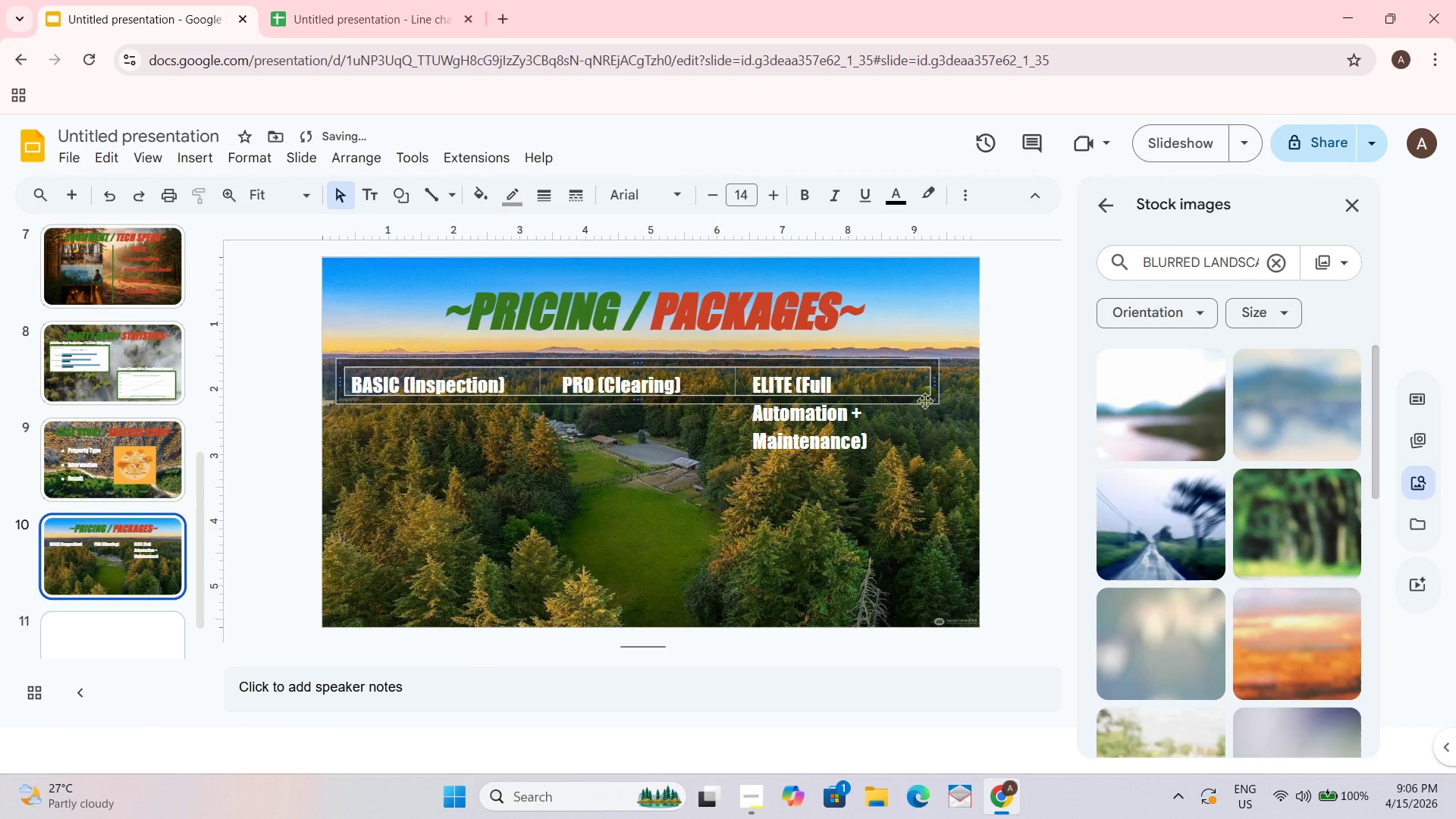 
left_click_drag(start_coordinate=[931, 401], to_coordinate=[937, 579])
 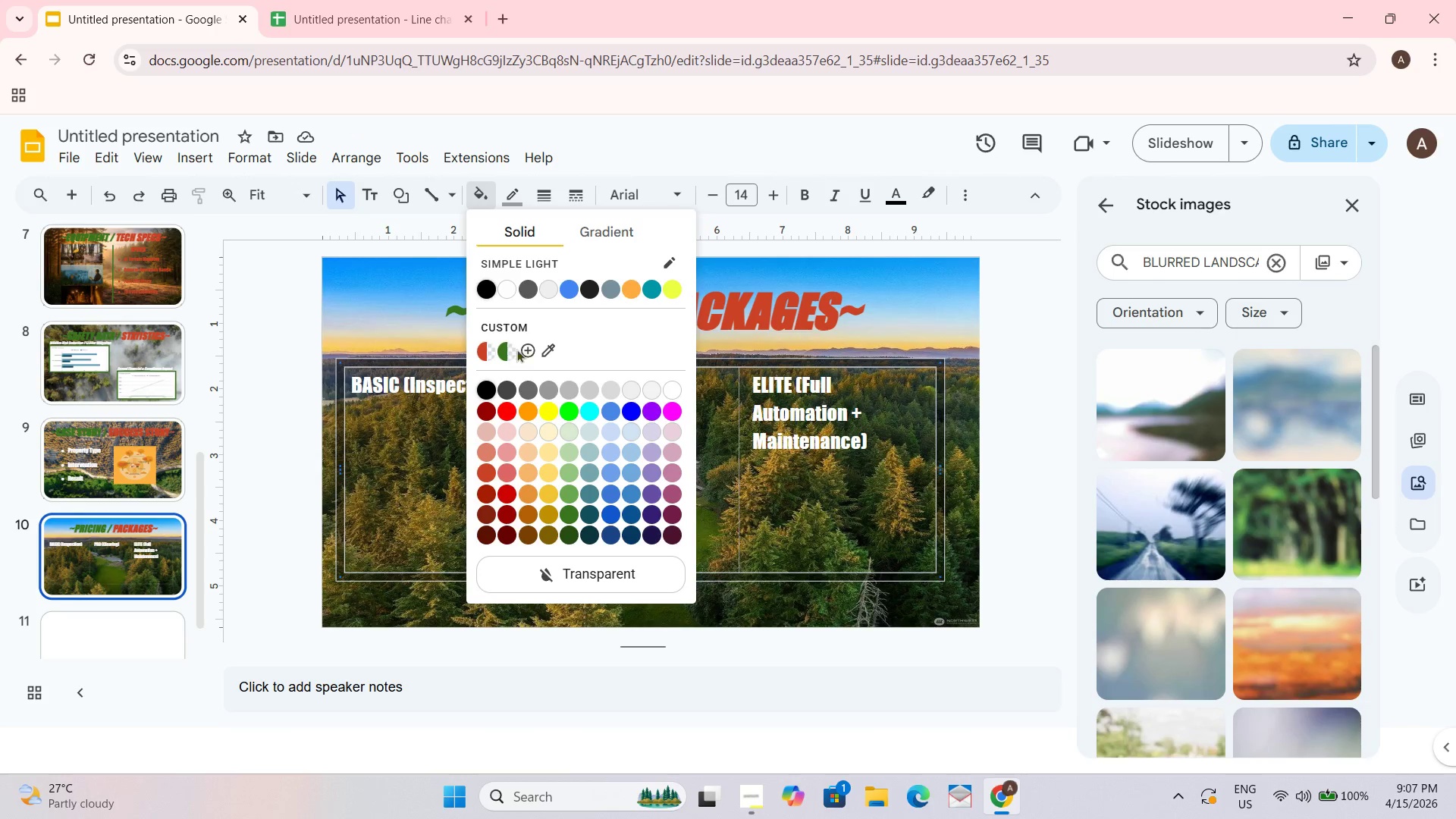 
wait(7.55)
 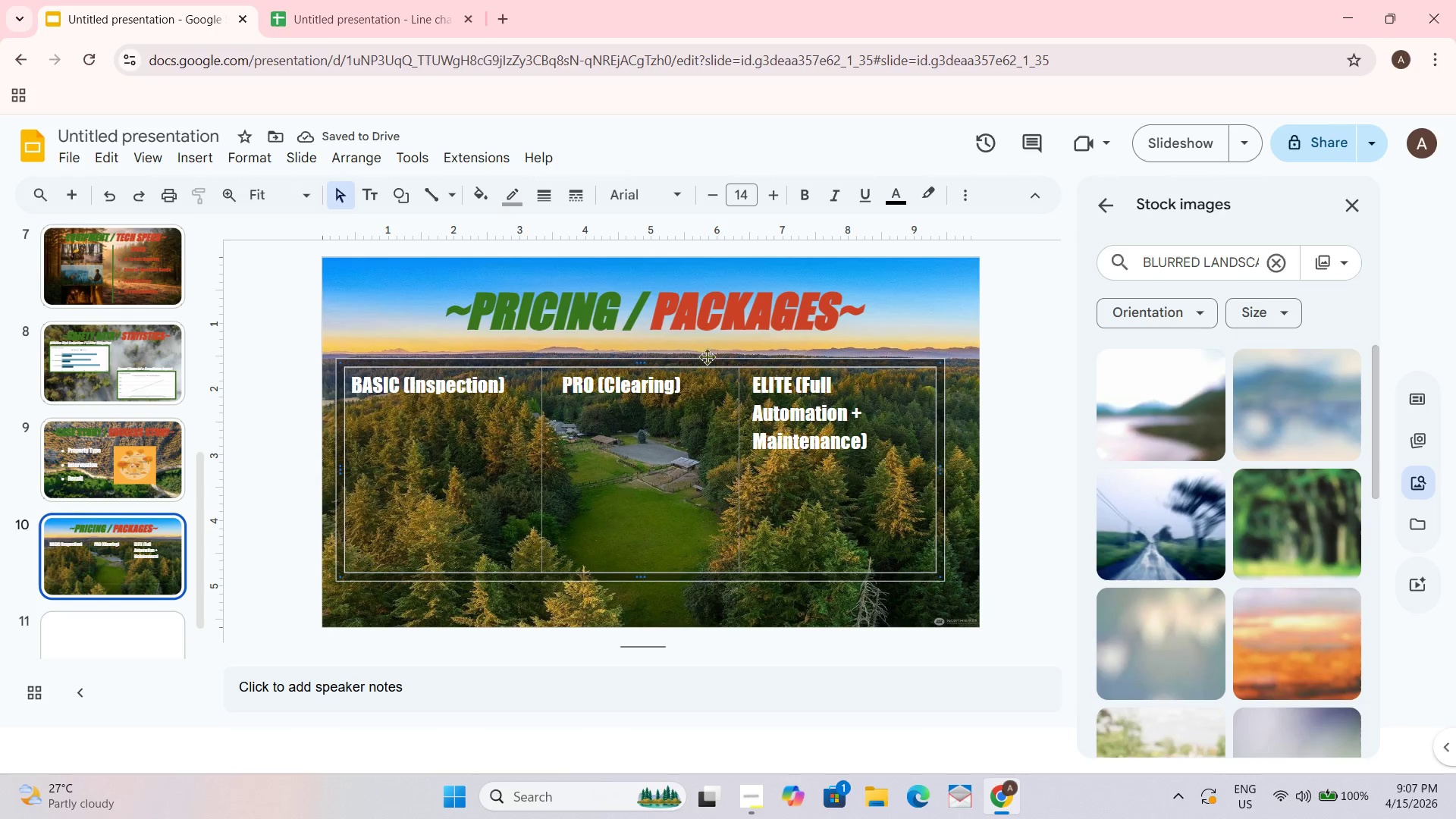 
left_click([568, 514])
 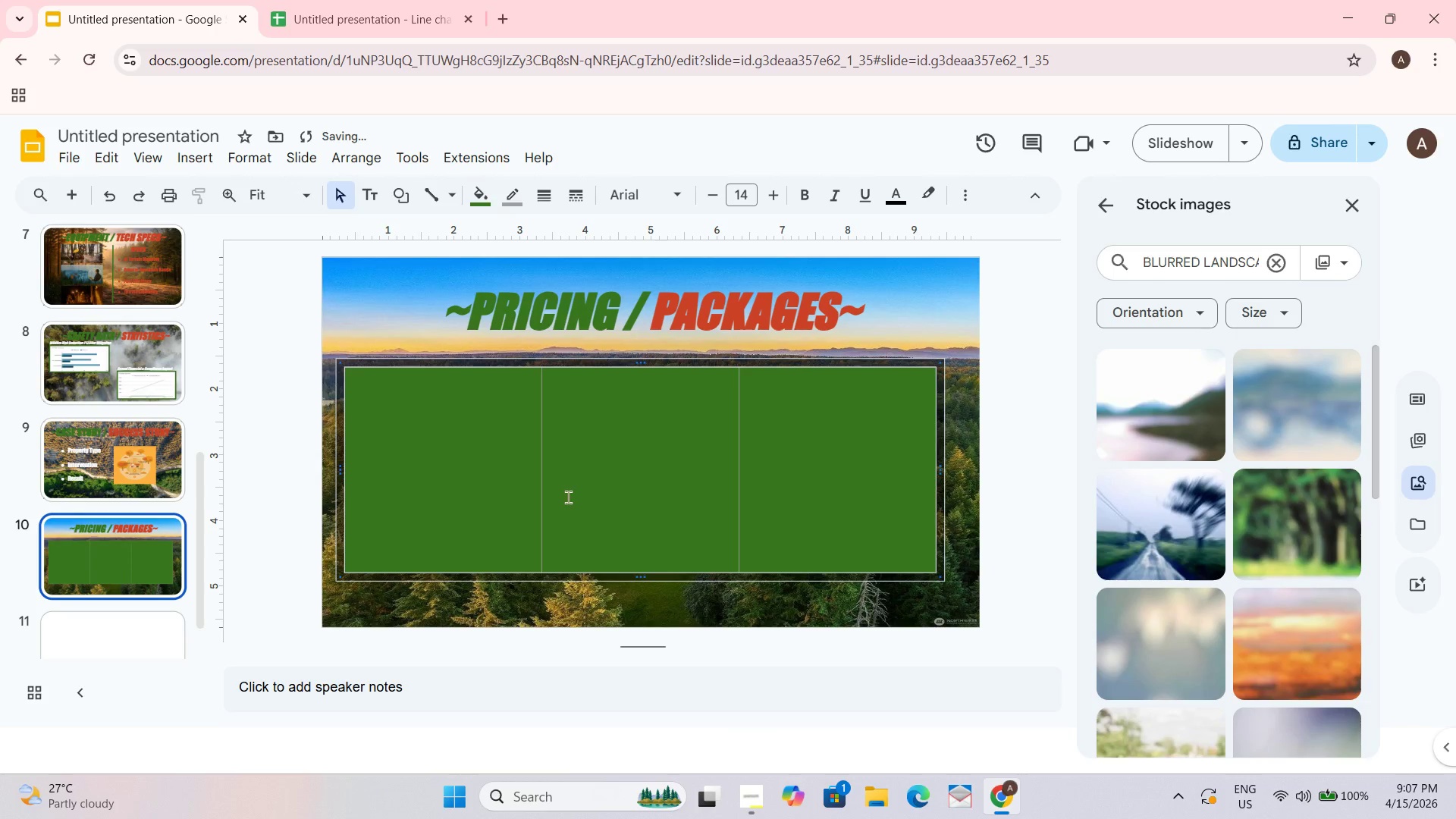 
key(Control+Z)
 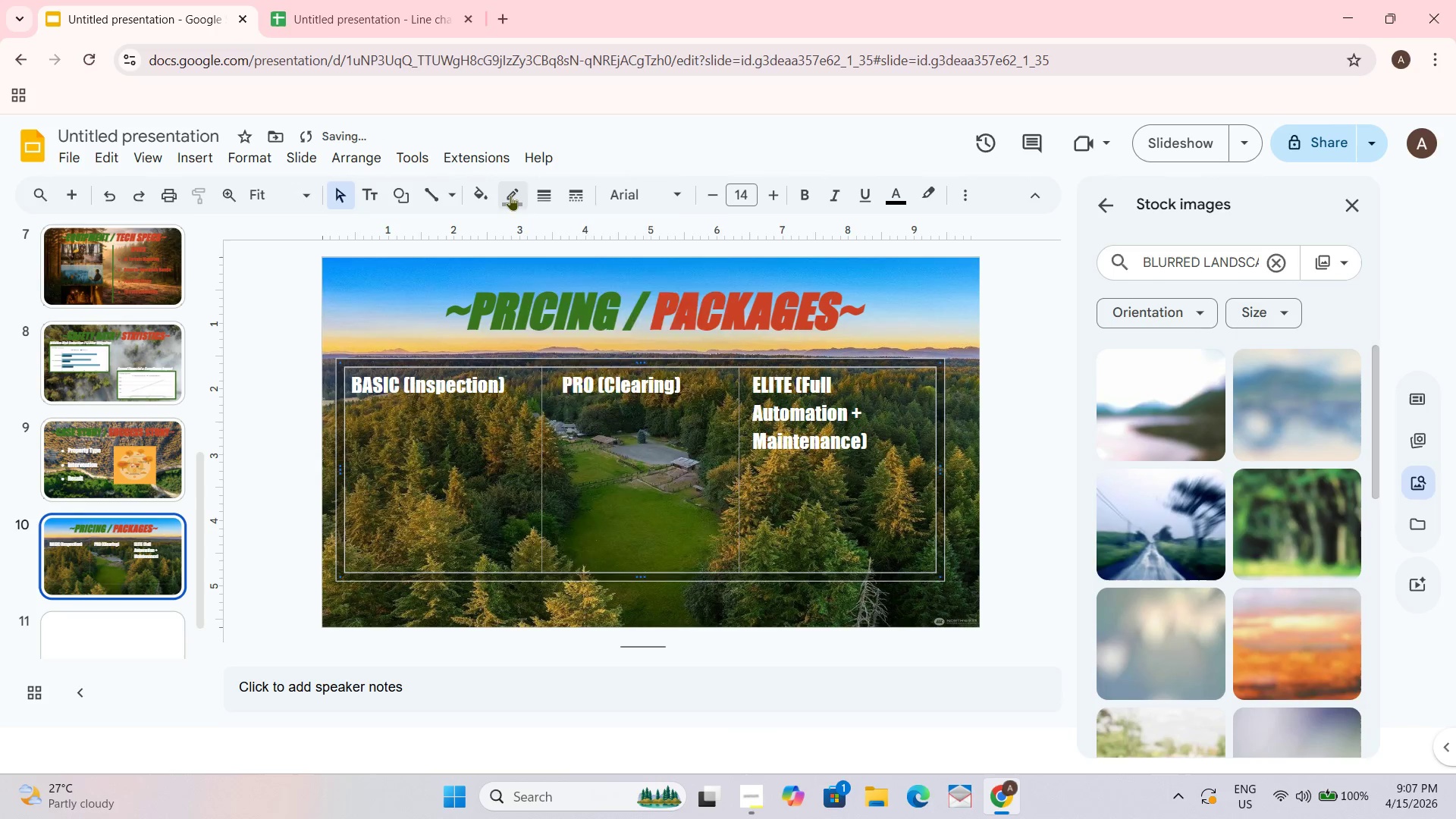 
left_click([510, 195])
 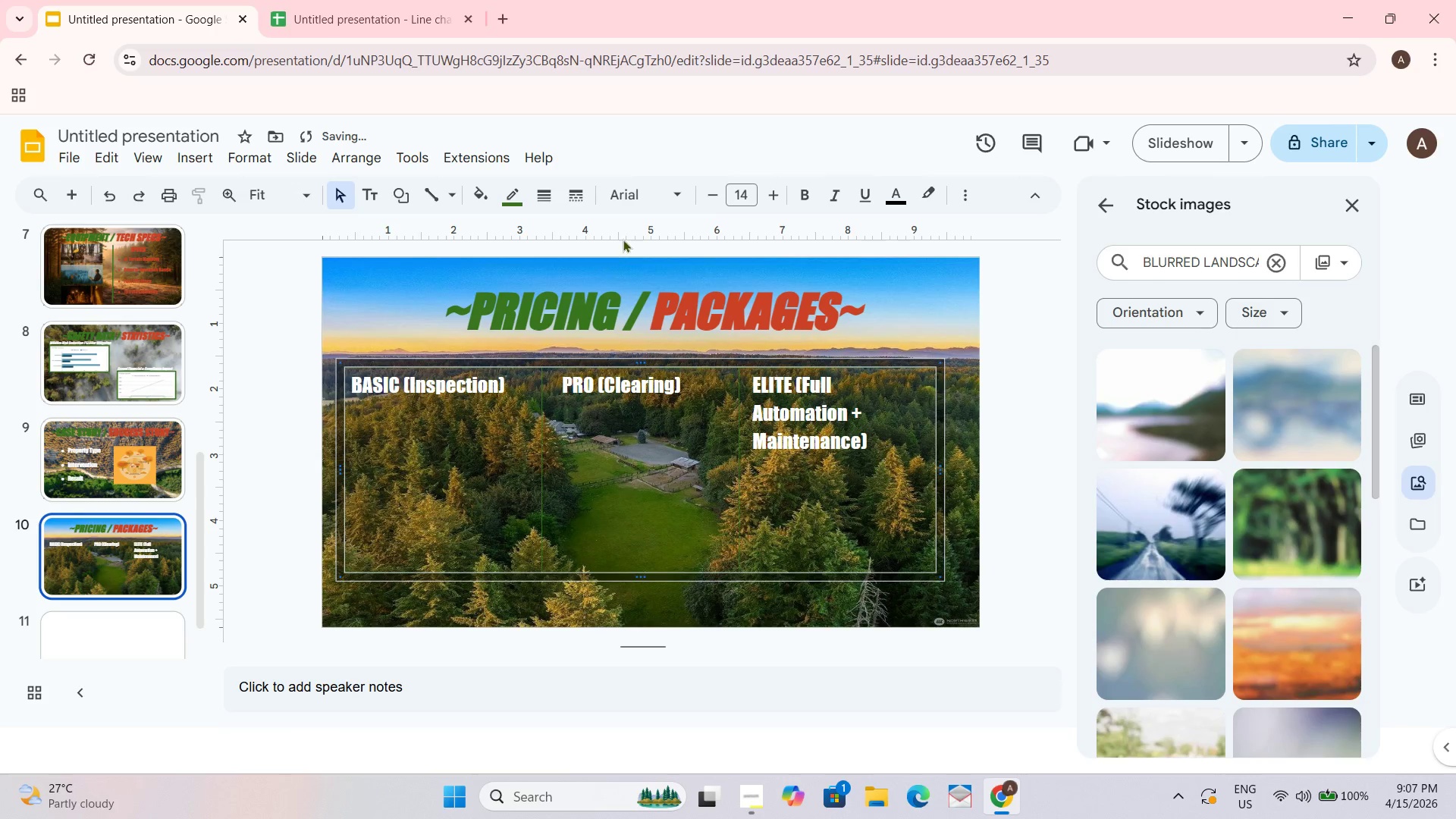 
left_click([550, 198])
 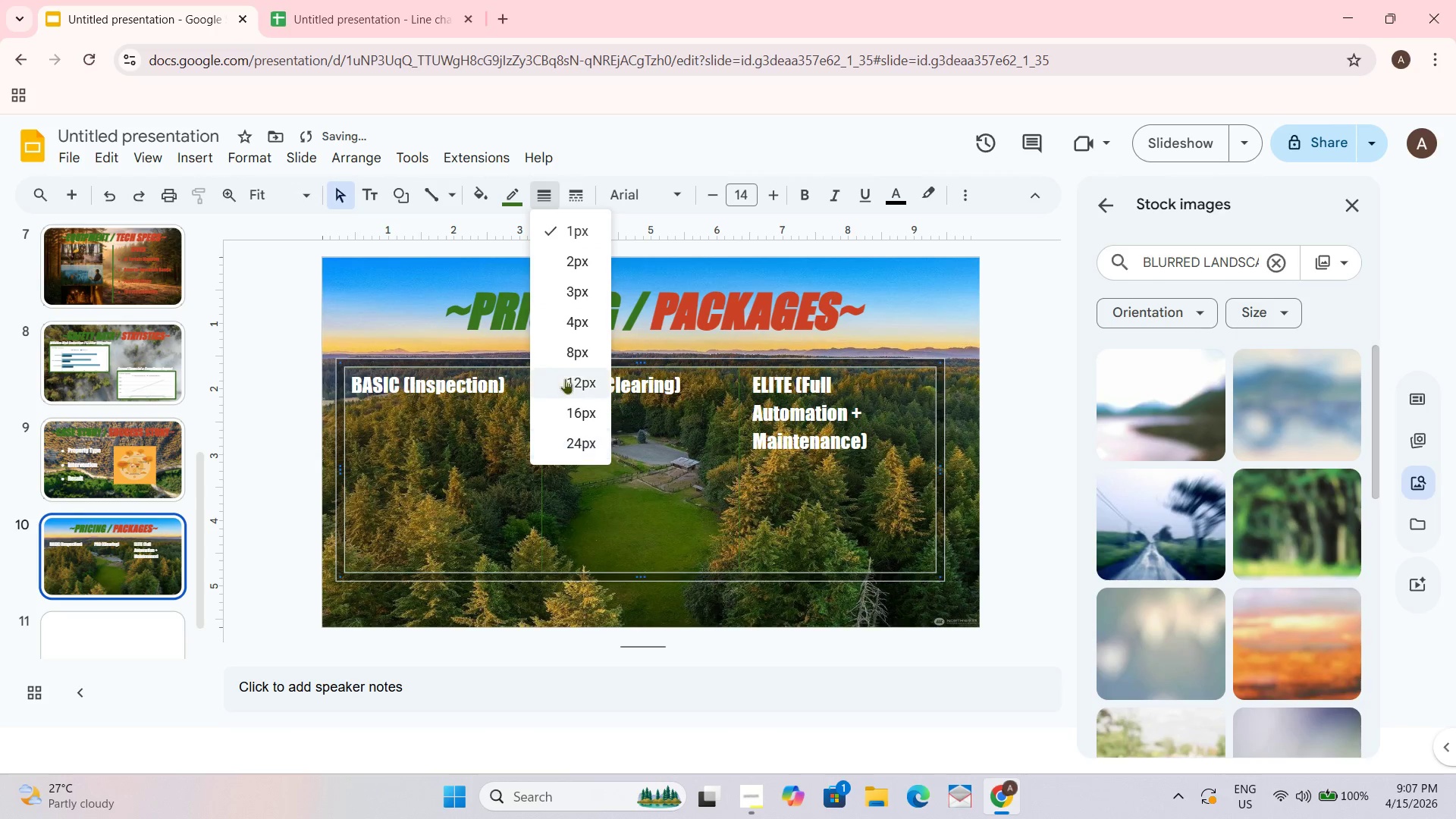 
left_click([567, 369])
 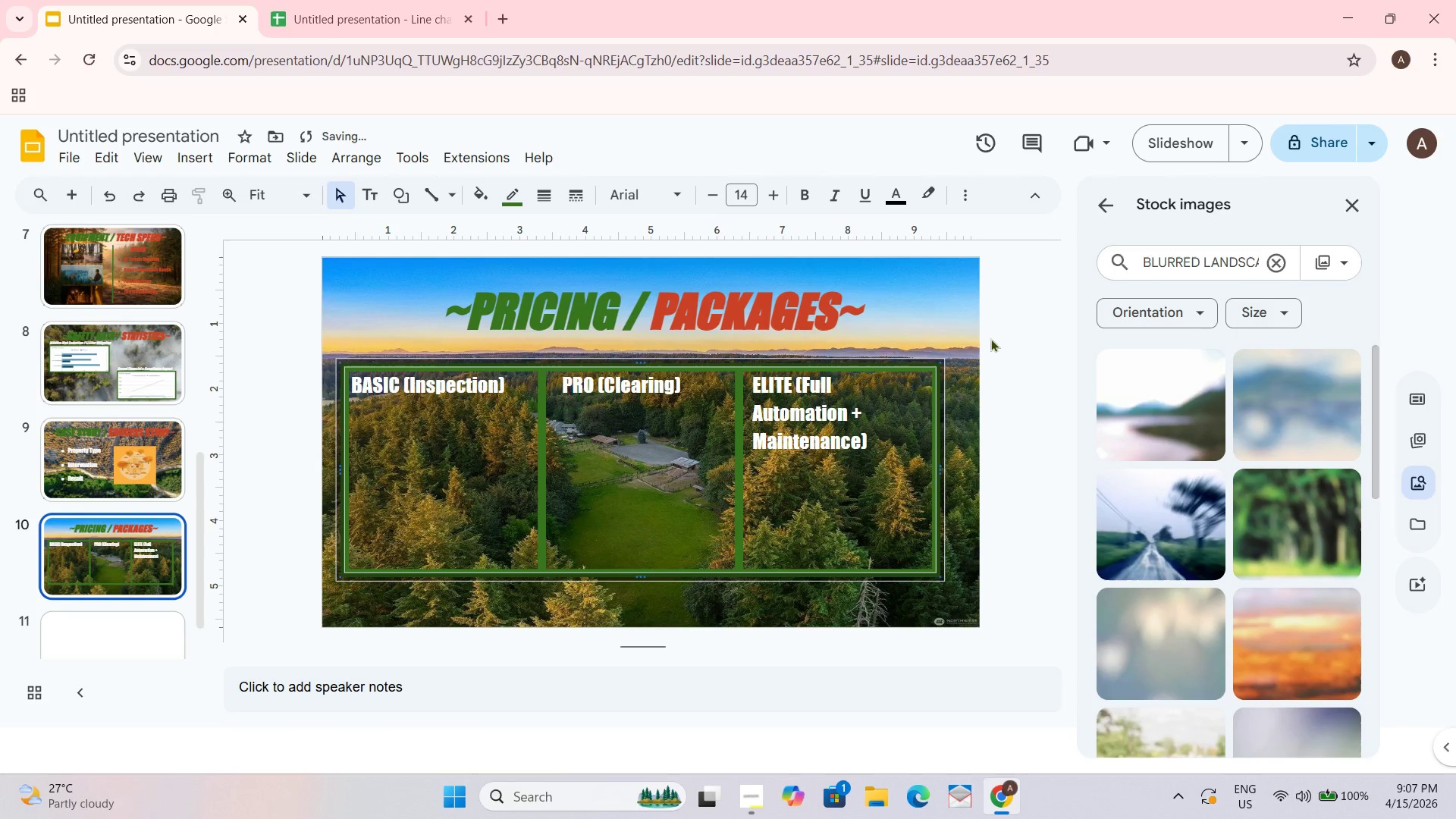 
left_click([1046, 335])
 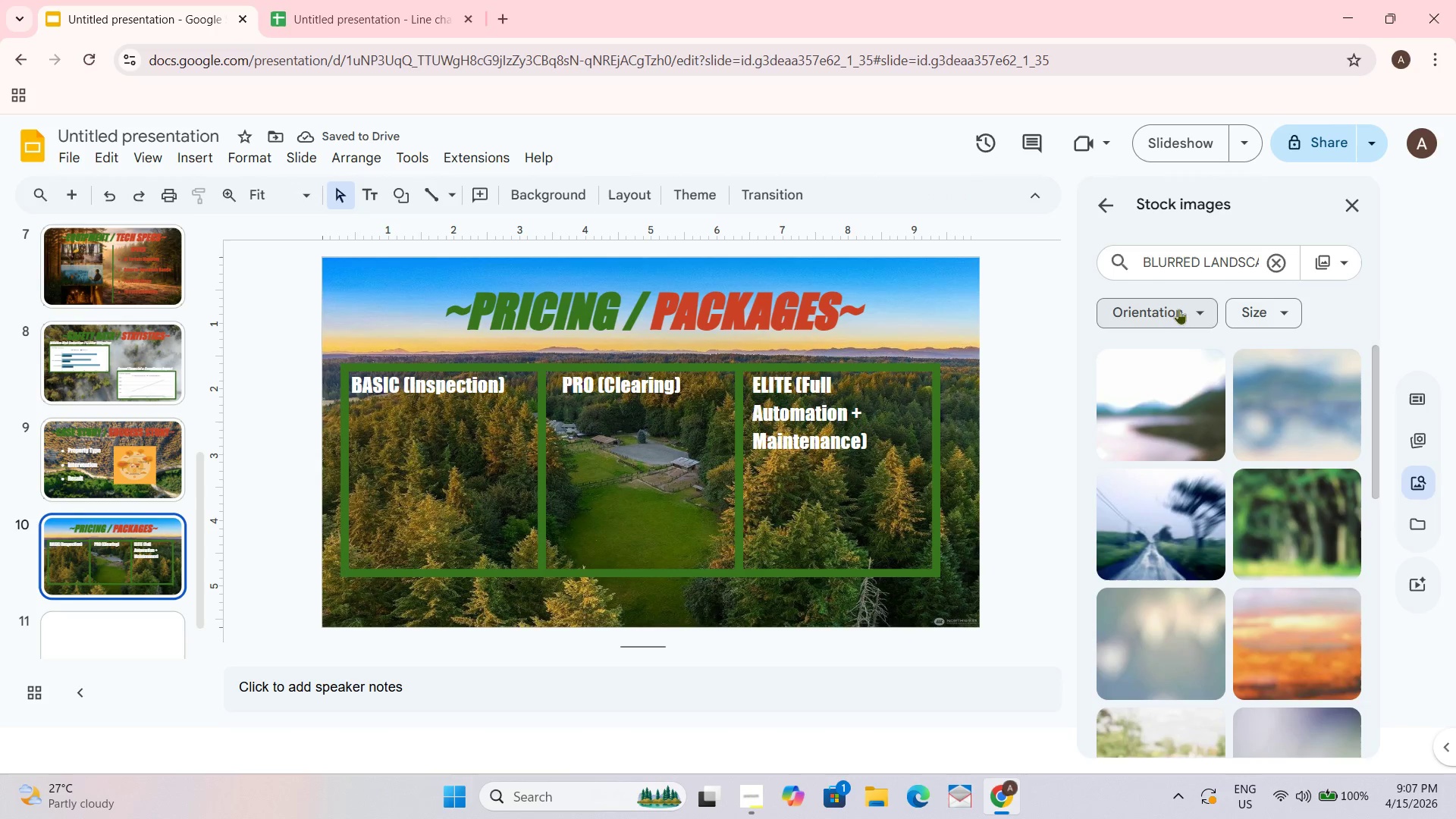 
double_click([929, 366])
 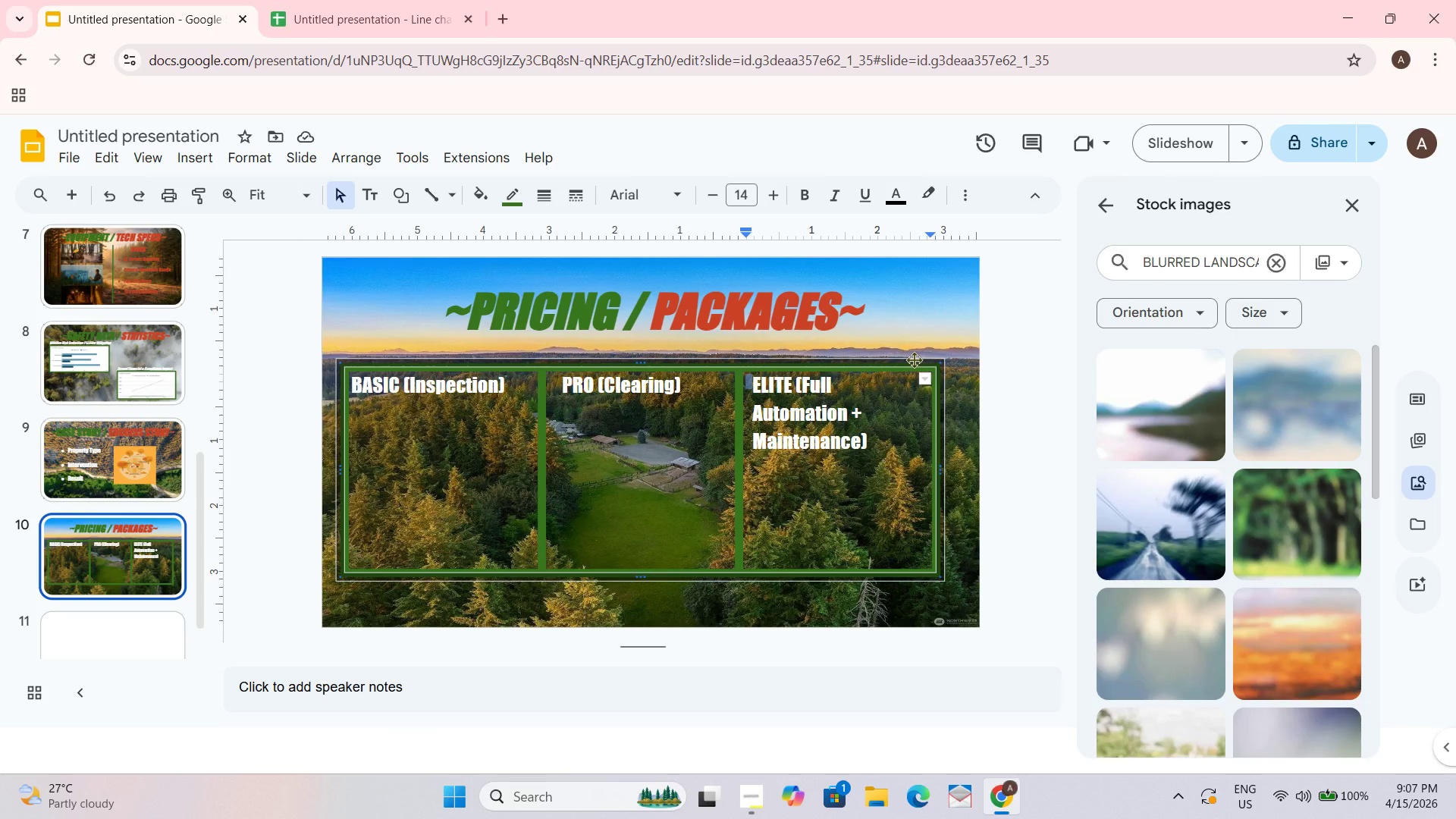 
left_click_drag(start_coordinate=[917, 358], to_coordinate=[923, 350])
 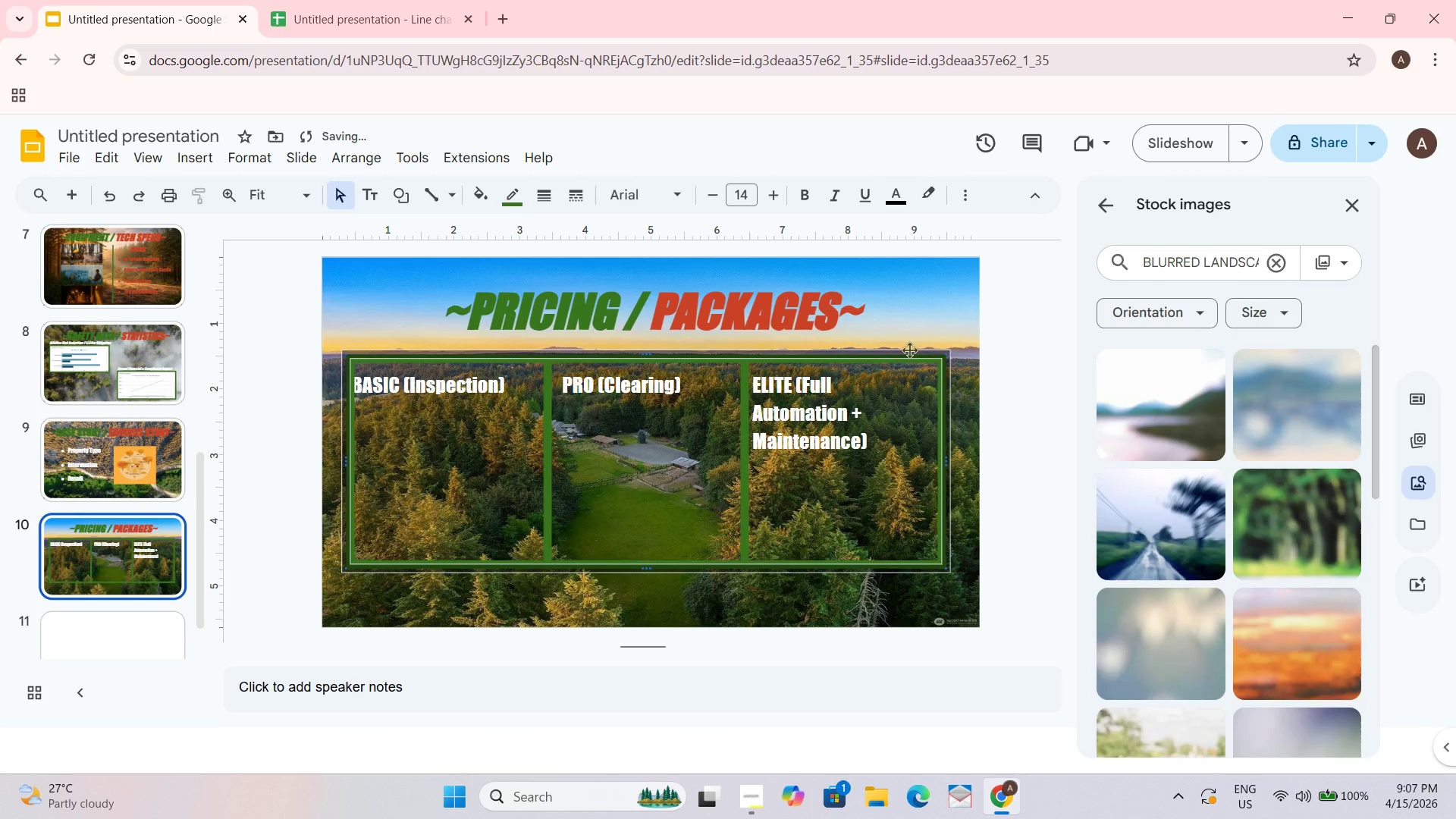 
left_click_drag(start_coordinate=[900, 350], to_coordinate=[892, 347])
 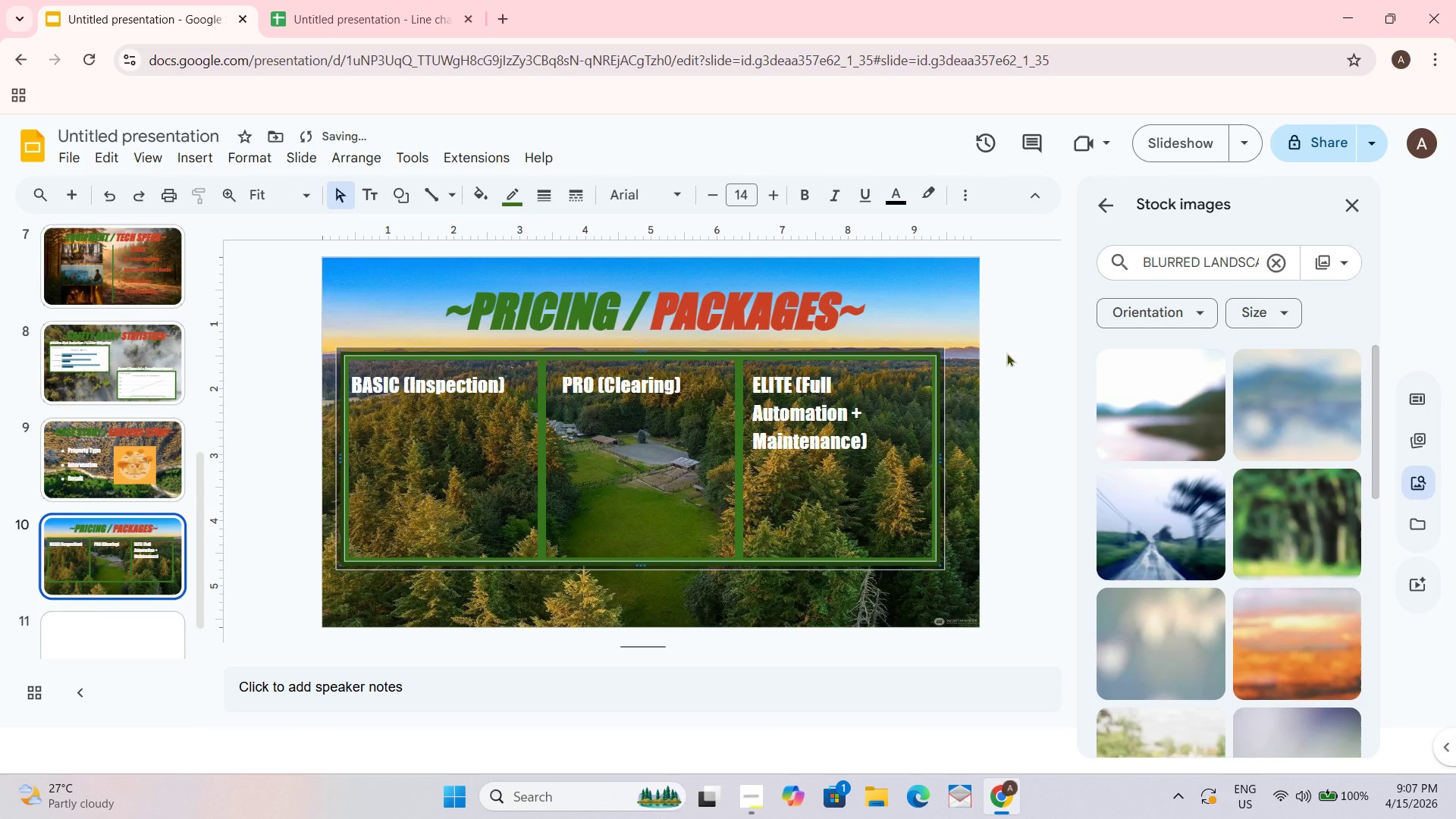 
left_click([1026, 344])
 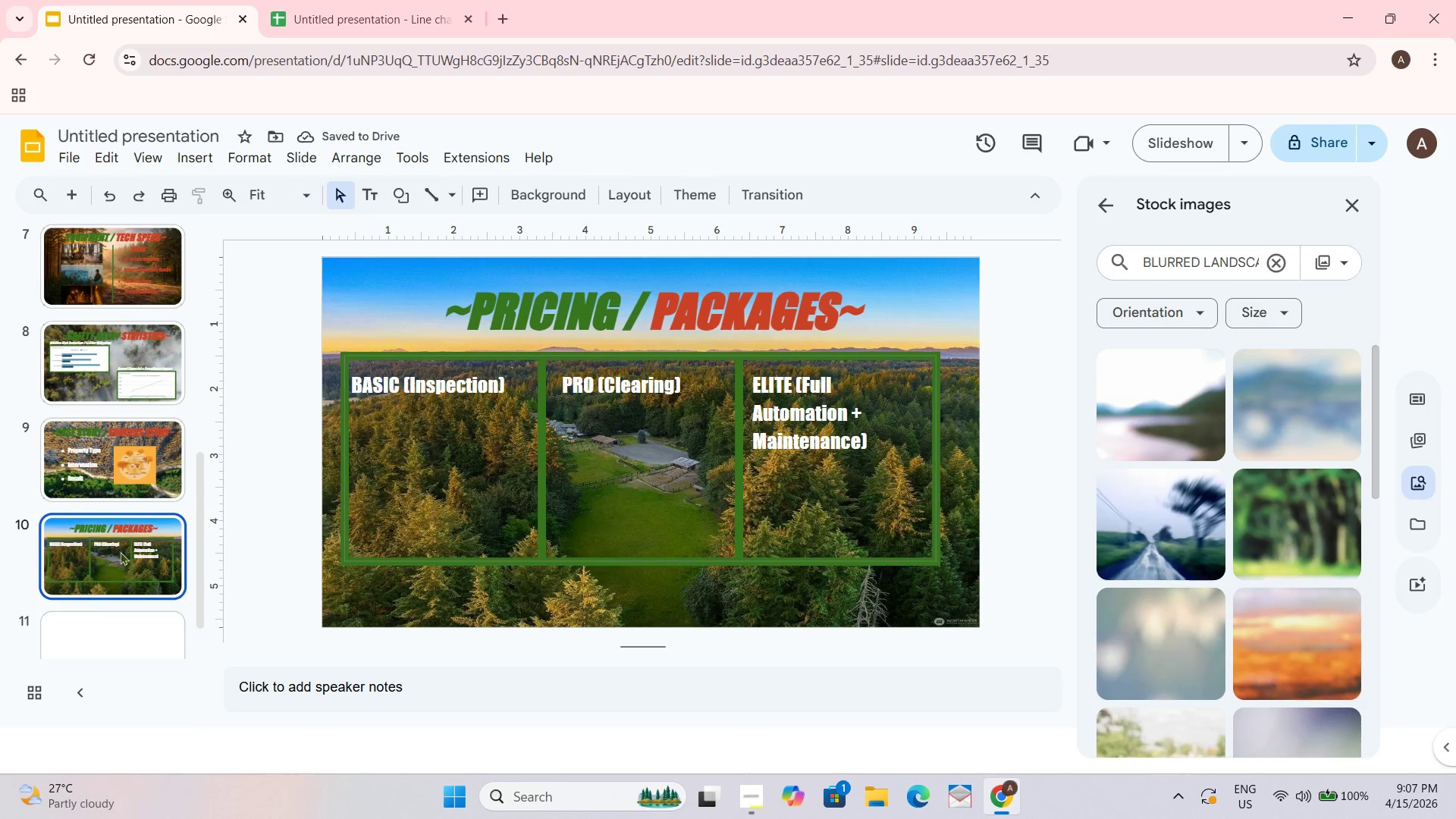 
left_click([82, 639])
 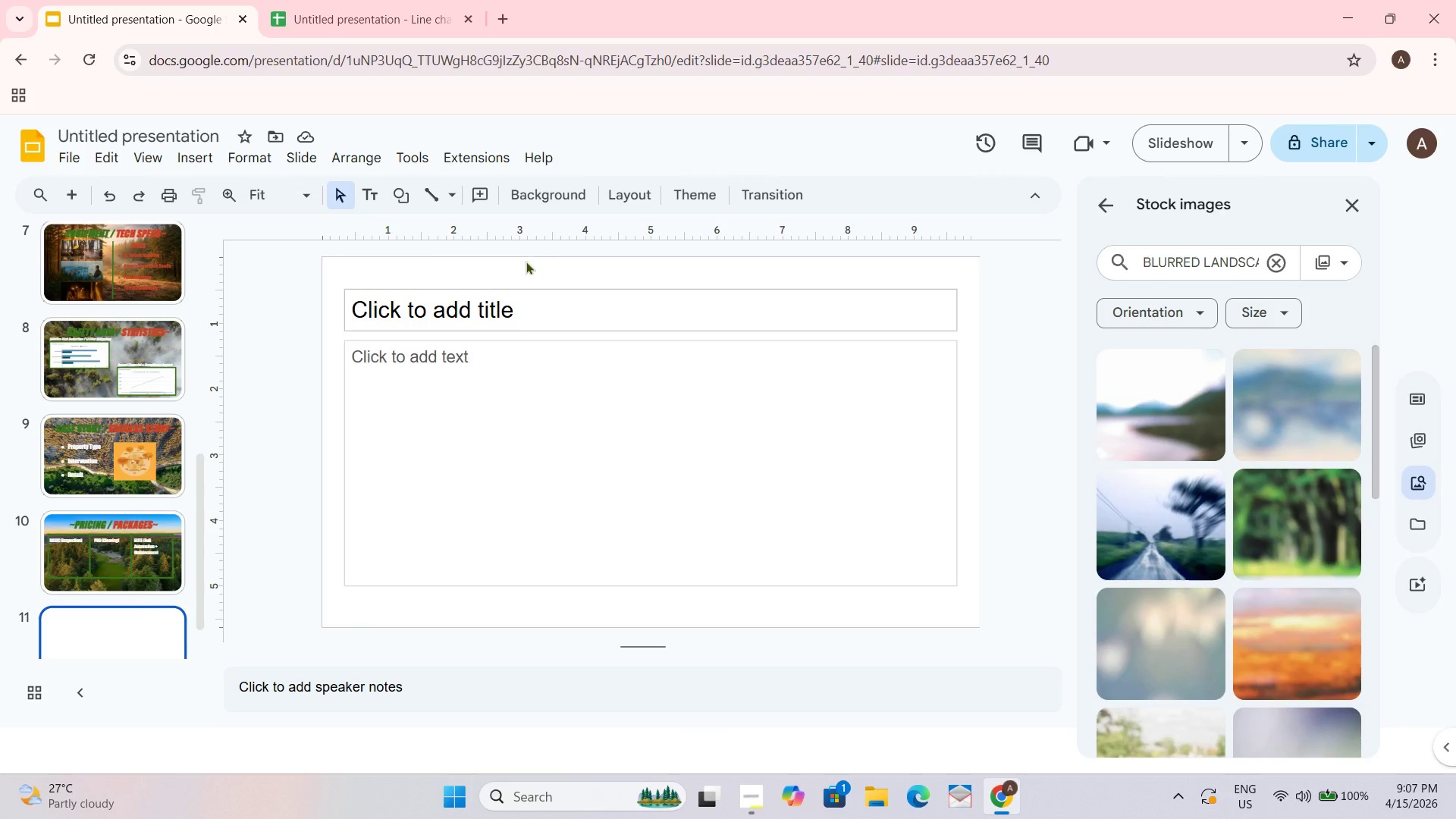 
right_click([525, 267])
 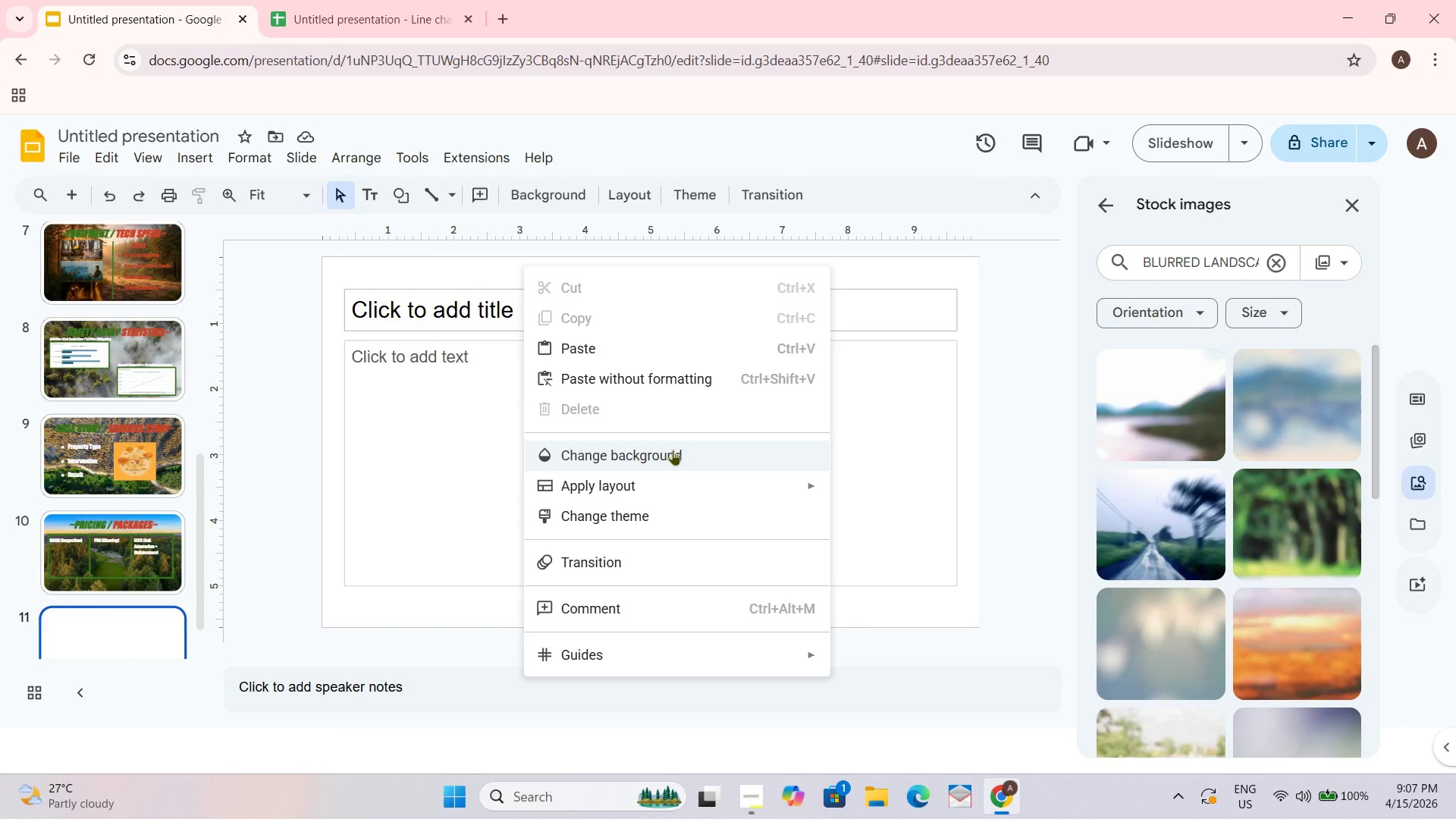 
left_click([673, 450])